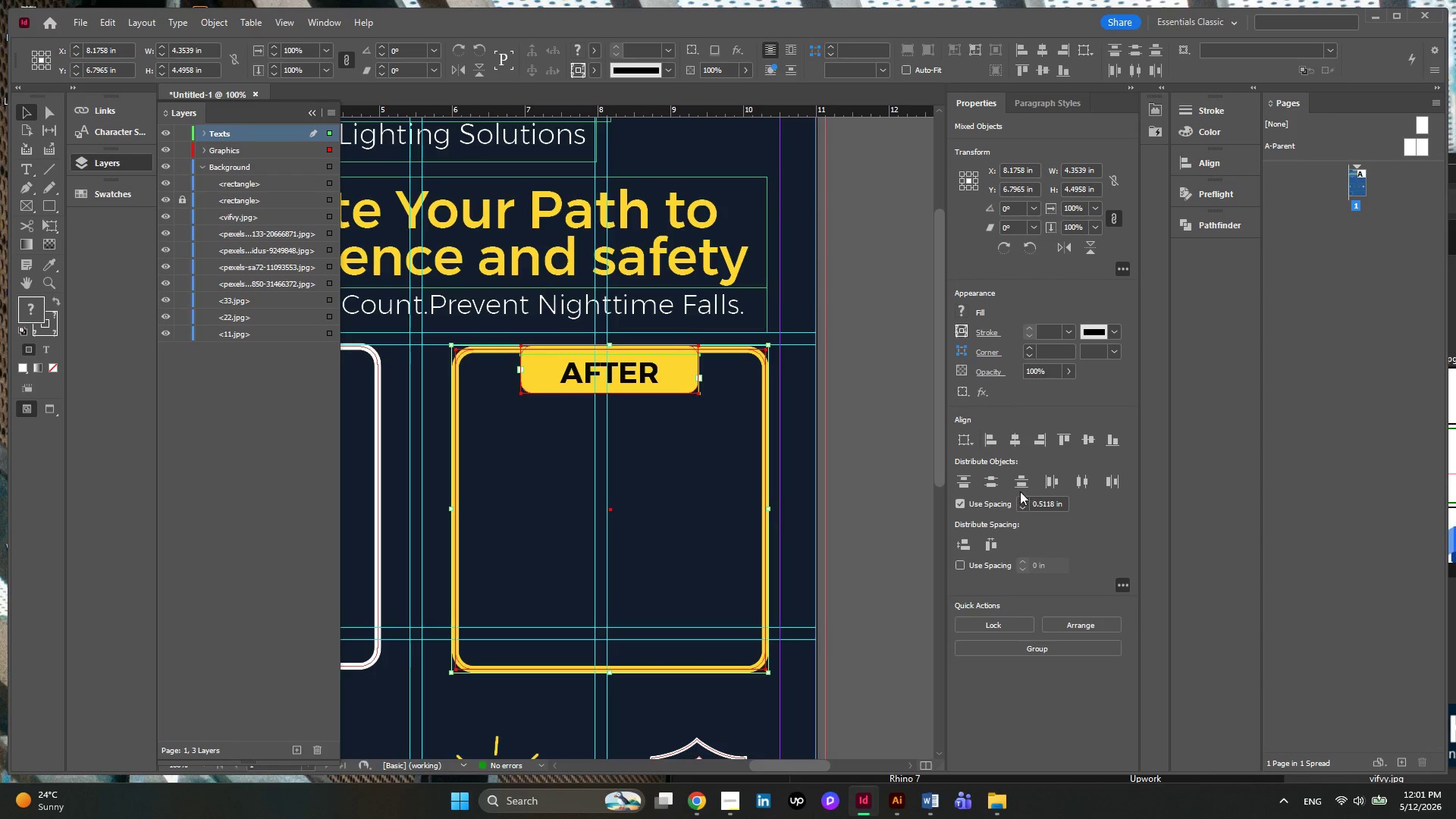 
left_click([1018, 444])
 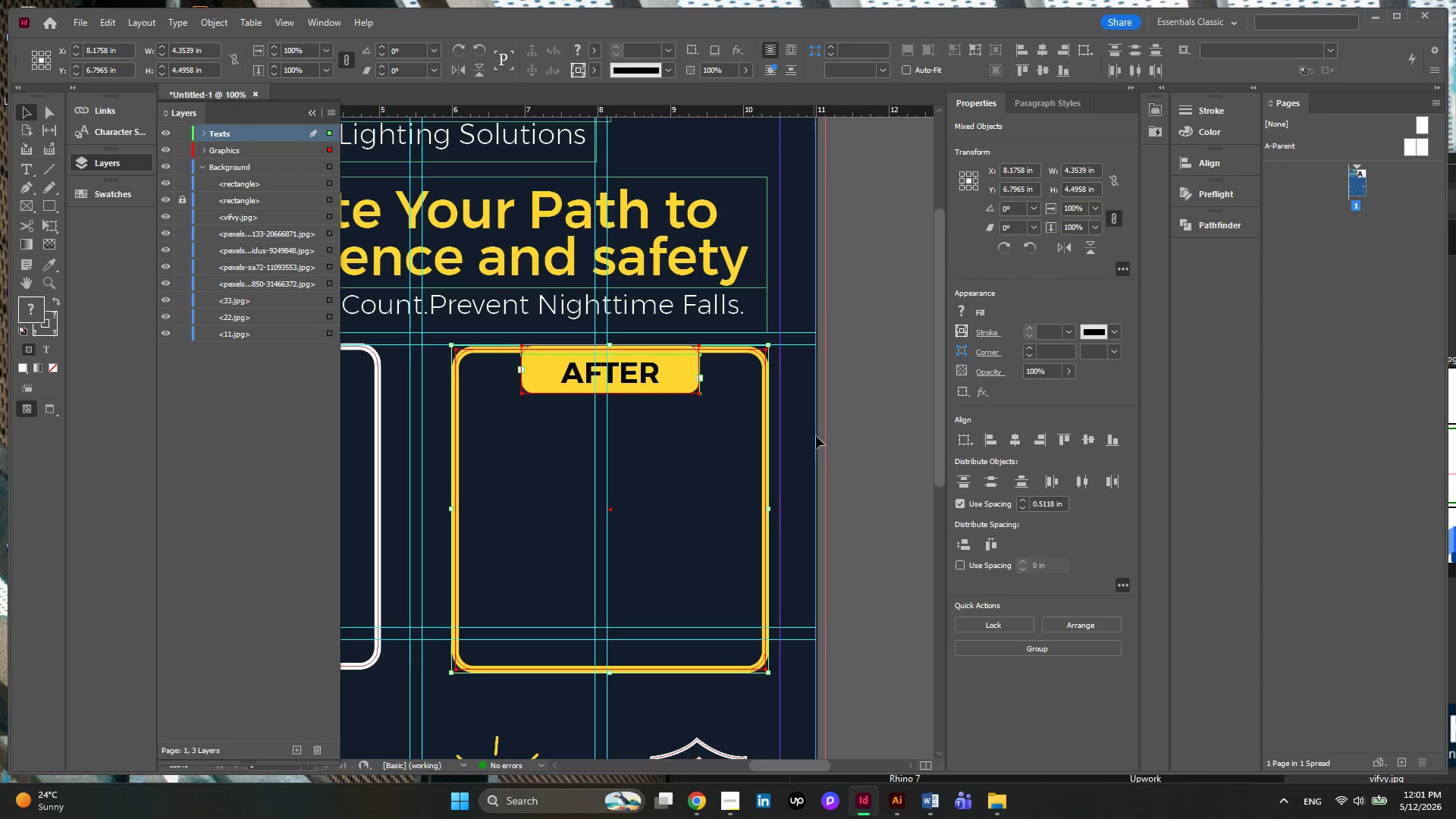 
left_click([876, 431])
 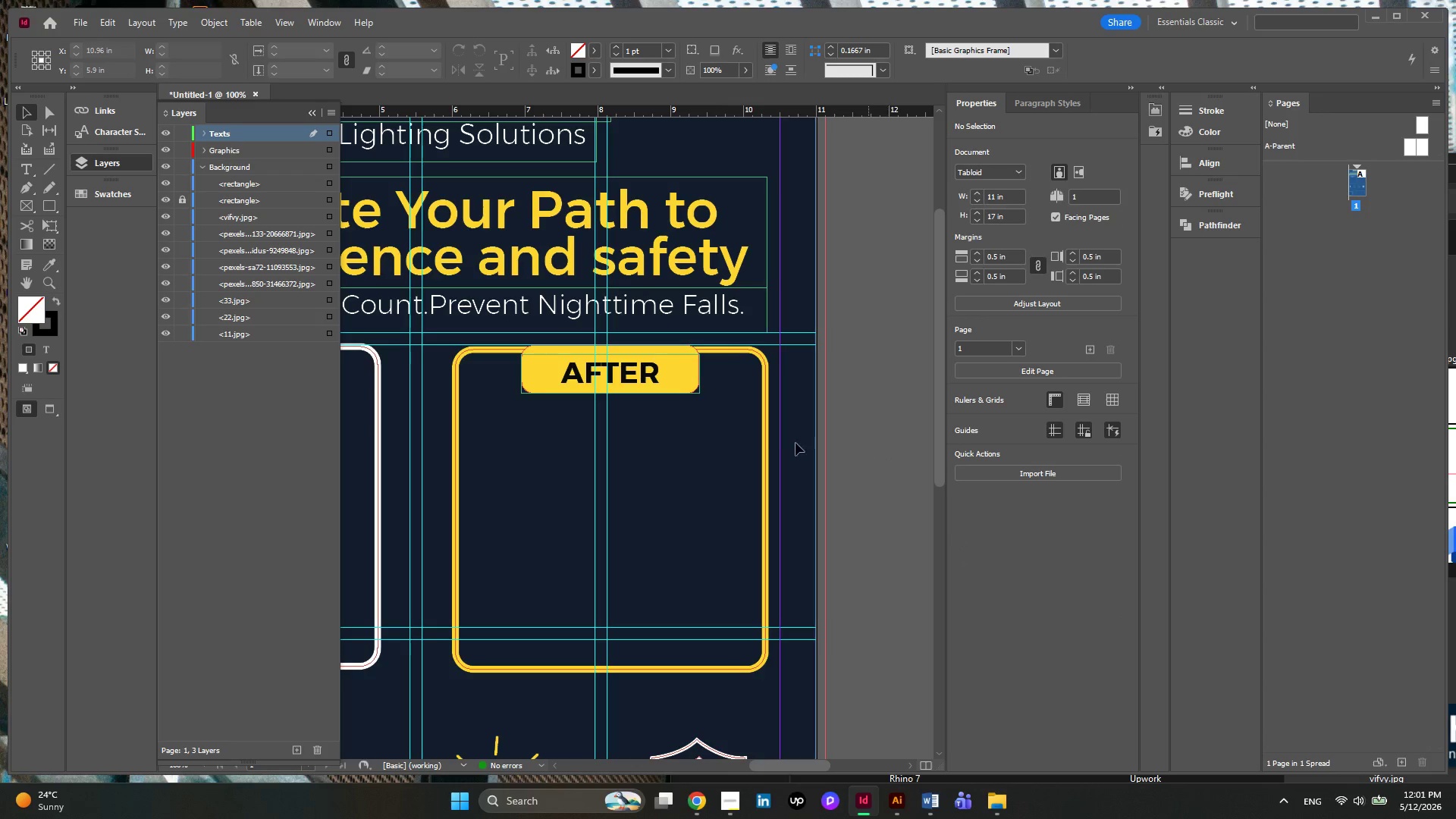 
hold_key(key=AltLeft, duration=0.44)
hold_key(key=AltLeft, duration=0.38)
hold_key(key=AltLeft, duration=0.42)
scroll: coordinate [599, 470], scroll_direction: up, amount: 6.0
 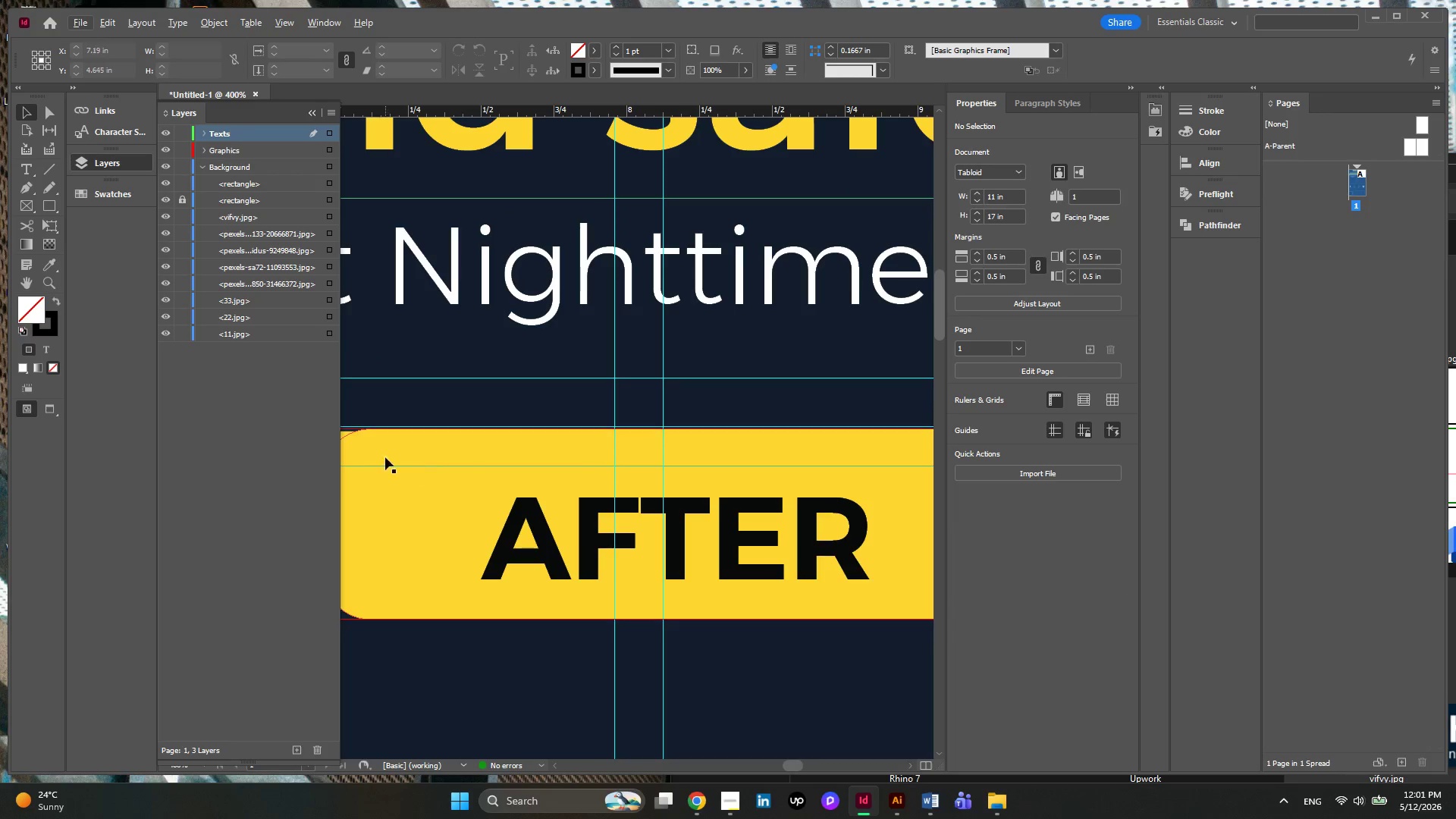 
key(Alt+AltLeft)
 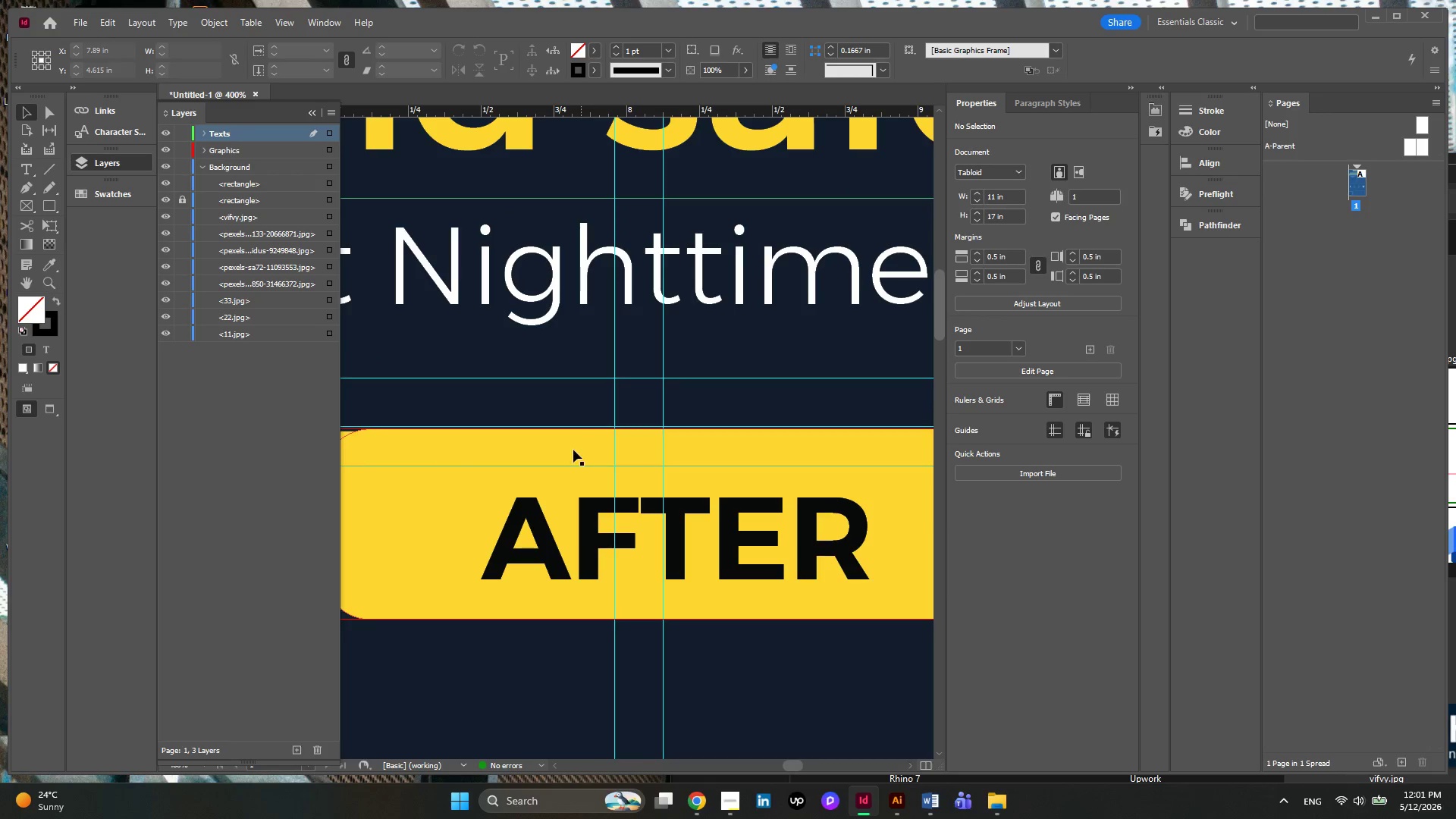 
left_click([567, 450])
 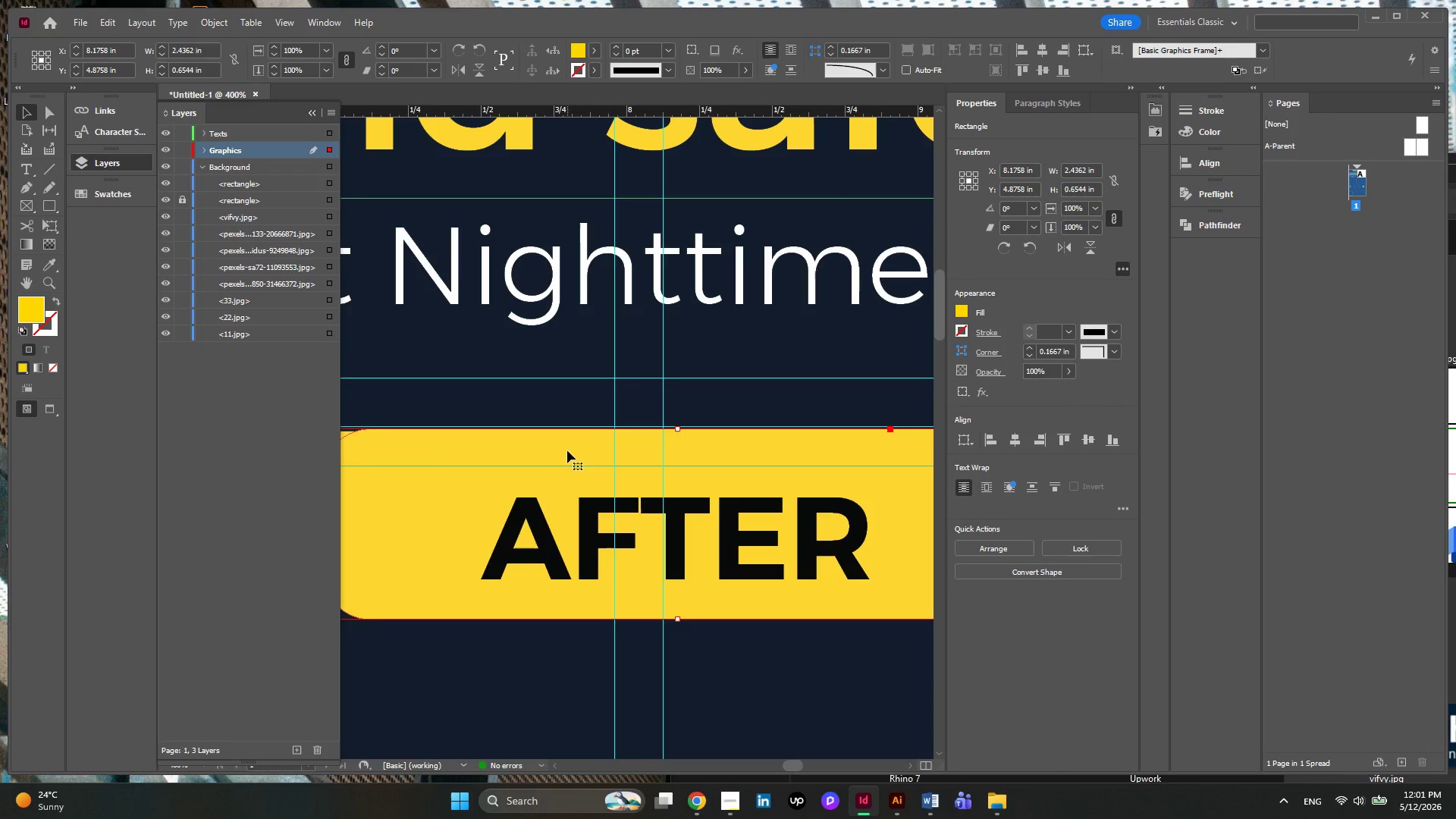 
key(ArrowDown)
 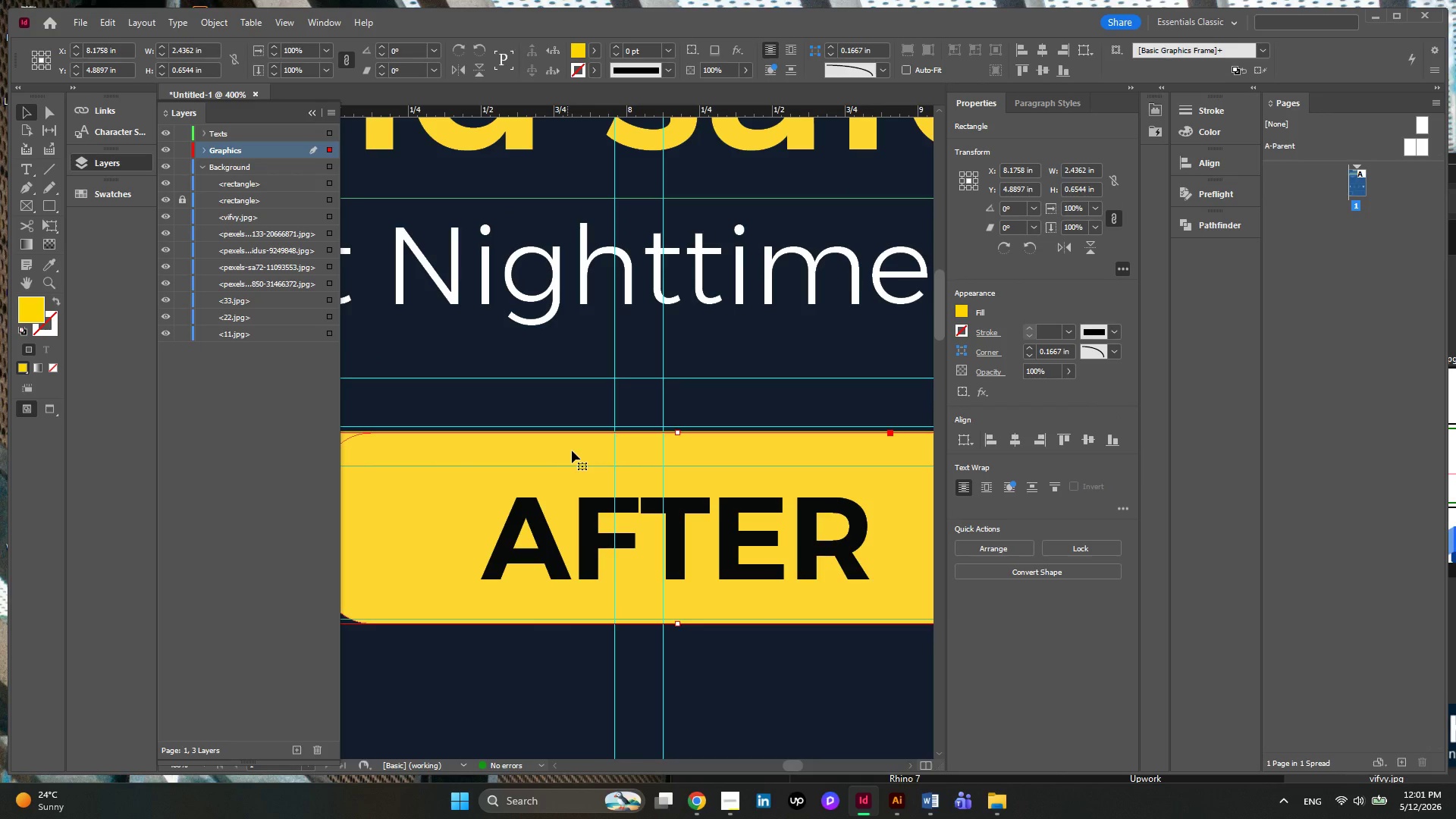 
hold_key(key=AltLeft, duration=0.42)
 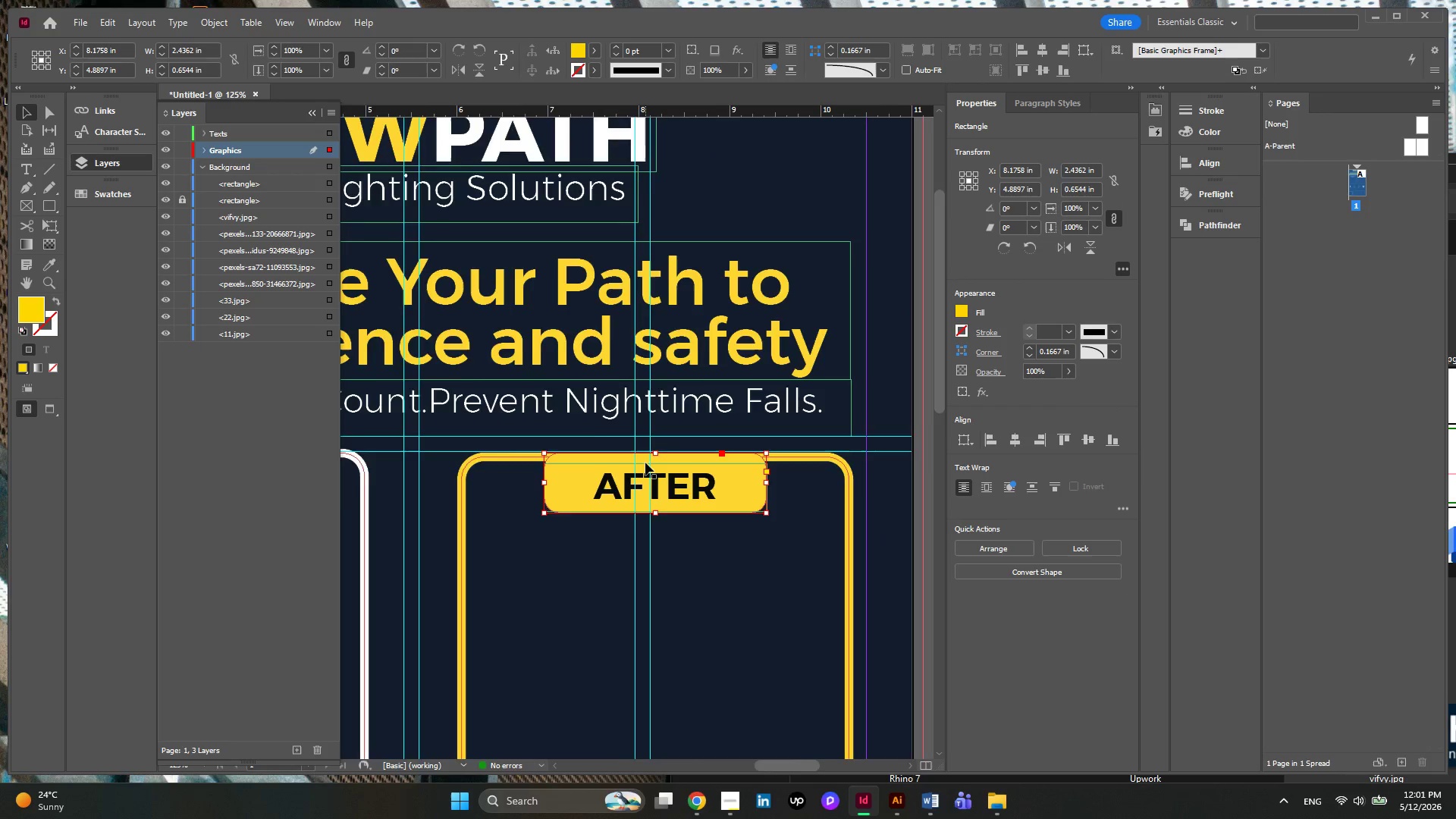 
hold_key(key=AltLeft, duration=0.34)
 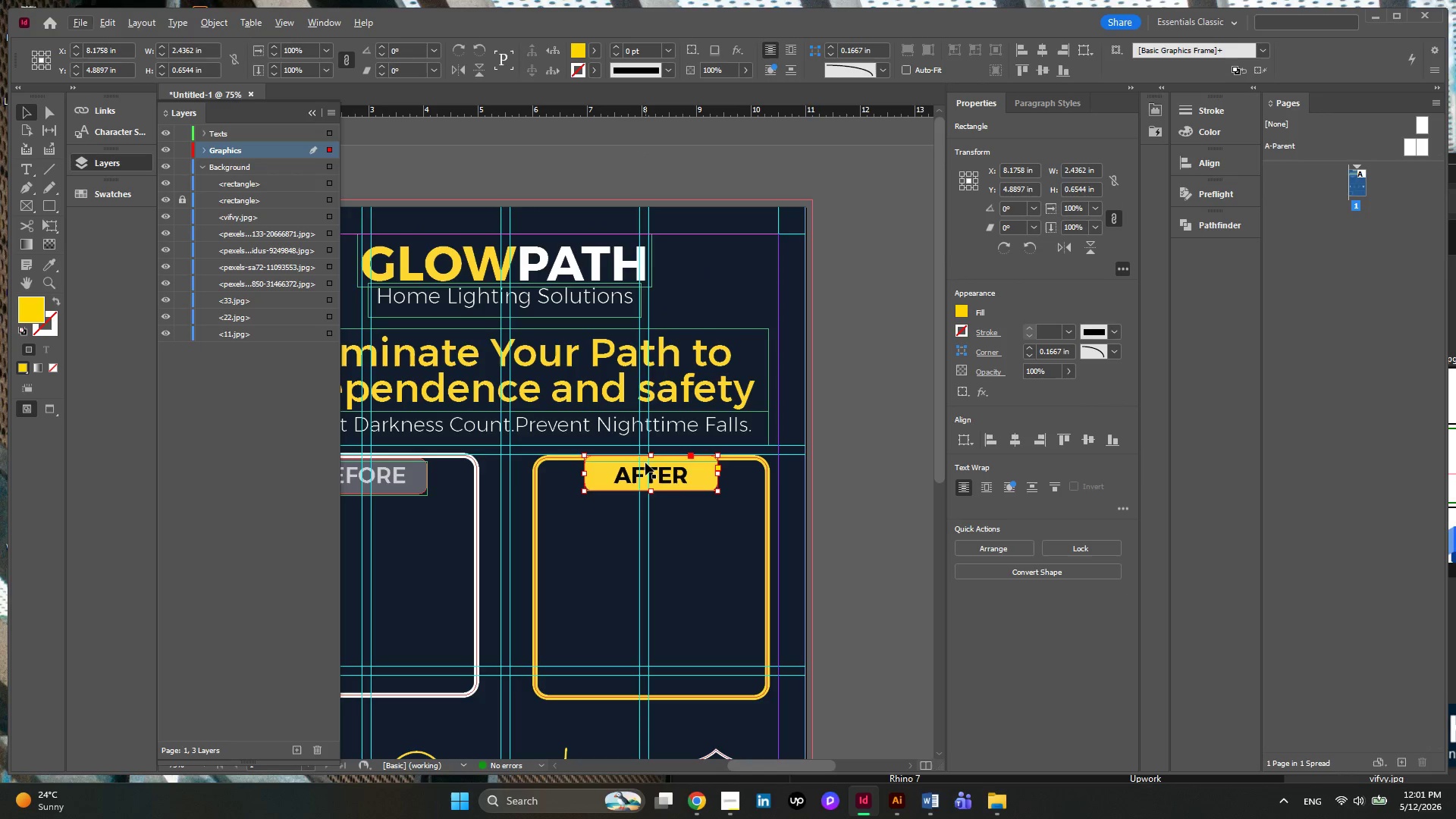 
scroll: coordinate [645, 462], scroll_direction: down, amount: 3.0
 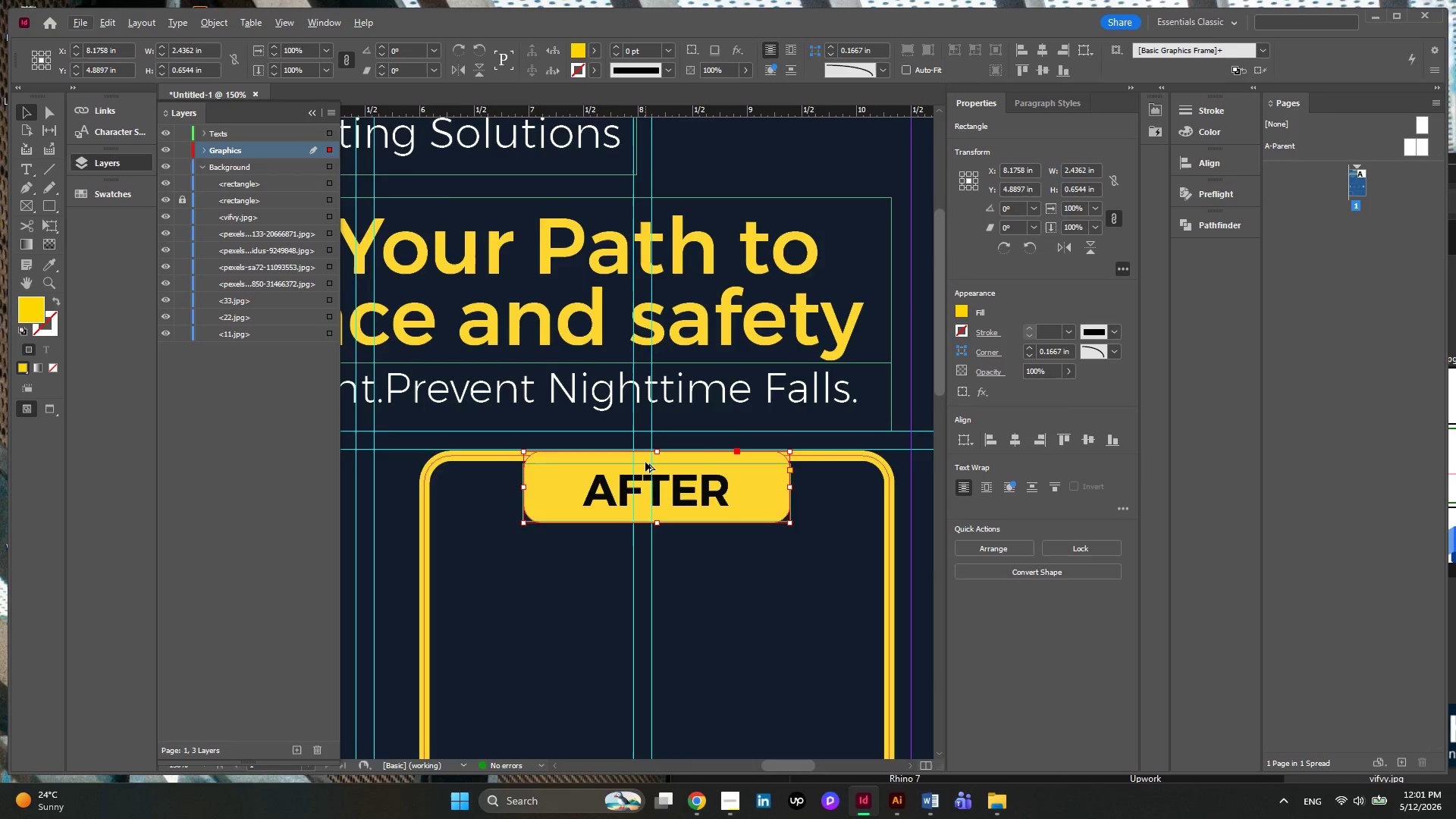 
key(Alt+AltLeft)
 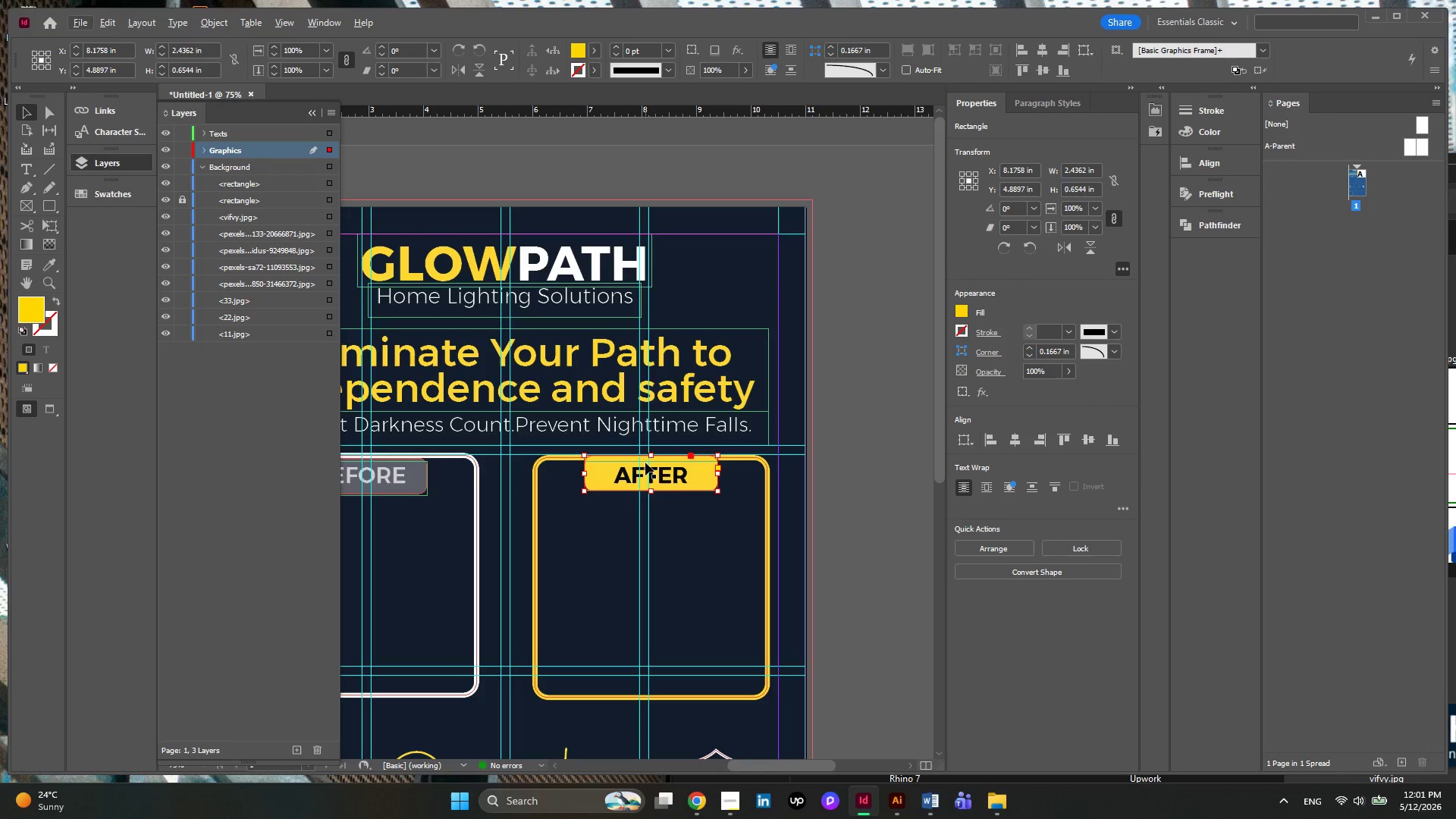 
hold_key(key=AltLeft, duration=0.39)
scroll: coordinate [645, 463], scroll_direction: down, amount: 3.0
 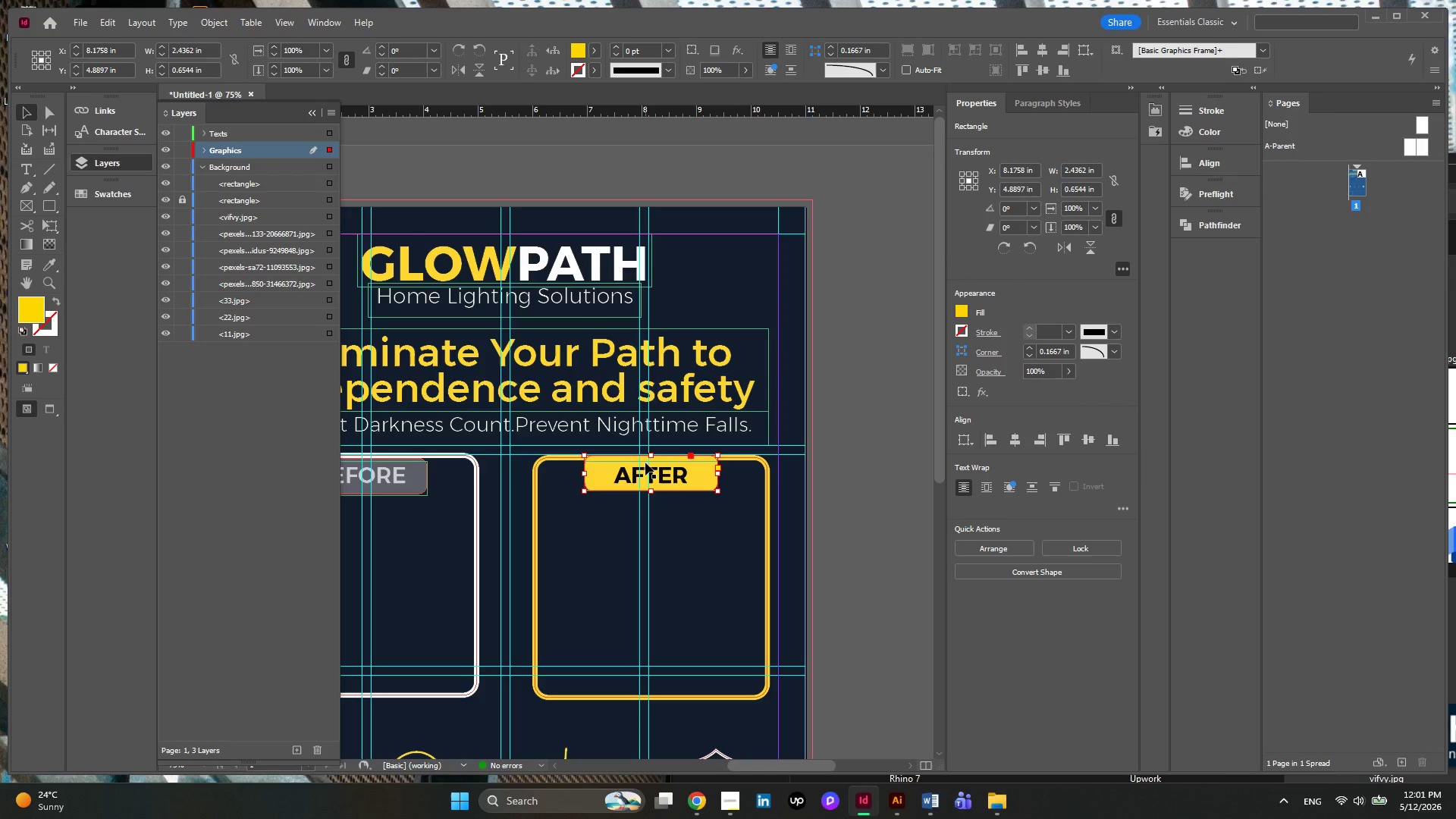 
key(Alt+AltLeft)
 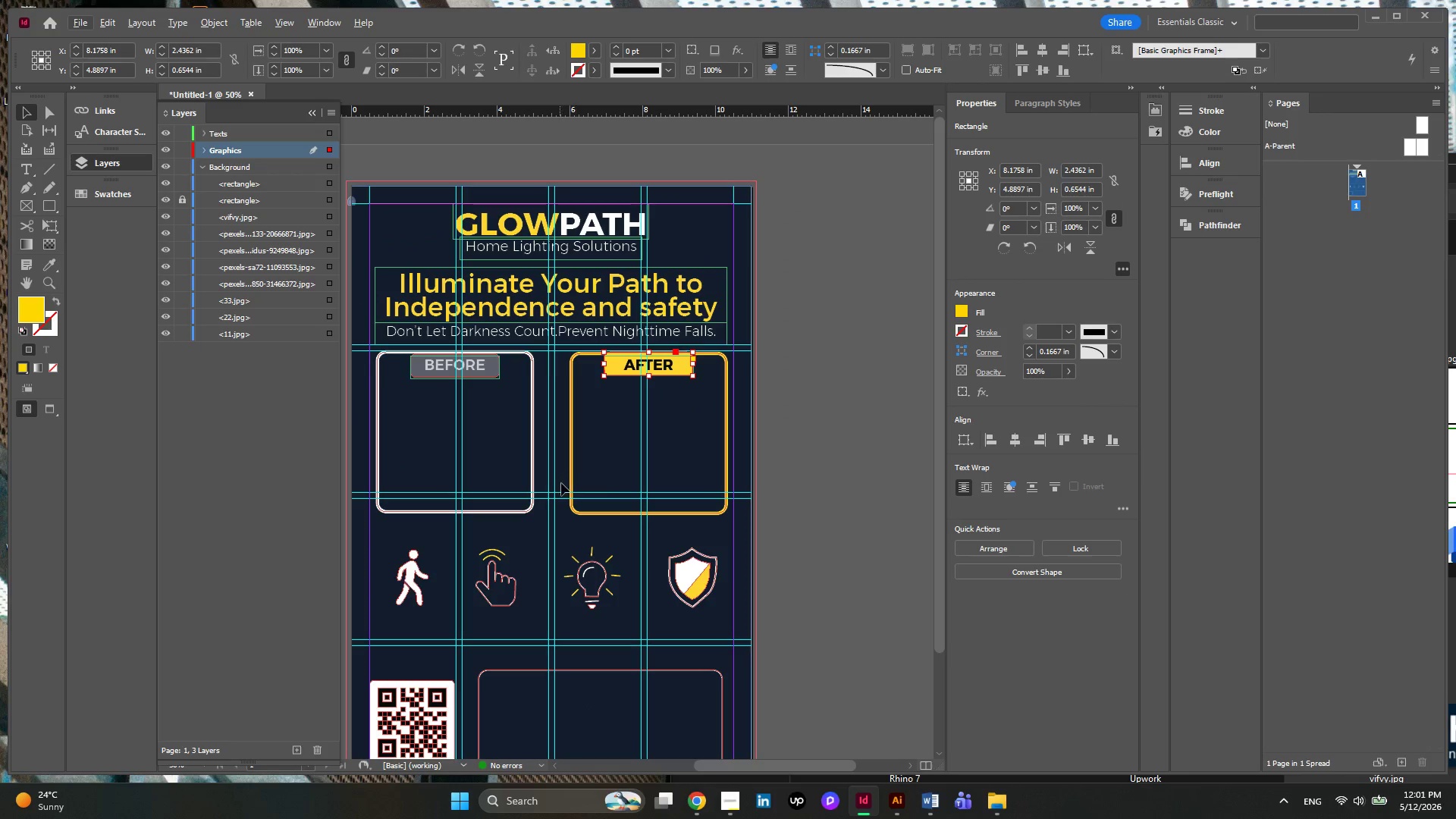 
hold_key(key=AltLeft, duration=0.56)
scroll: coordinate [728, 482], scroll_direction: down, amount: 2.0
 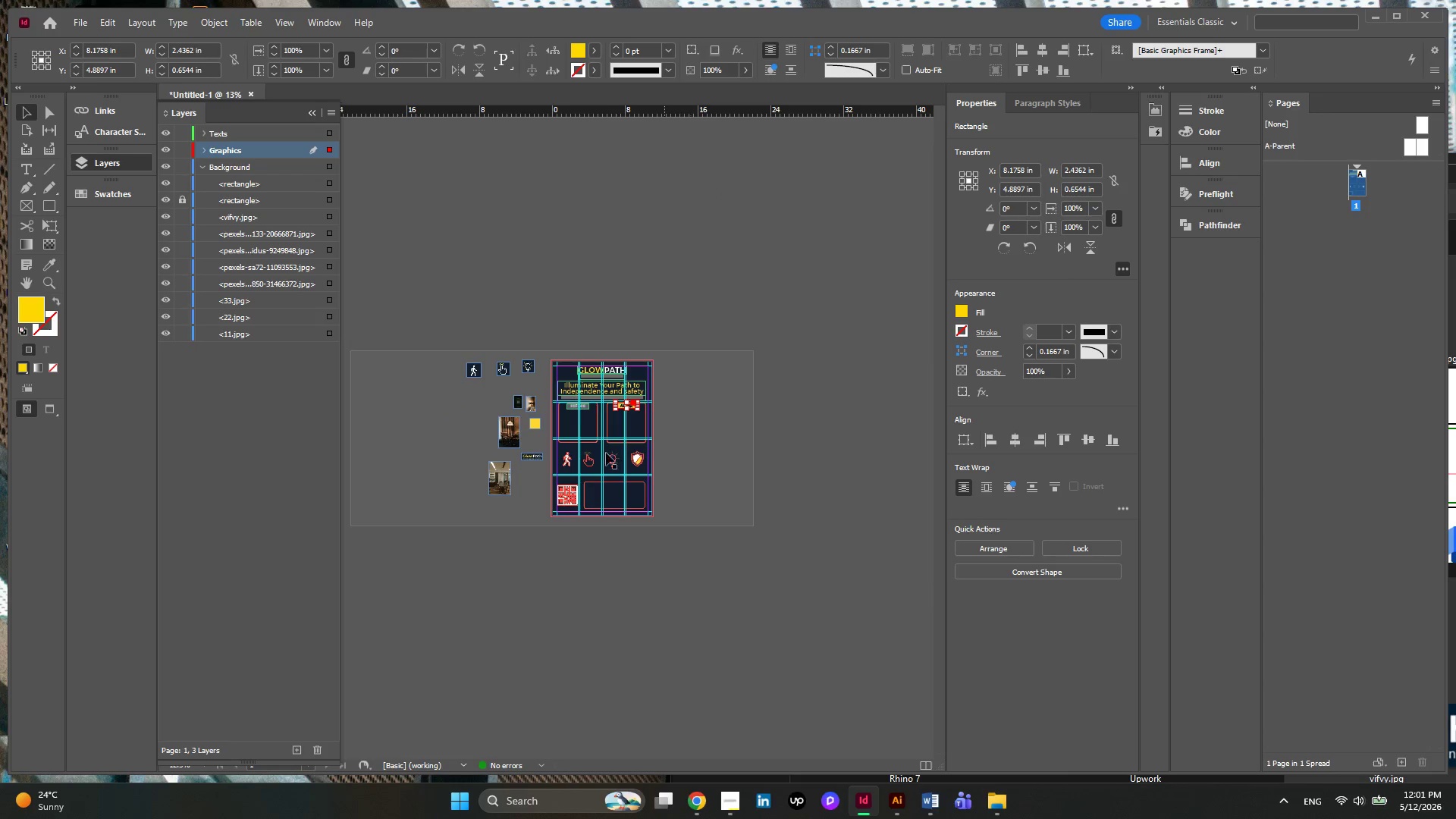 
hold_key(key=AltLeft, duration=0.42)
scroll: coordinate [573, 449], scroll_direction: up, amount: 1.0
 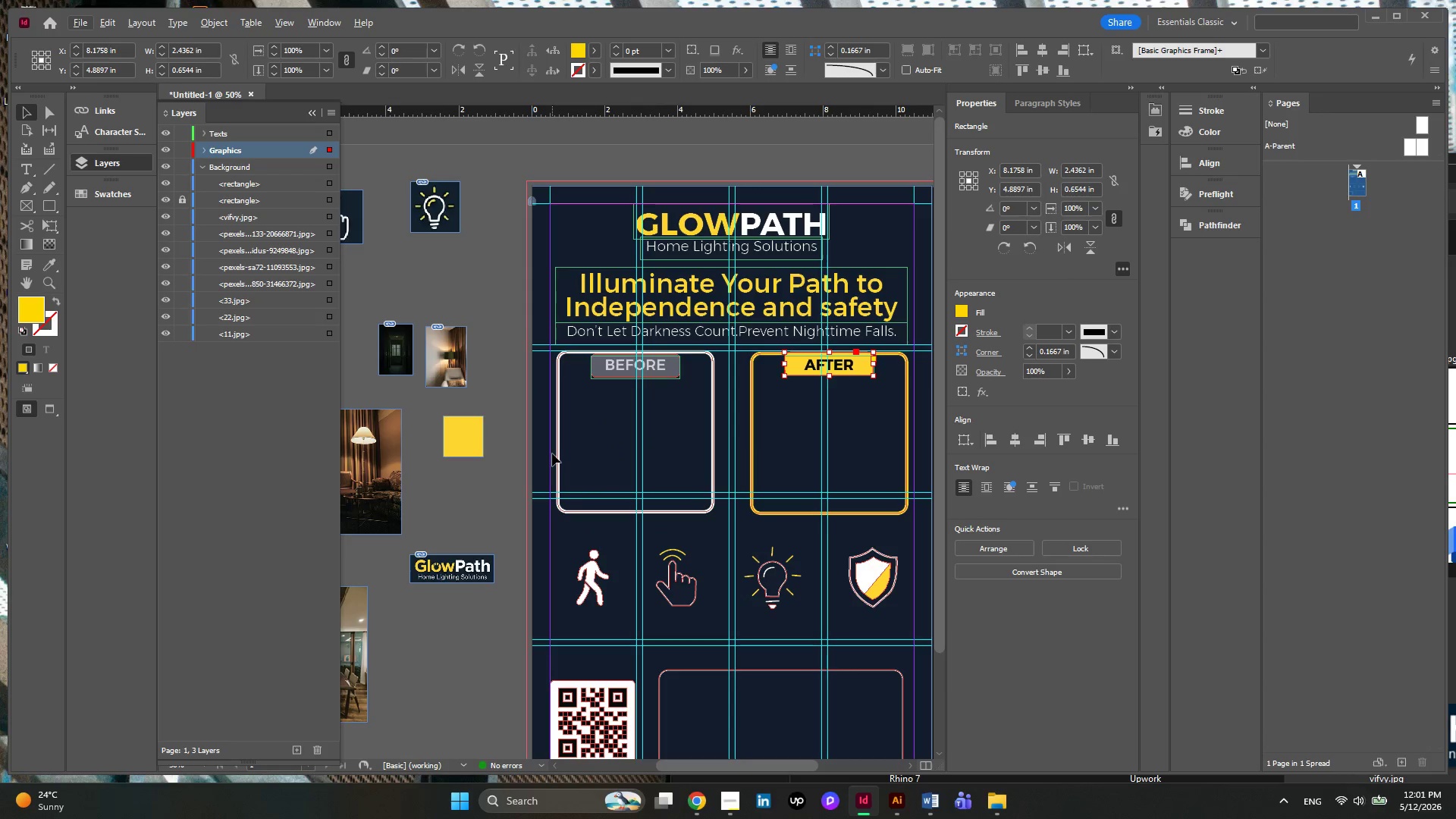 
hold_key(key=AltLeft, duration=0.36)
scroll: coordinate [552, 453], scroll_direction: none, amount: 0.0
 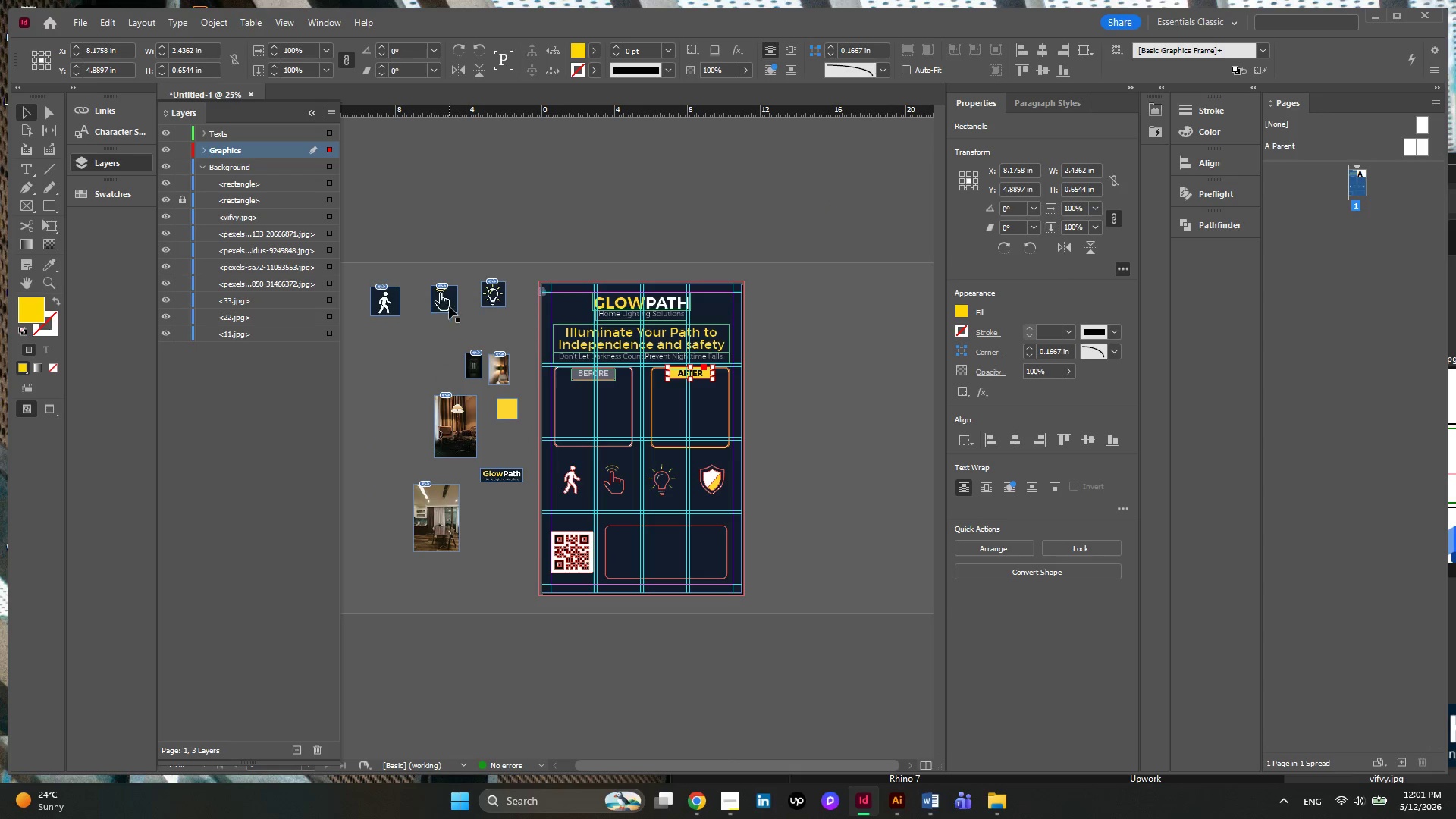 
hold_key(key=AltLeft, duration=0.48)
scroll: coordinate [459, 347], scroll_direction: up, amount: 2.0
 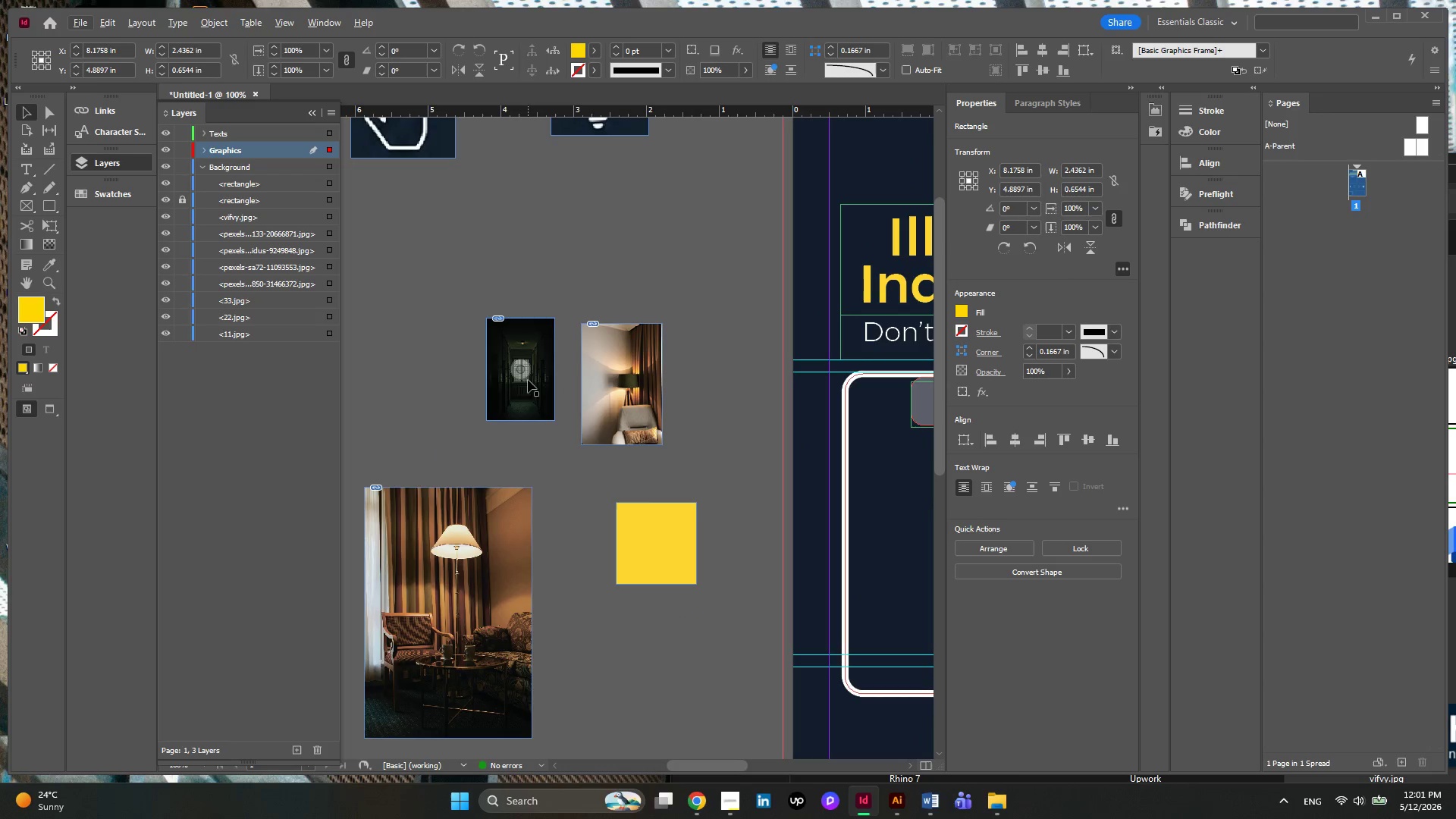 
hold_key(key=AltLeft, duration=0.41)
 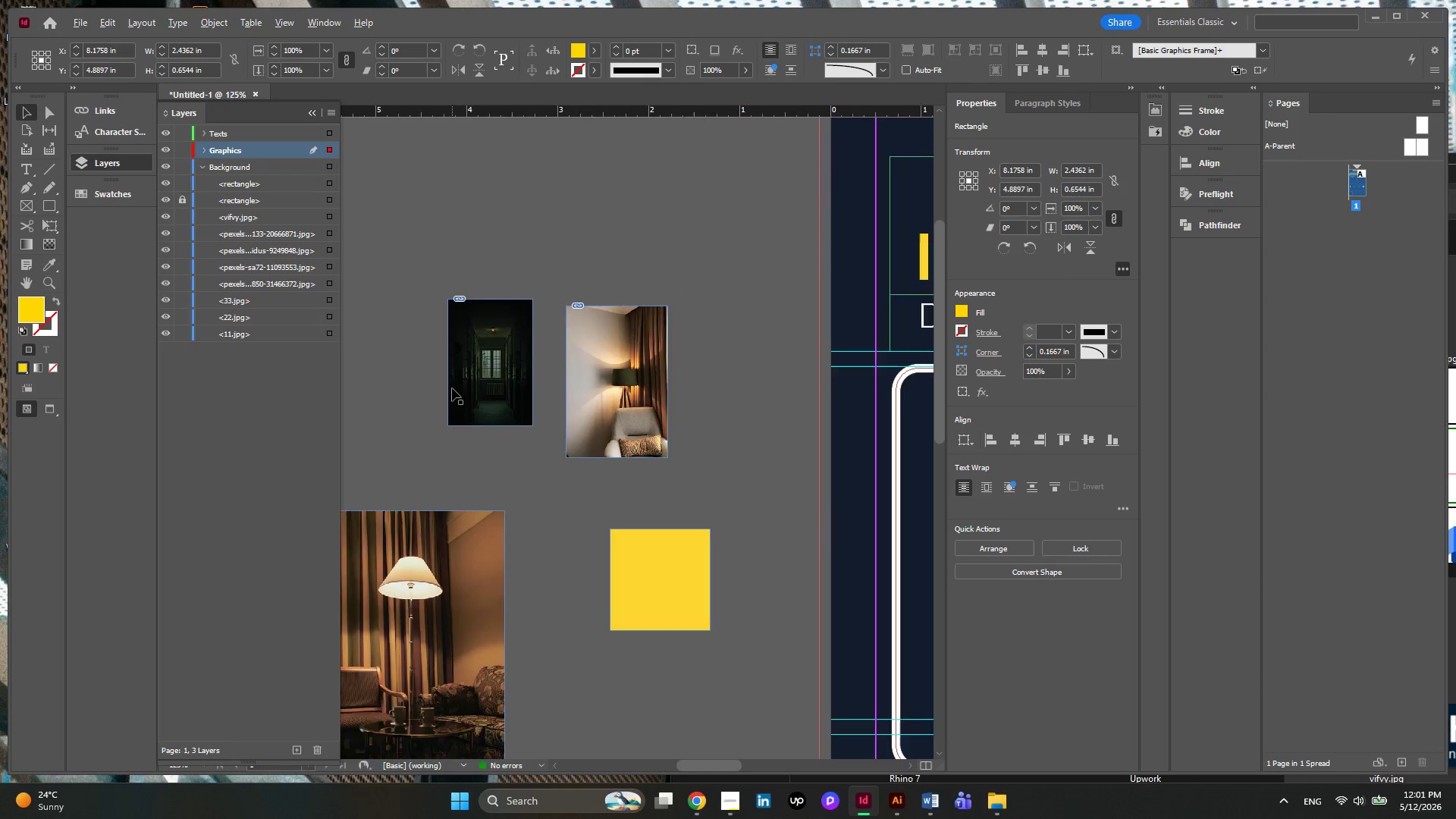 
hold_key(key=AltLeft, duration=0.69)
 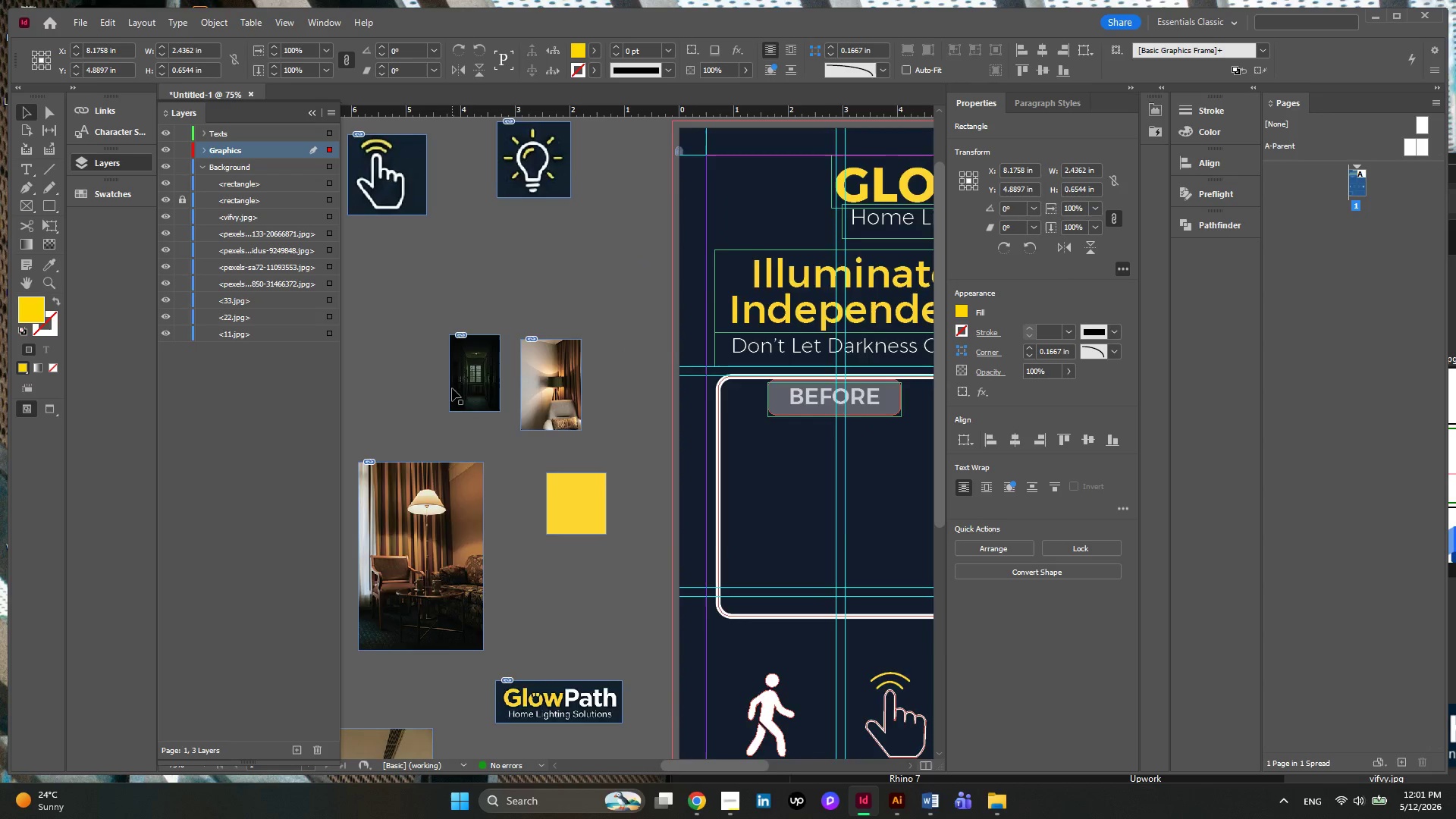 
key(Alt+AltLeft)
 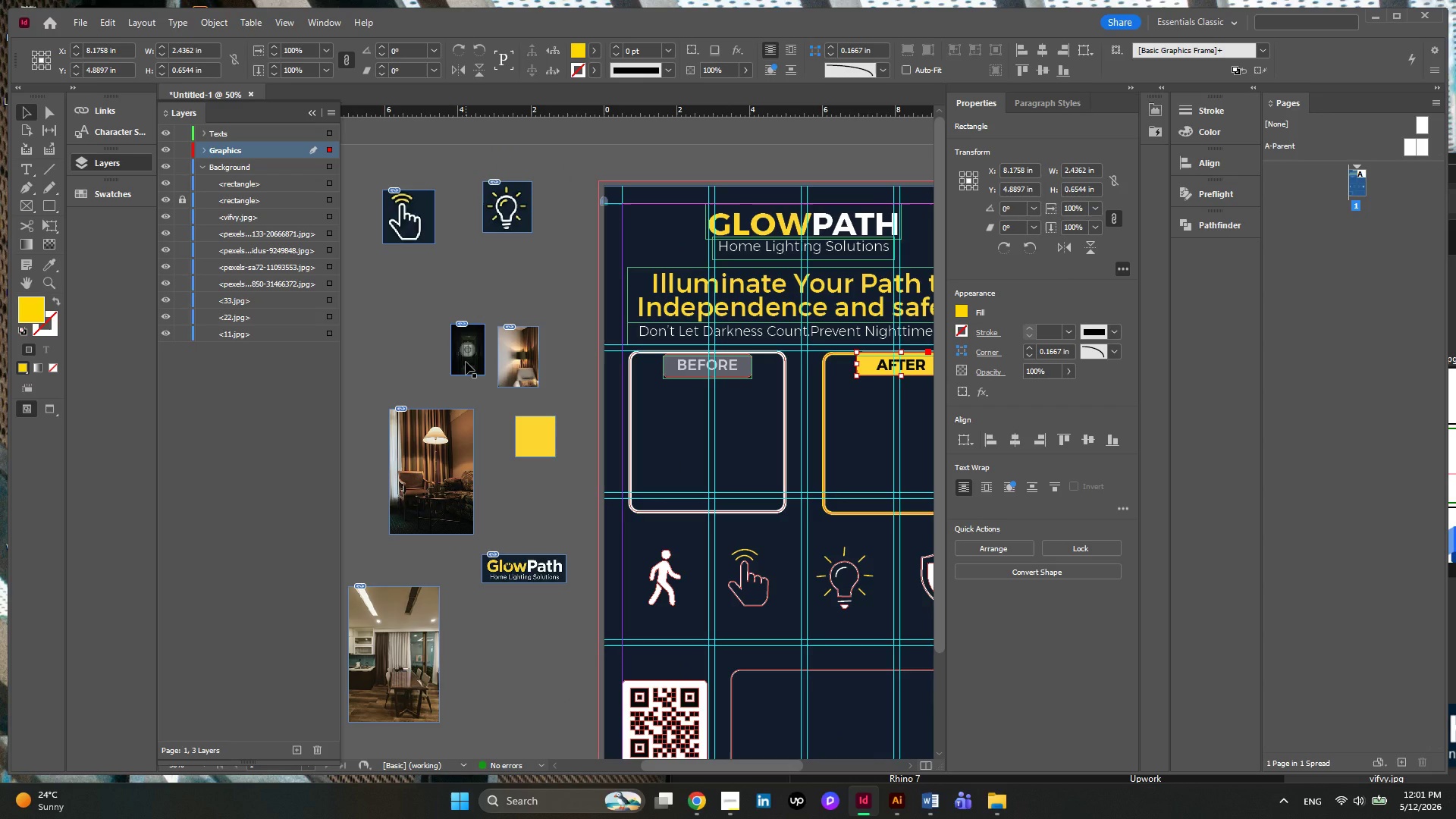 
scroll: coordinate [452, 388], scroll_direction: none, amount: 0.0
 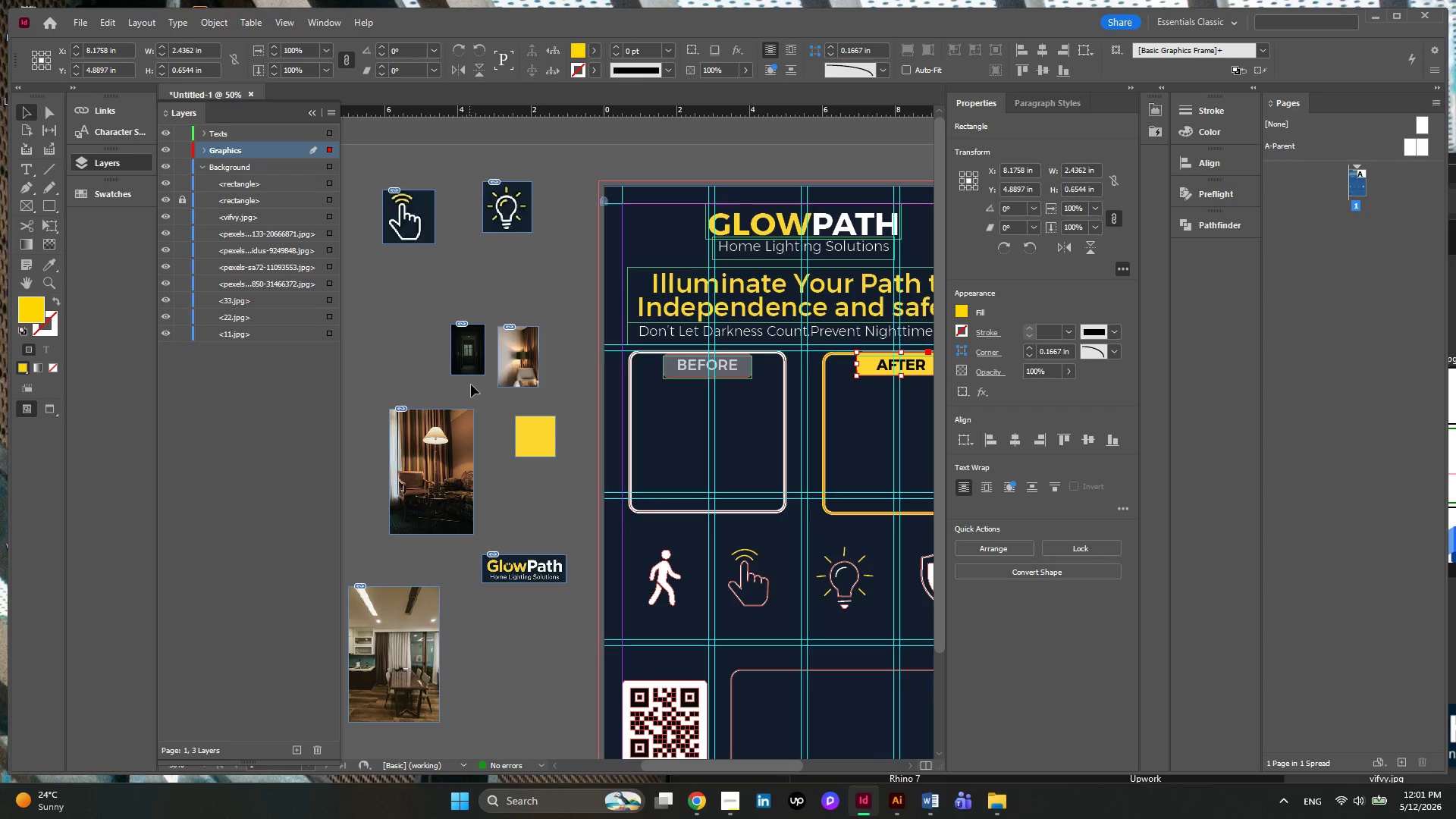 
left_click([466, 362])
 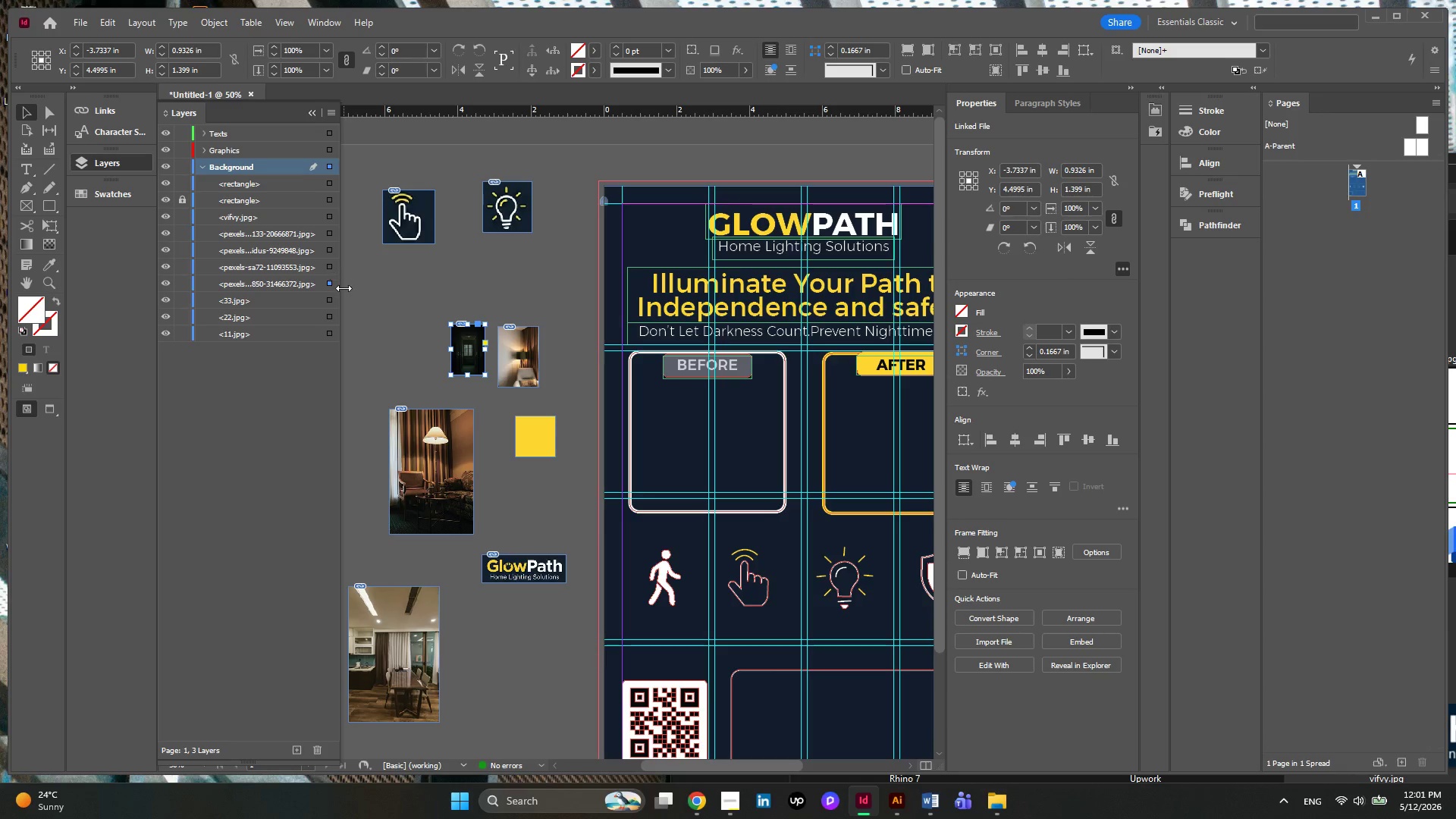 
left_click_drag(start_coordinate=[331, 284], to_coordinate=[328, 180])
 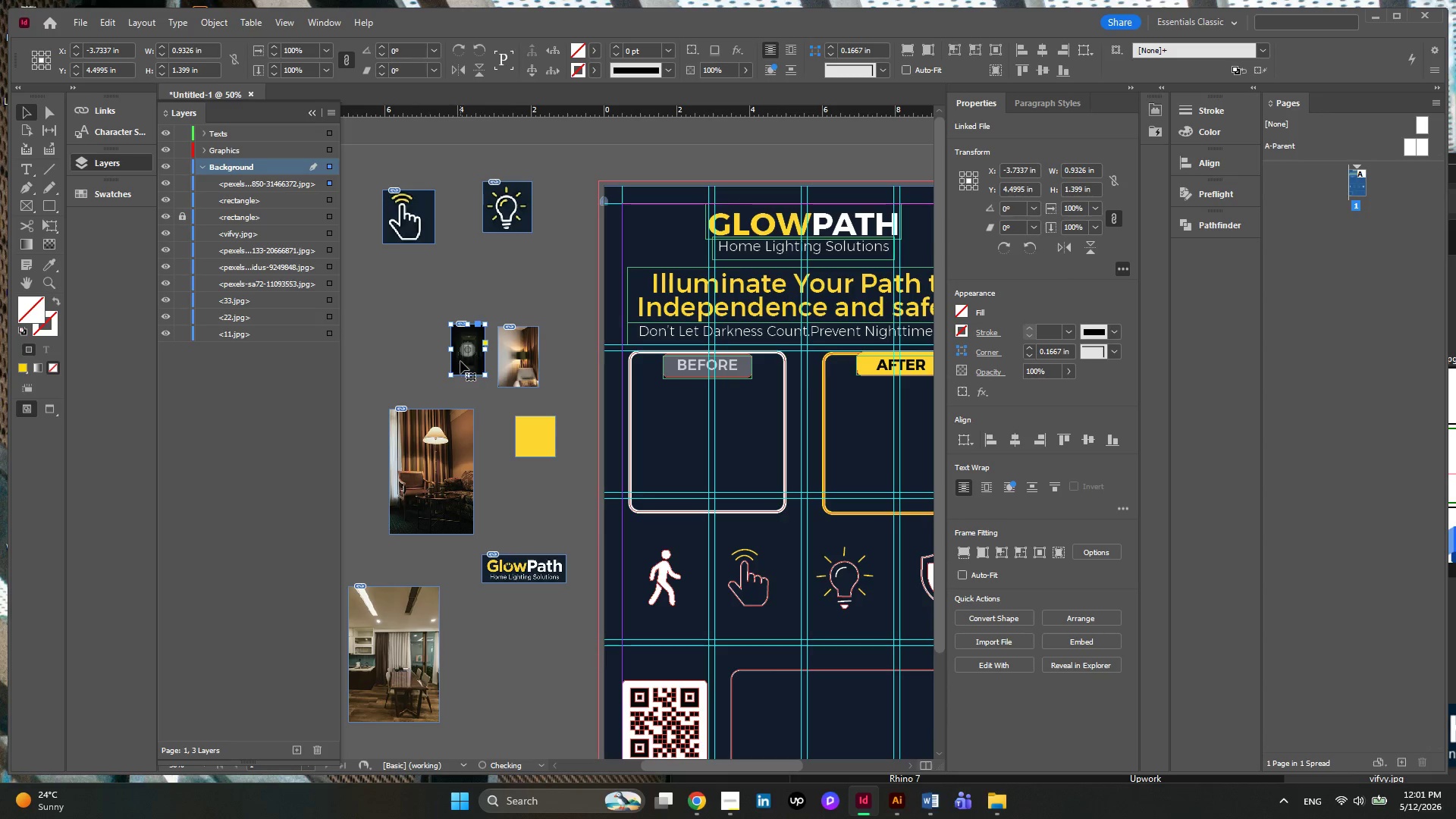 
left_click_drag(start_coordinate=[460, 367], to_coordinate=[651, 419])
 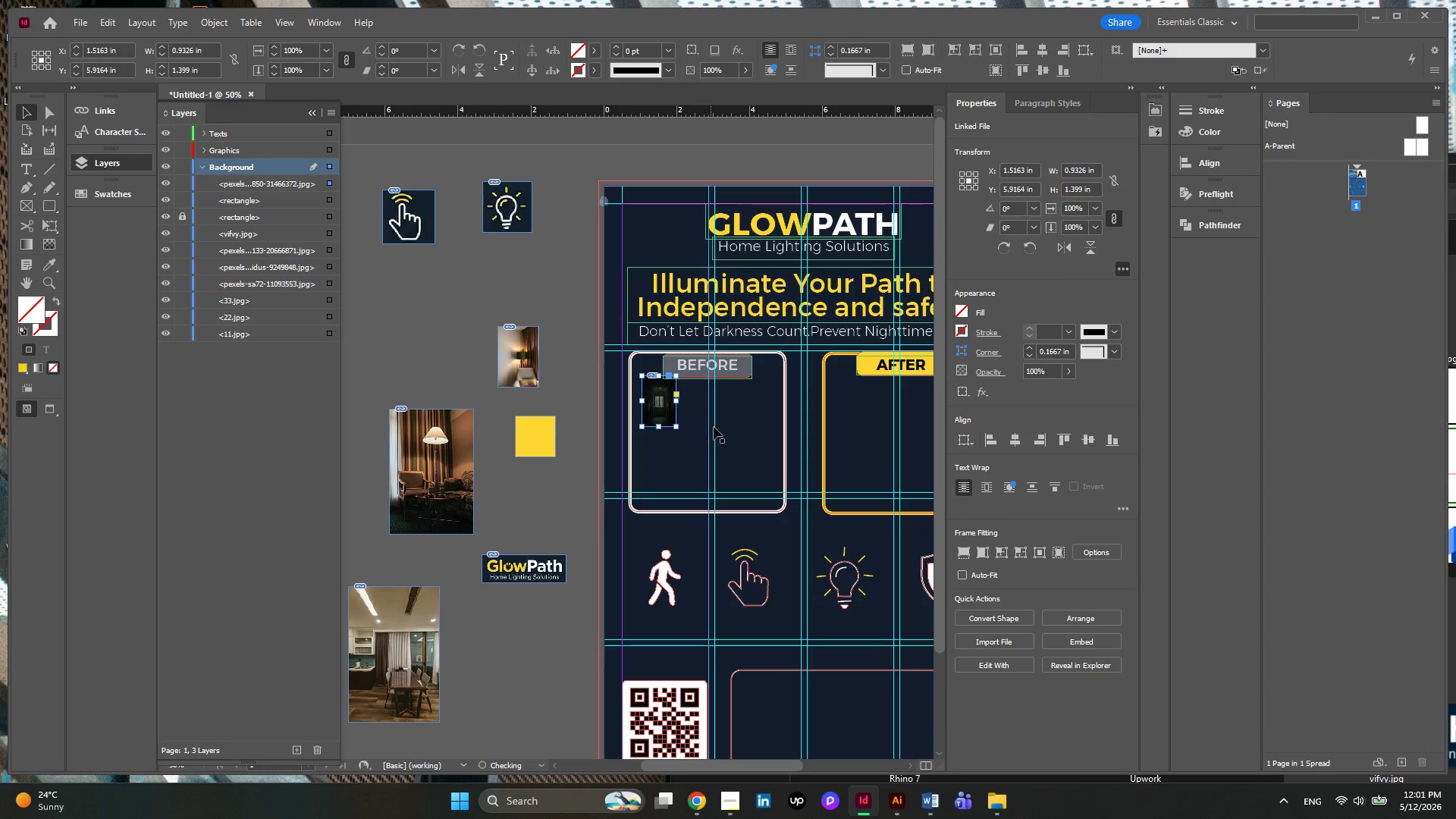 
hold_key(key=AltLeft, duration=0.31)
scroll: coordinate [714, 427], scroll_direction: up, amount: 2.0
 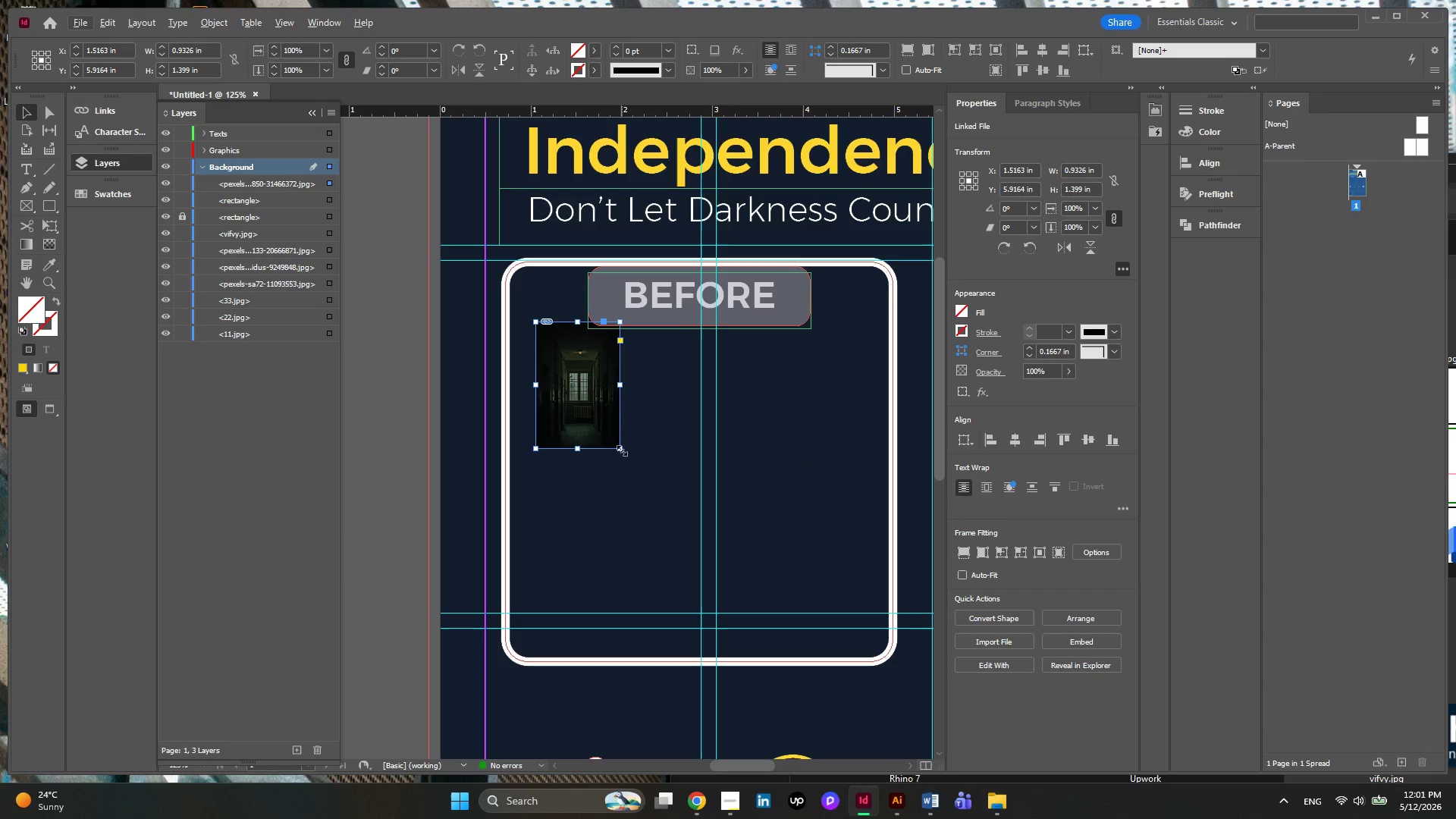 
left_click_drag(start_coordinate=[622, 452], to_coordinate=[891, 663])
 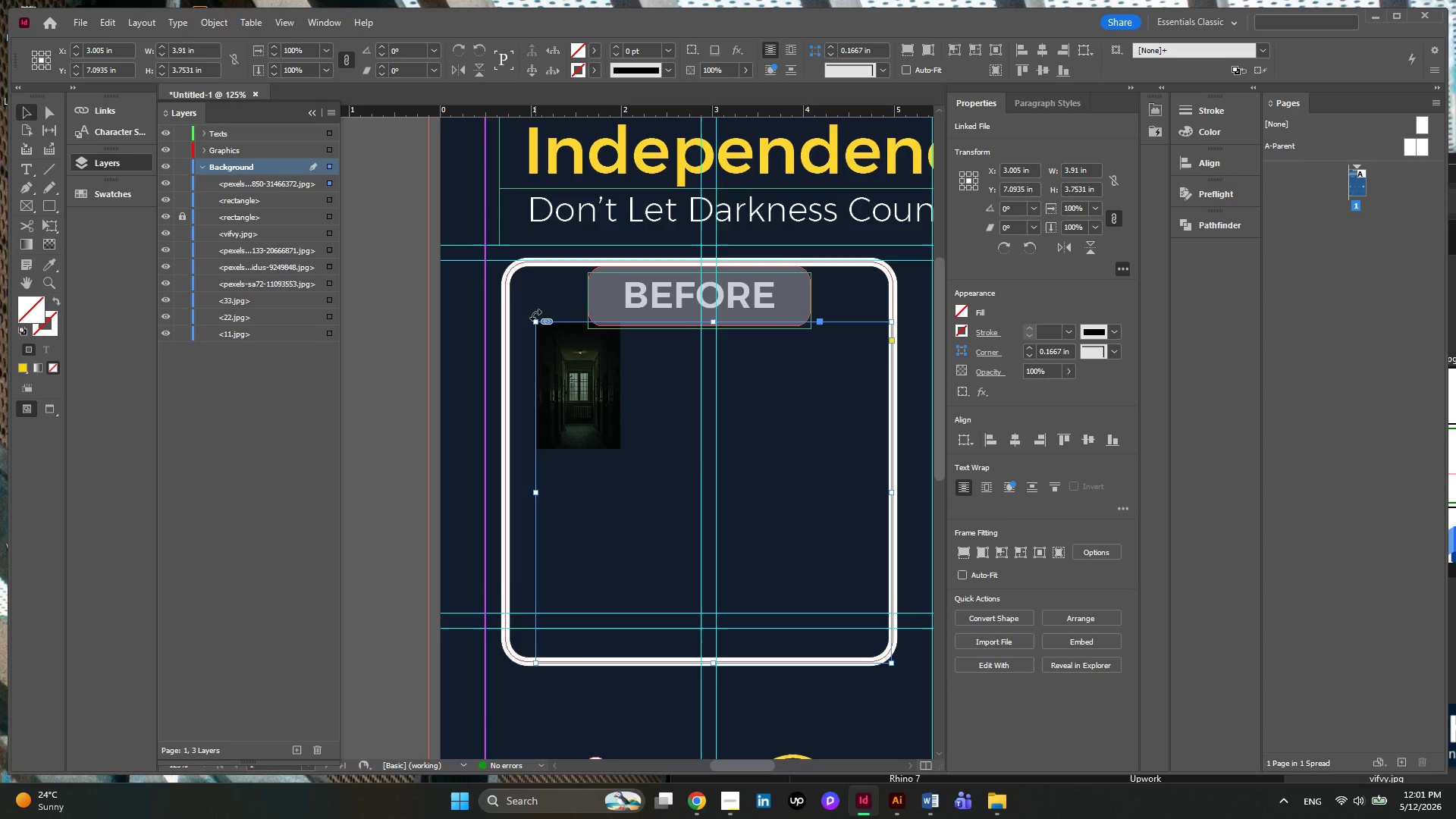 
left_click_drag(start_coordinate=[537, 322], to_coordinate=[506, 264])
 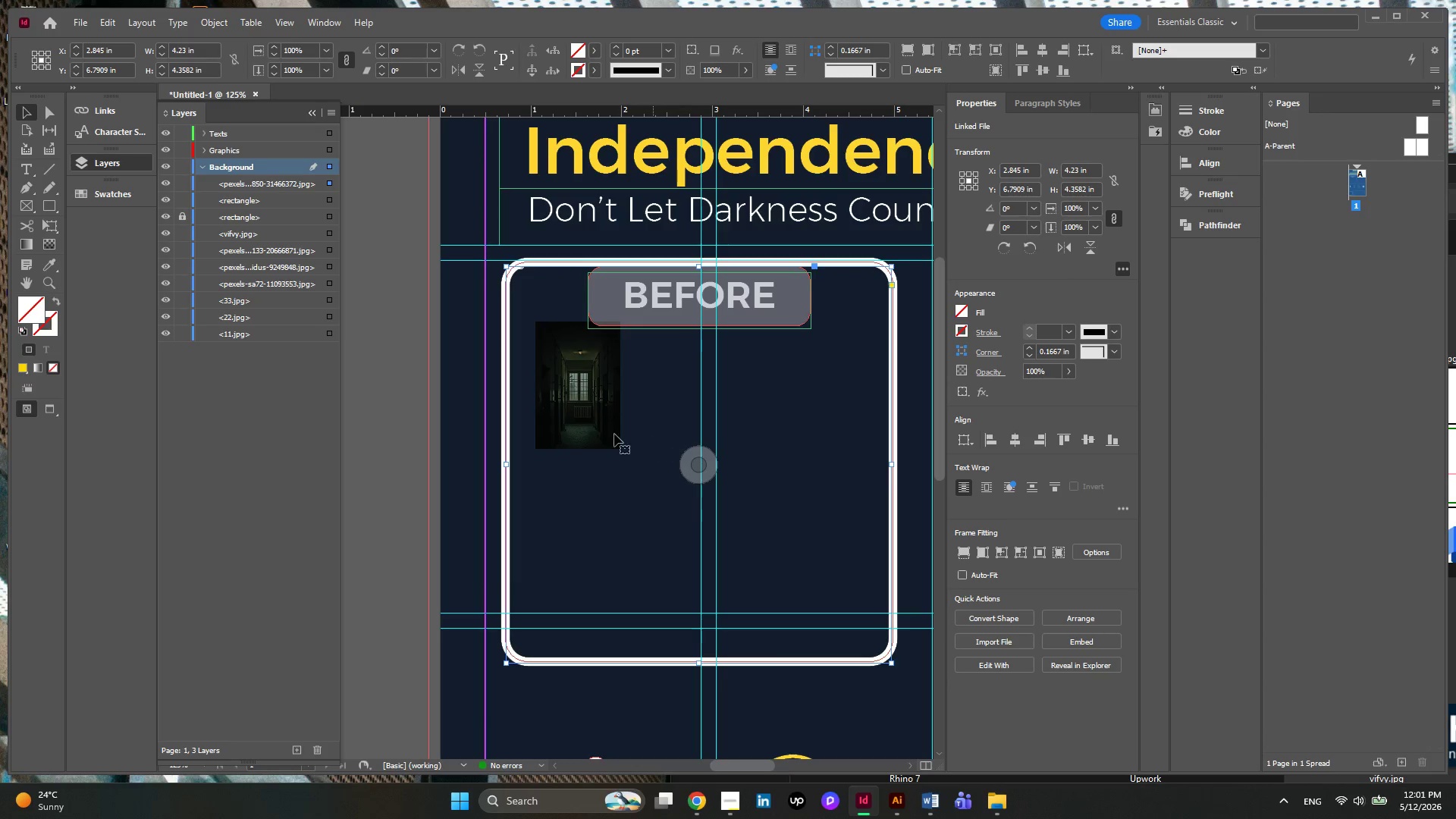 
left_click([604, 423])
 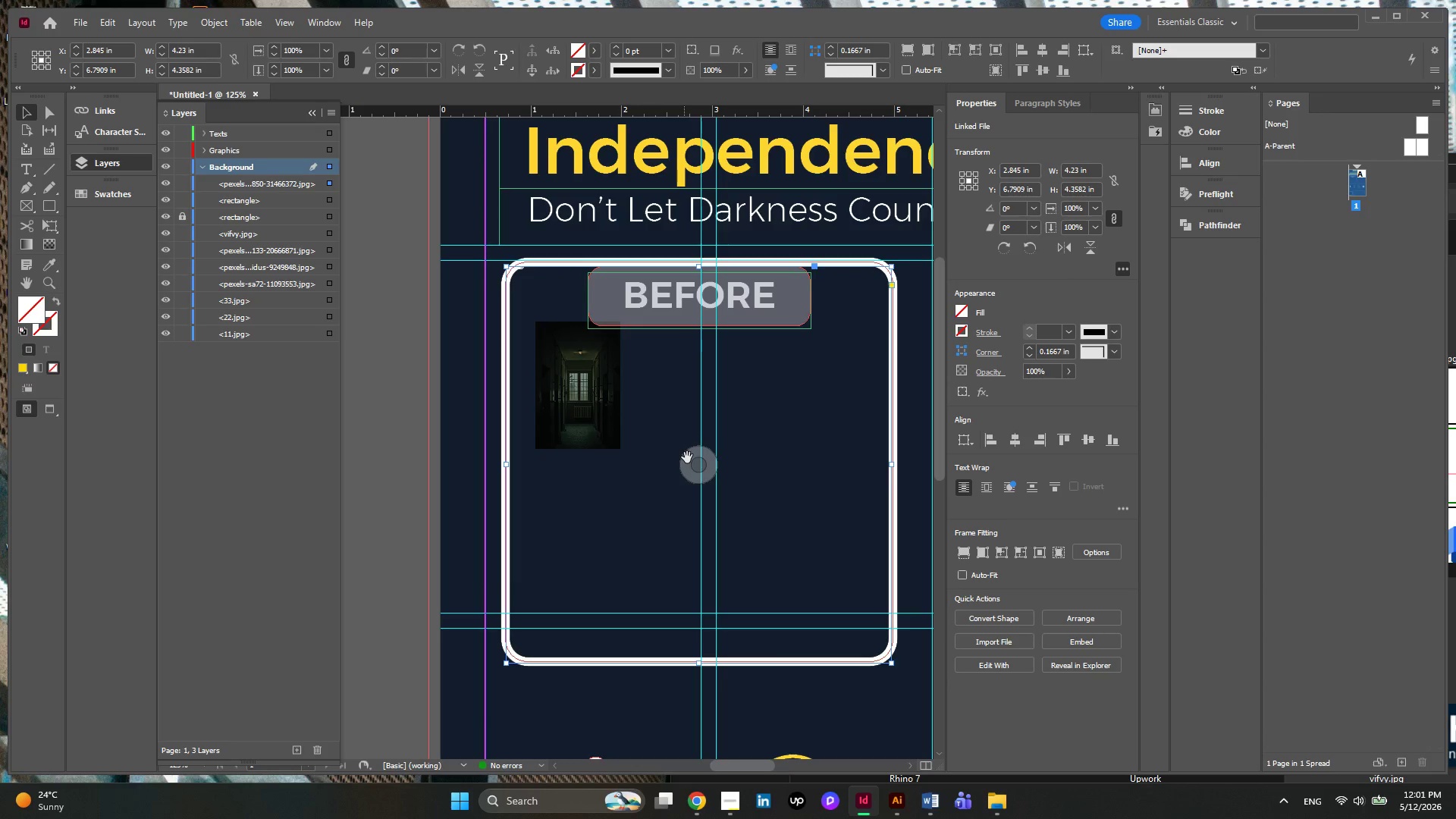 
double_click([689, 464])
 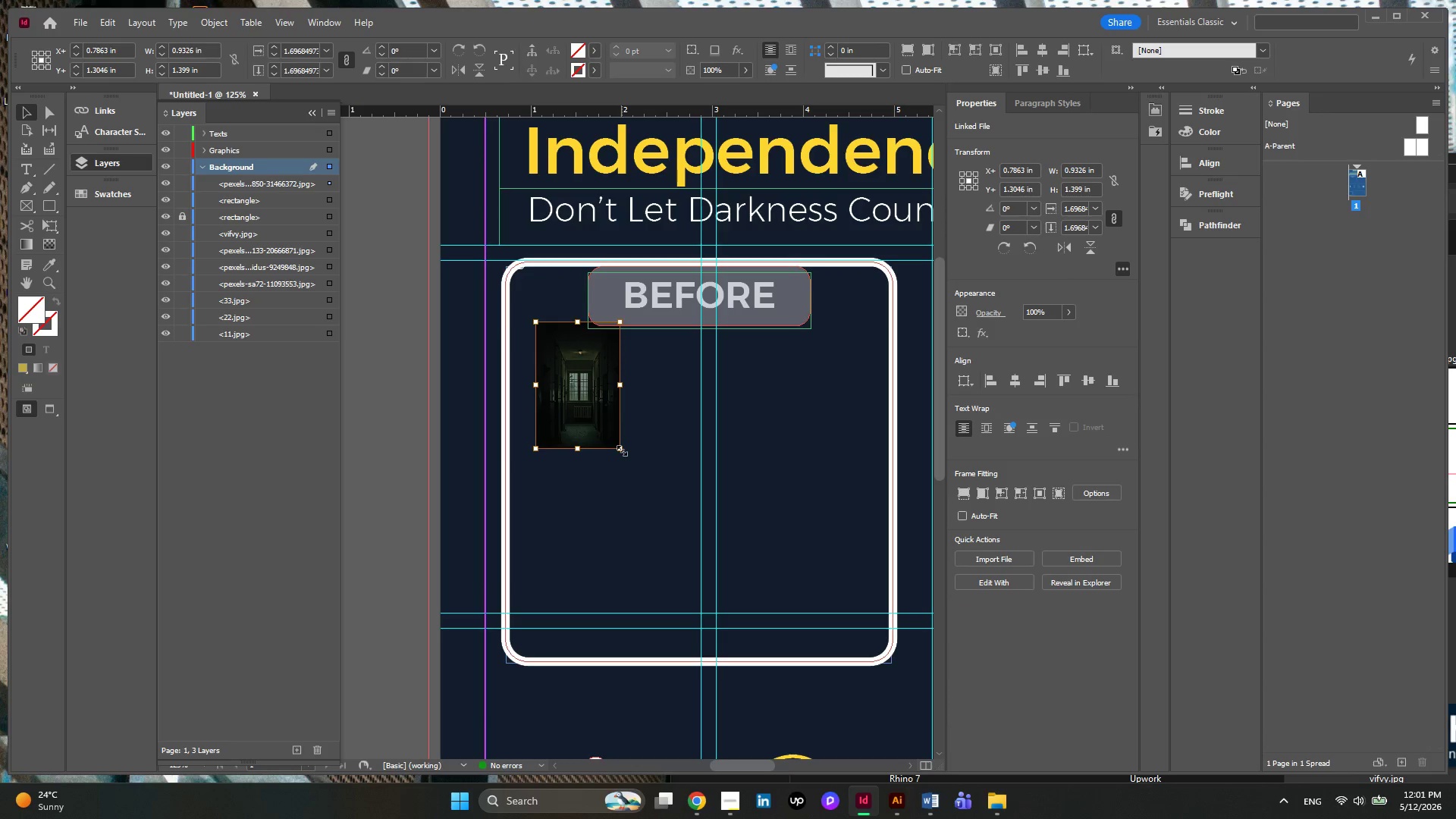 
left_click_drag(start_coordinate=[622, 450], to_coordinate=[889, 662])
 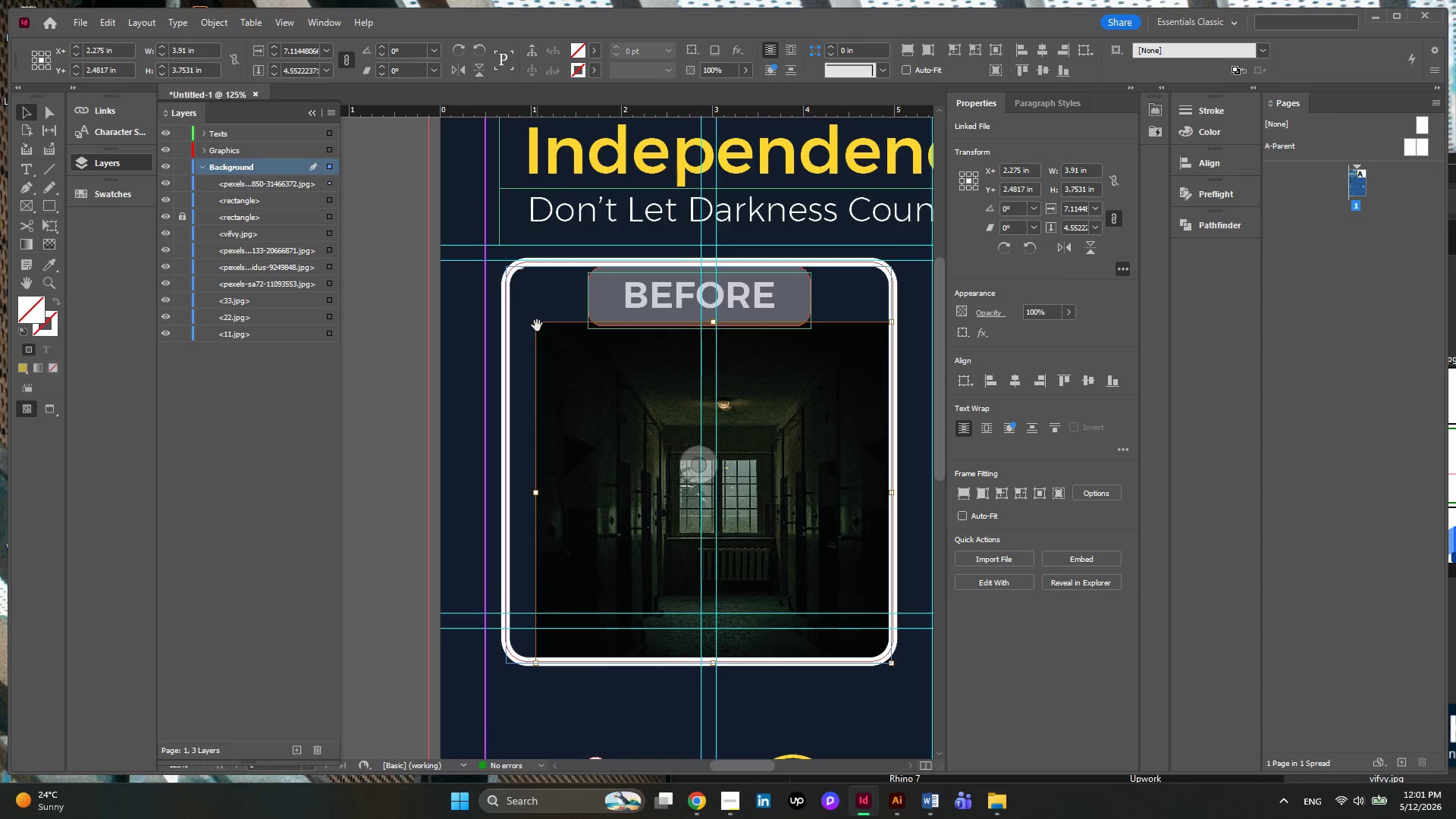 
key(Control+ControlLeft)
 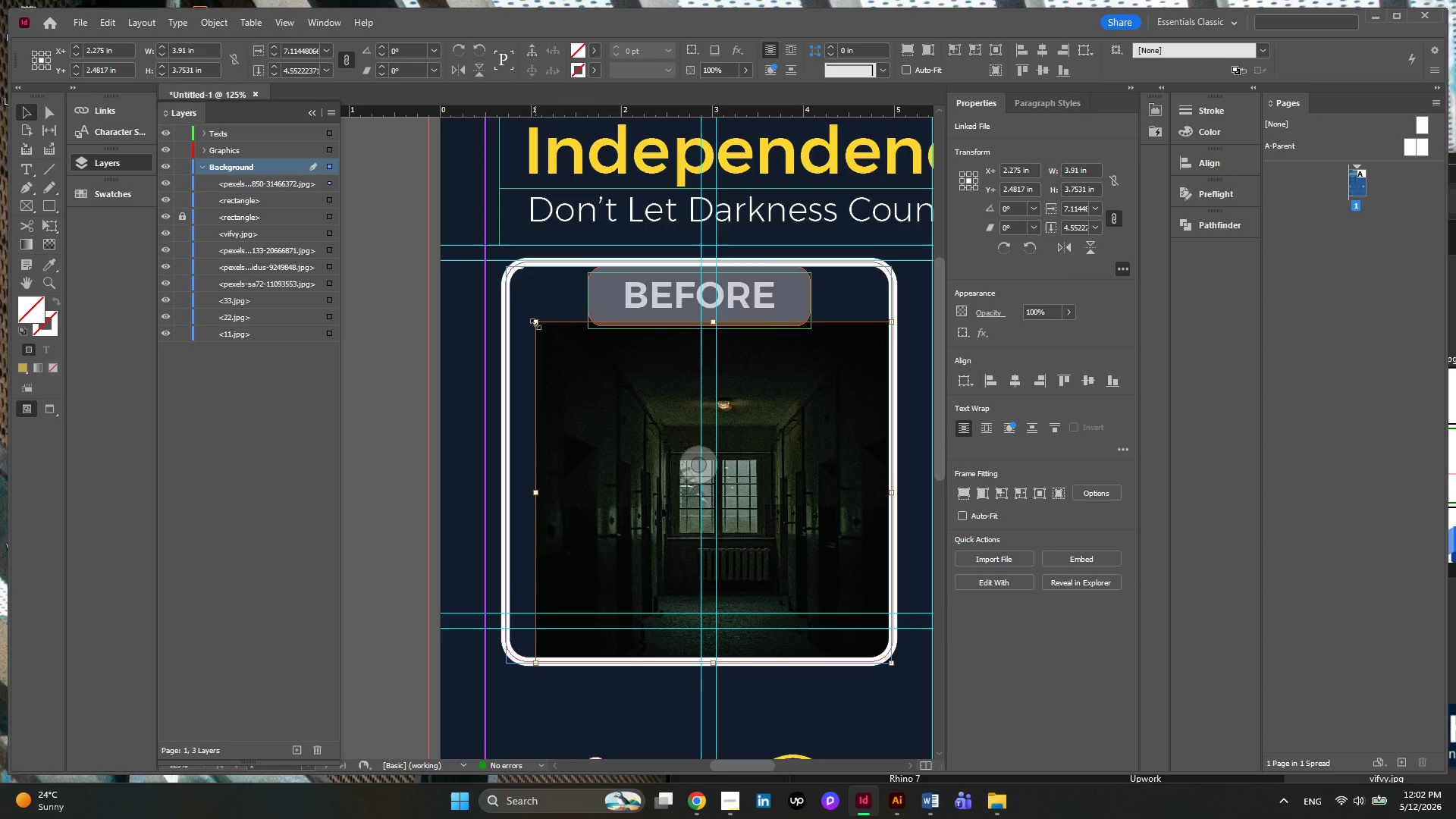 
left_click_drag(start_coordinate=[535, 324], to_coordinate=[503, 261])
 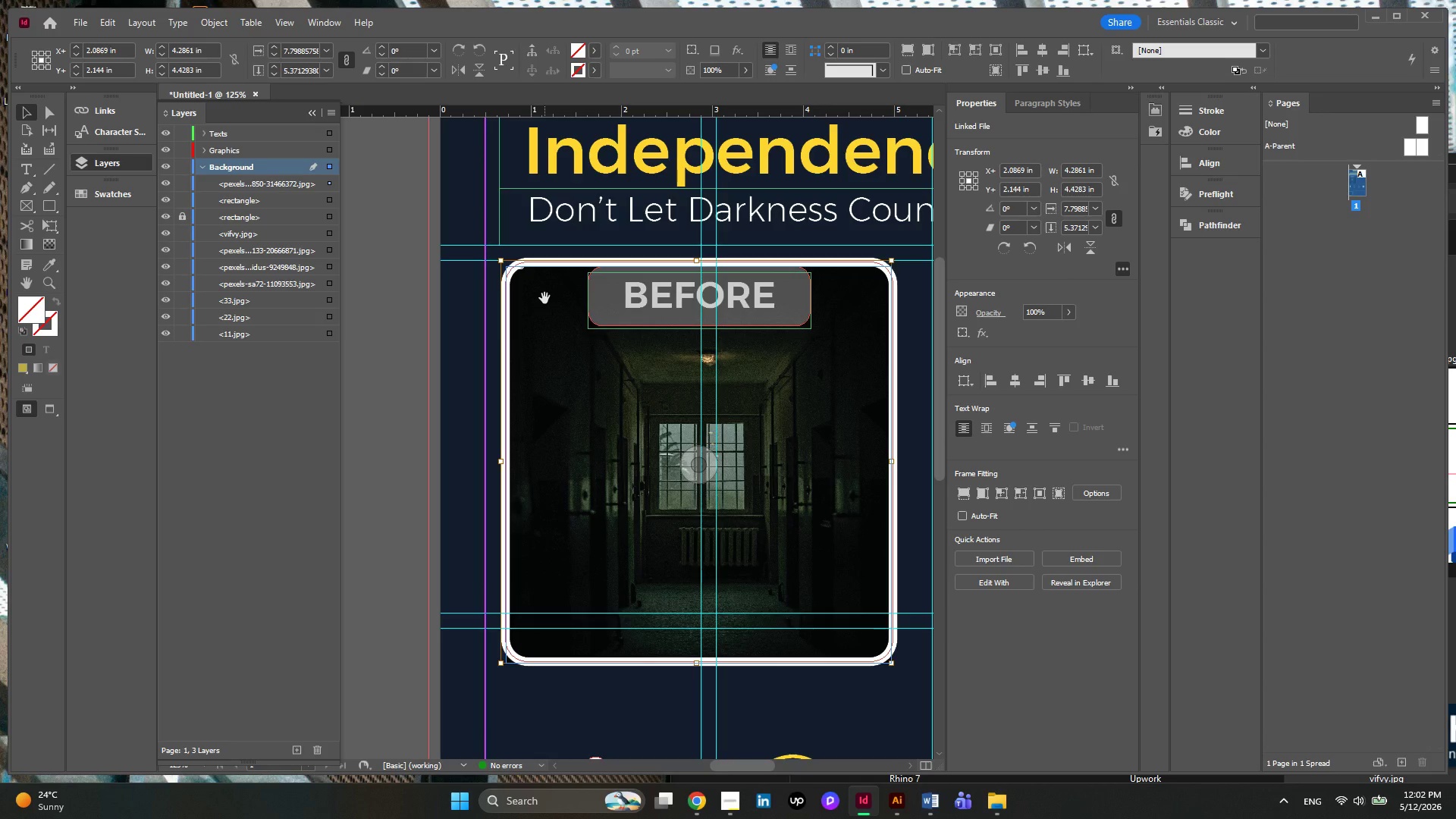 
right_click([618, 413])
 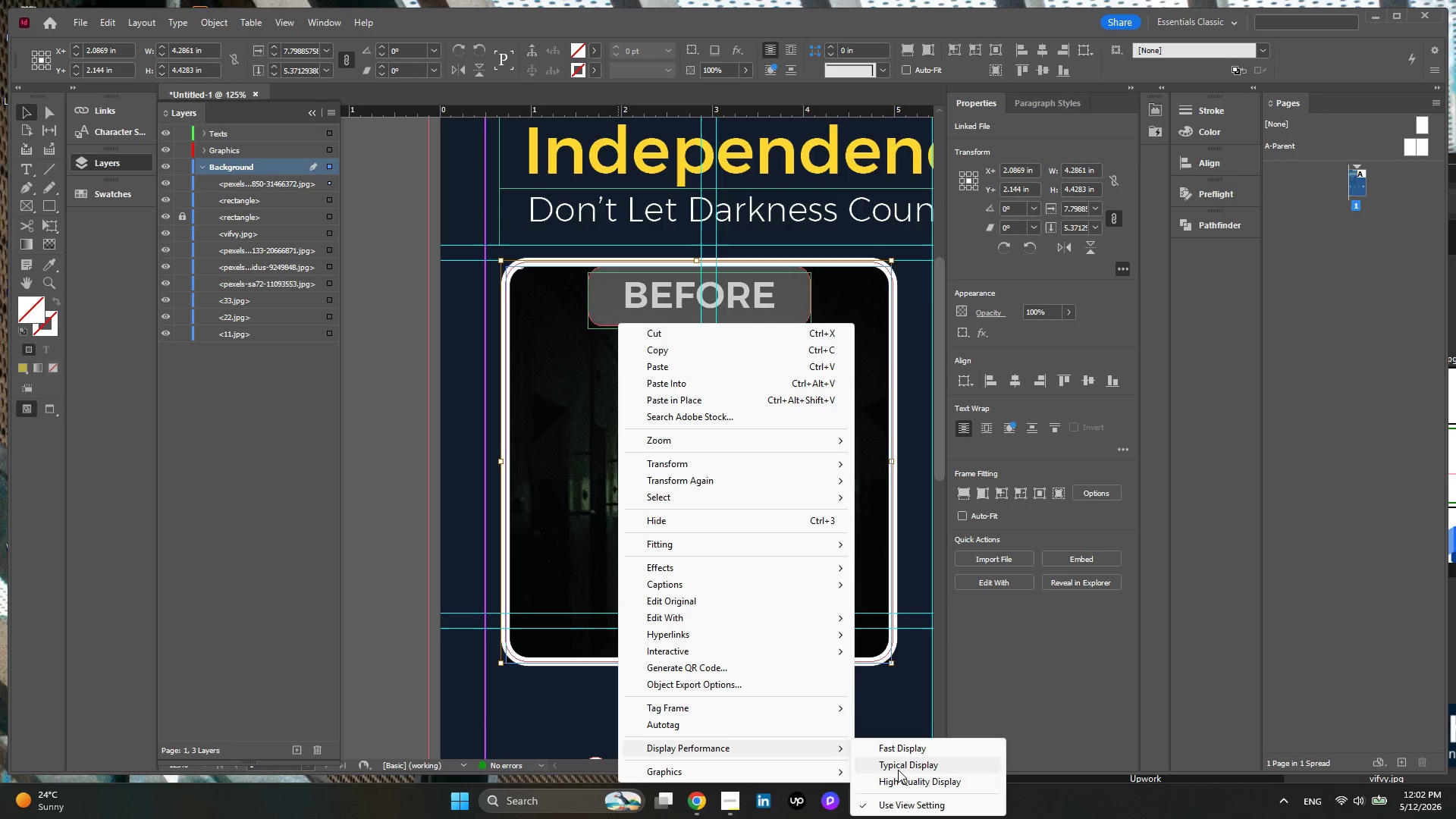 
left_click([897, 777])
 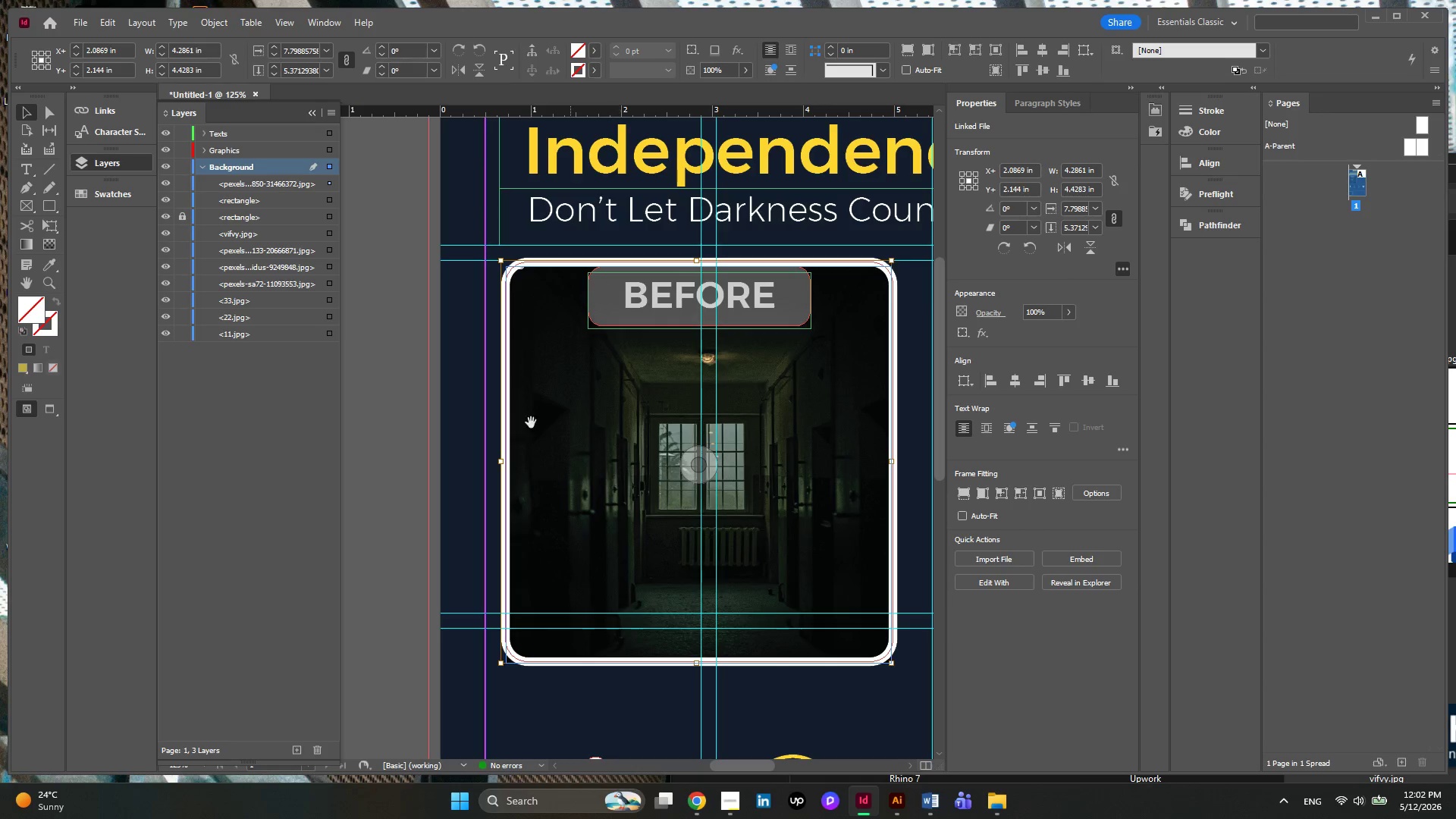 
hold_key(key=AltLeft, duration=0.73)
scroll: coordinate [466, 404], scroll_direction: down, amount: 3.0
 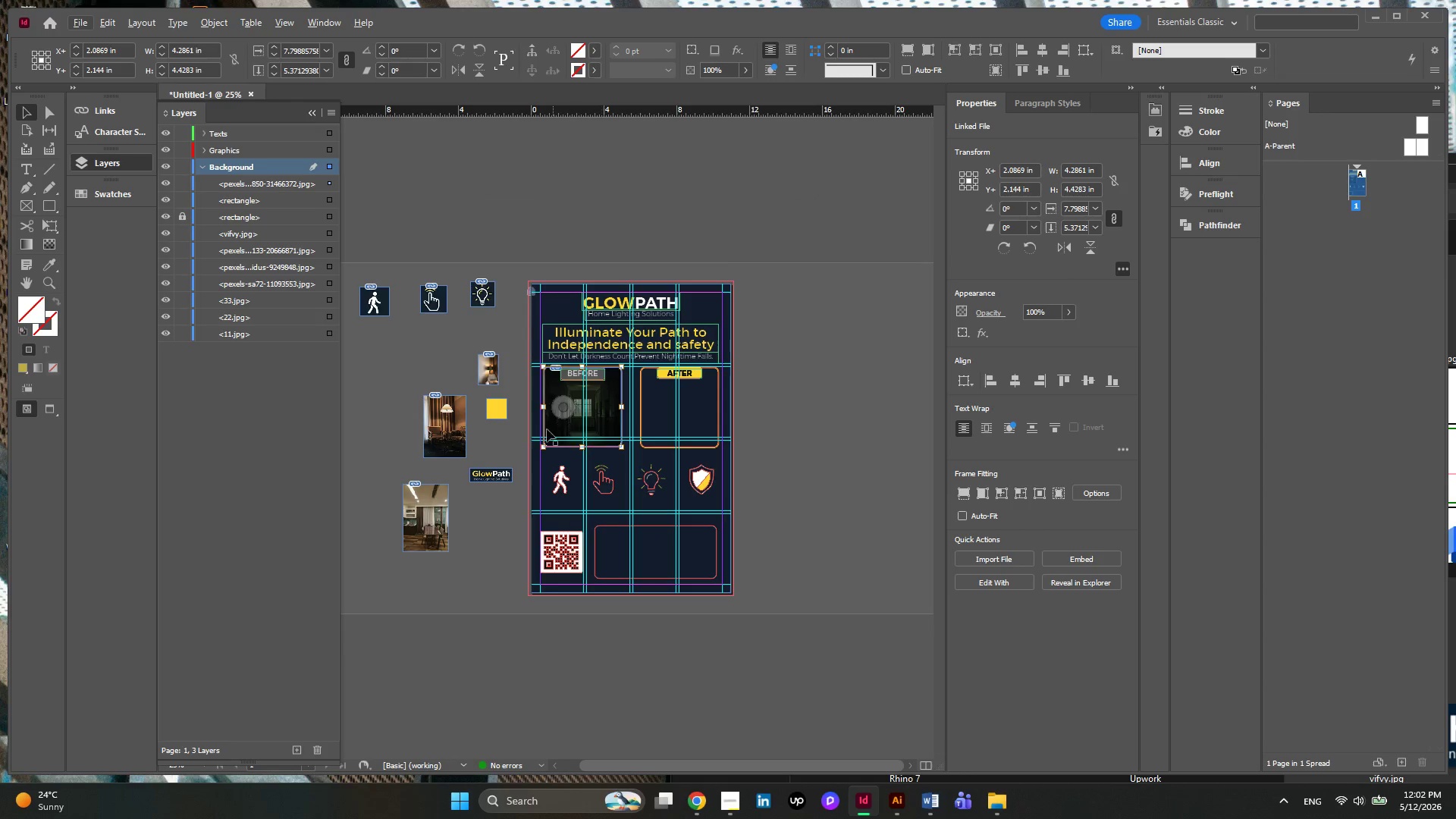 
hold_key(key=AltLeft, duration=0.58)
scroll: coordinate [427, 530], scroll_direction: up, amount: 1.0
 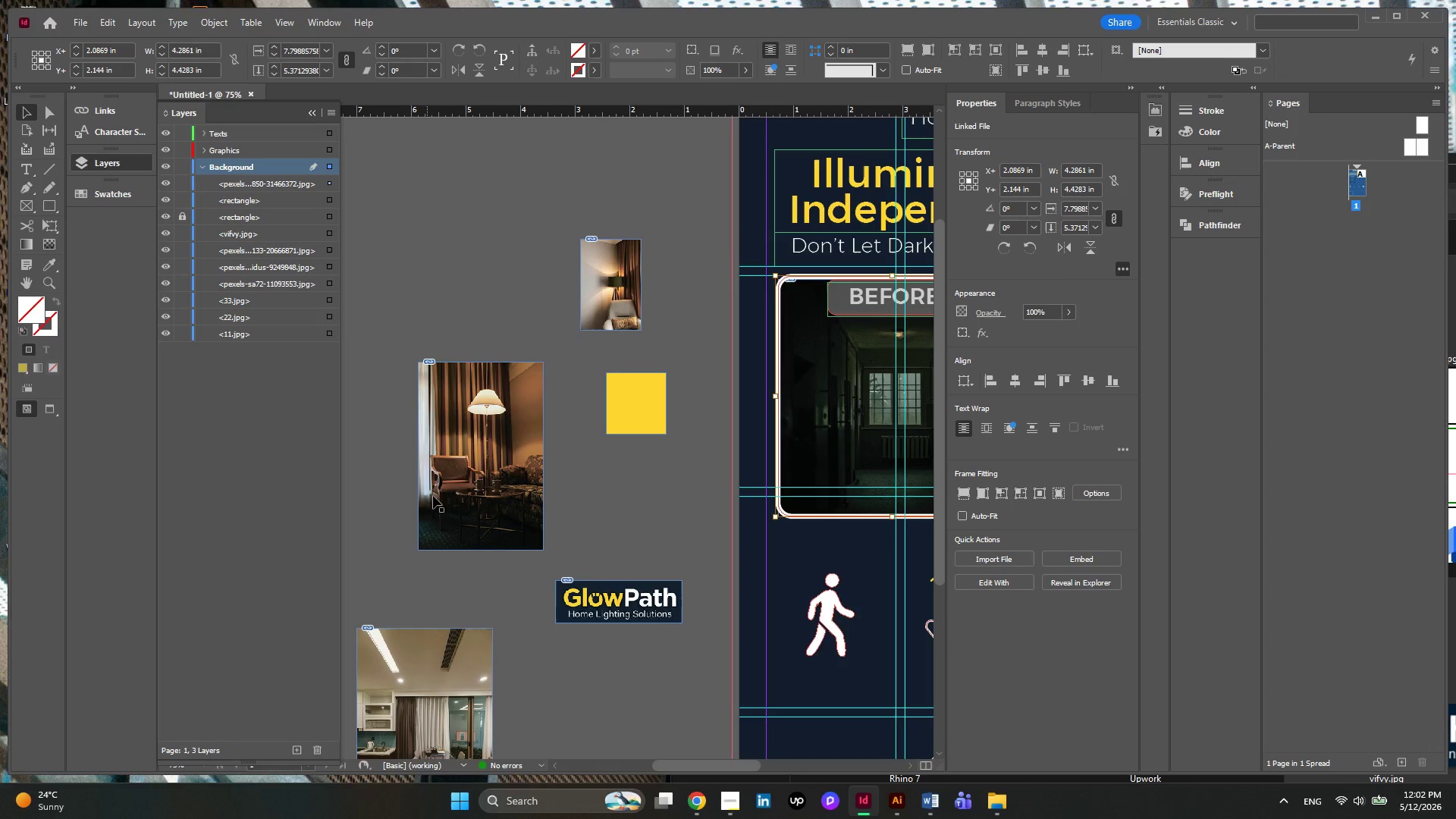 
hold_key(key=AltLeft, duration=0.33)
scroll: coordinate [512, 480], scroll_direction: down, amount: 1.0
 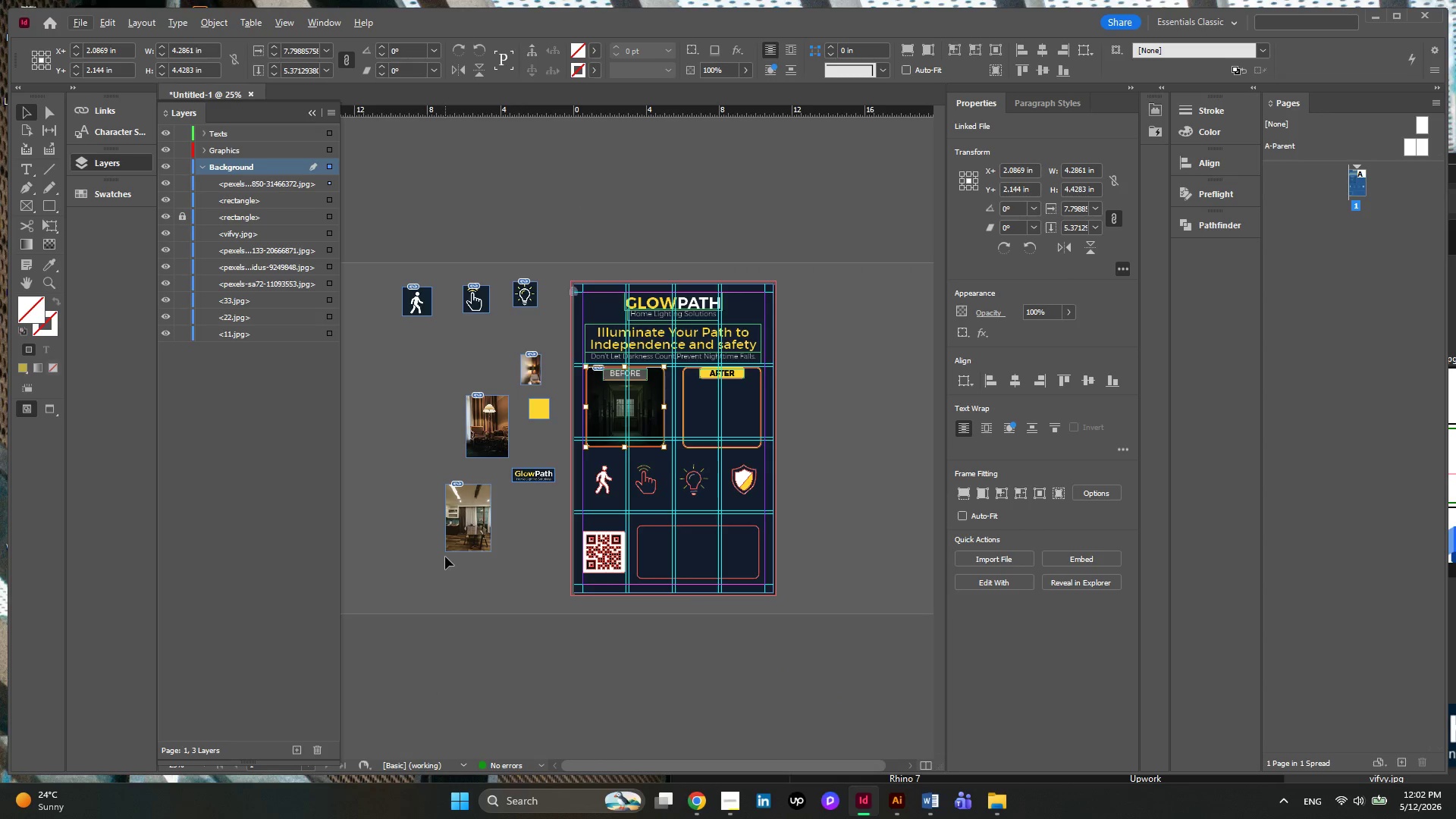 
hold_key(key=AltLeft, duration=0.45)
scroll: coordinate [481, 541], scroll_direction: down, amount: 1.0
 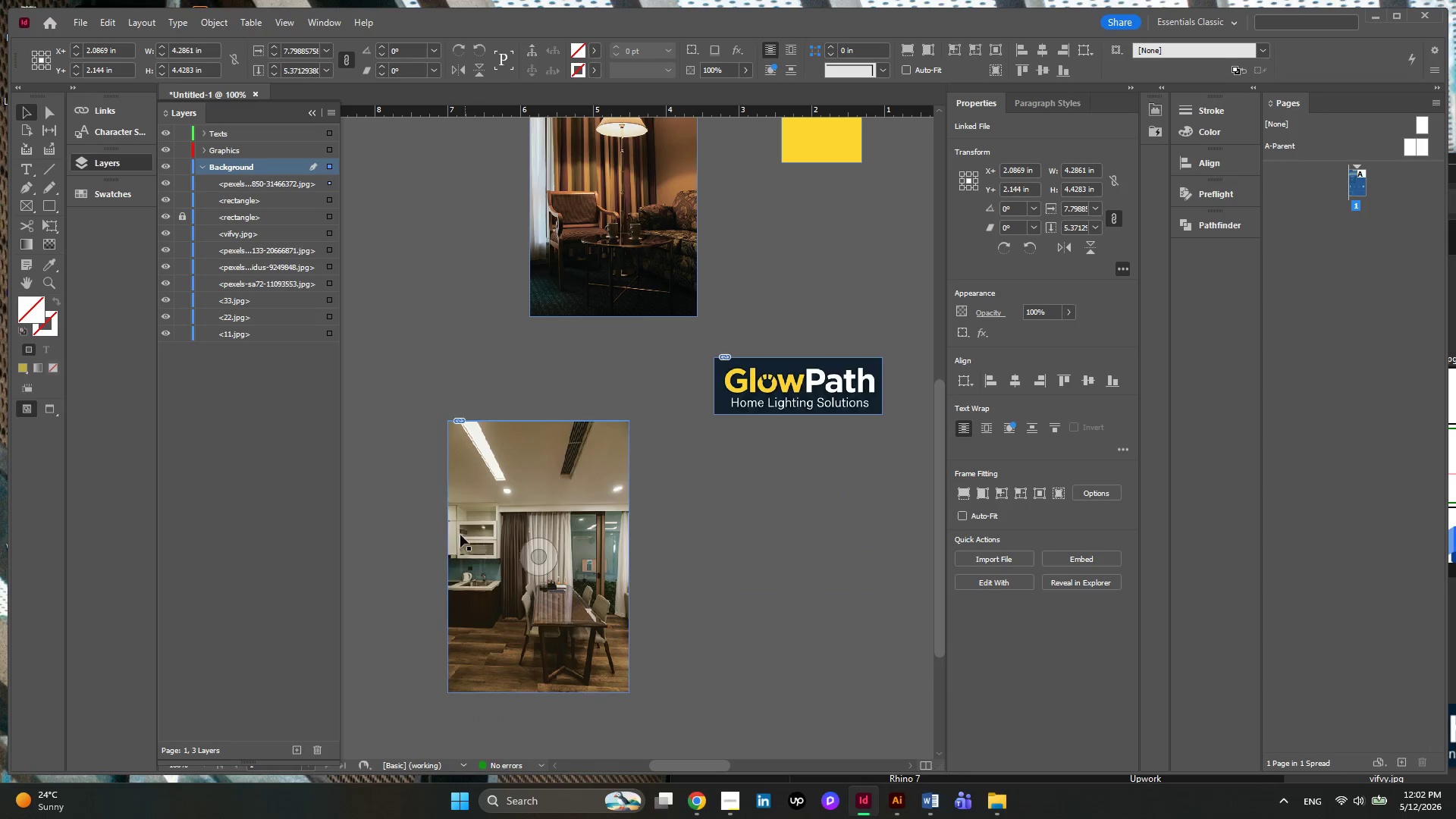 
hold_key(key=AltLeft, duration=0.39)
scroll: coordinate [459, 535], scroll_direction: down, amount: 3.0
 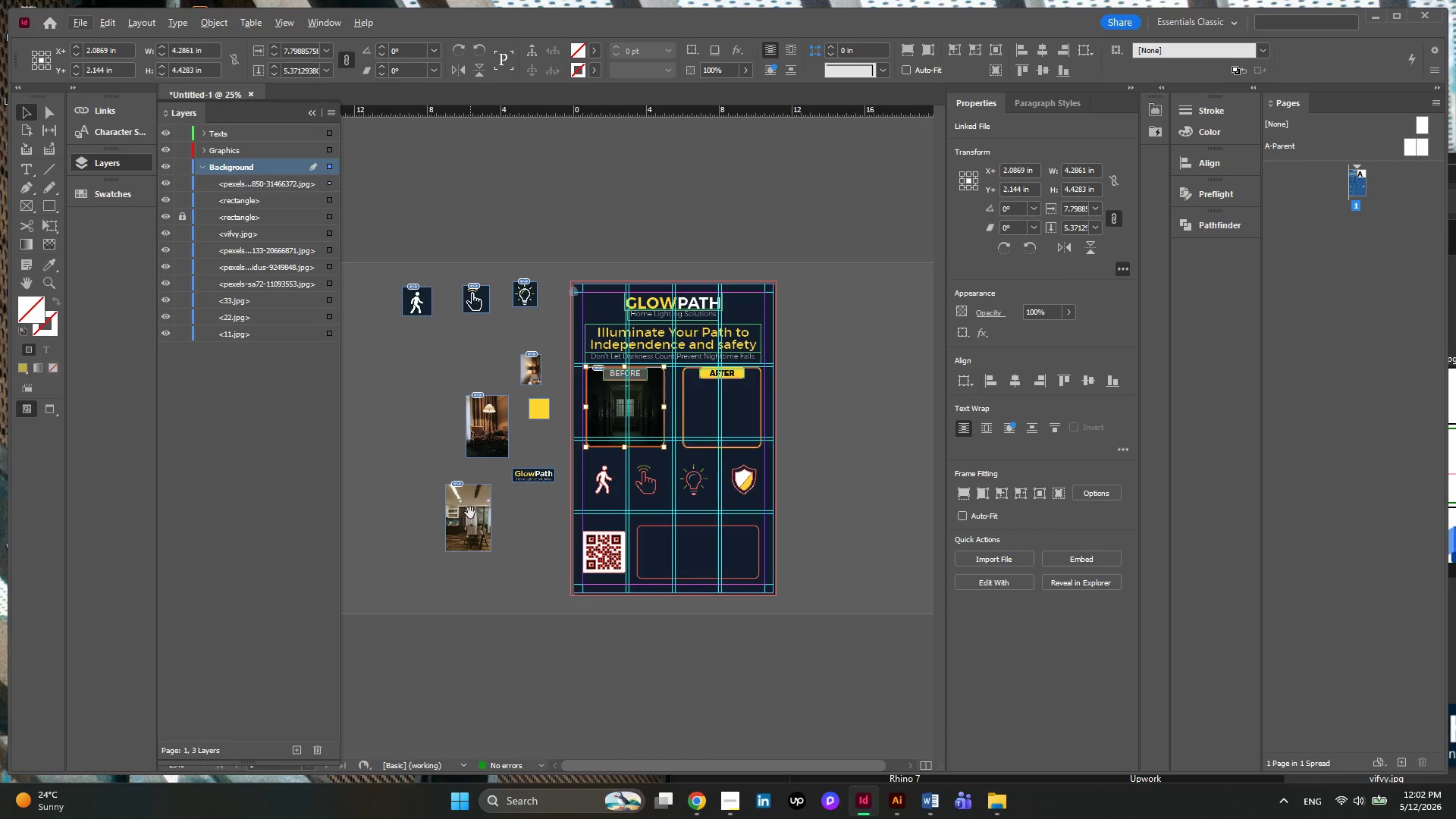 
left_click([470, 513])
 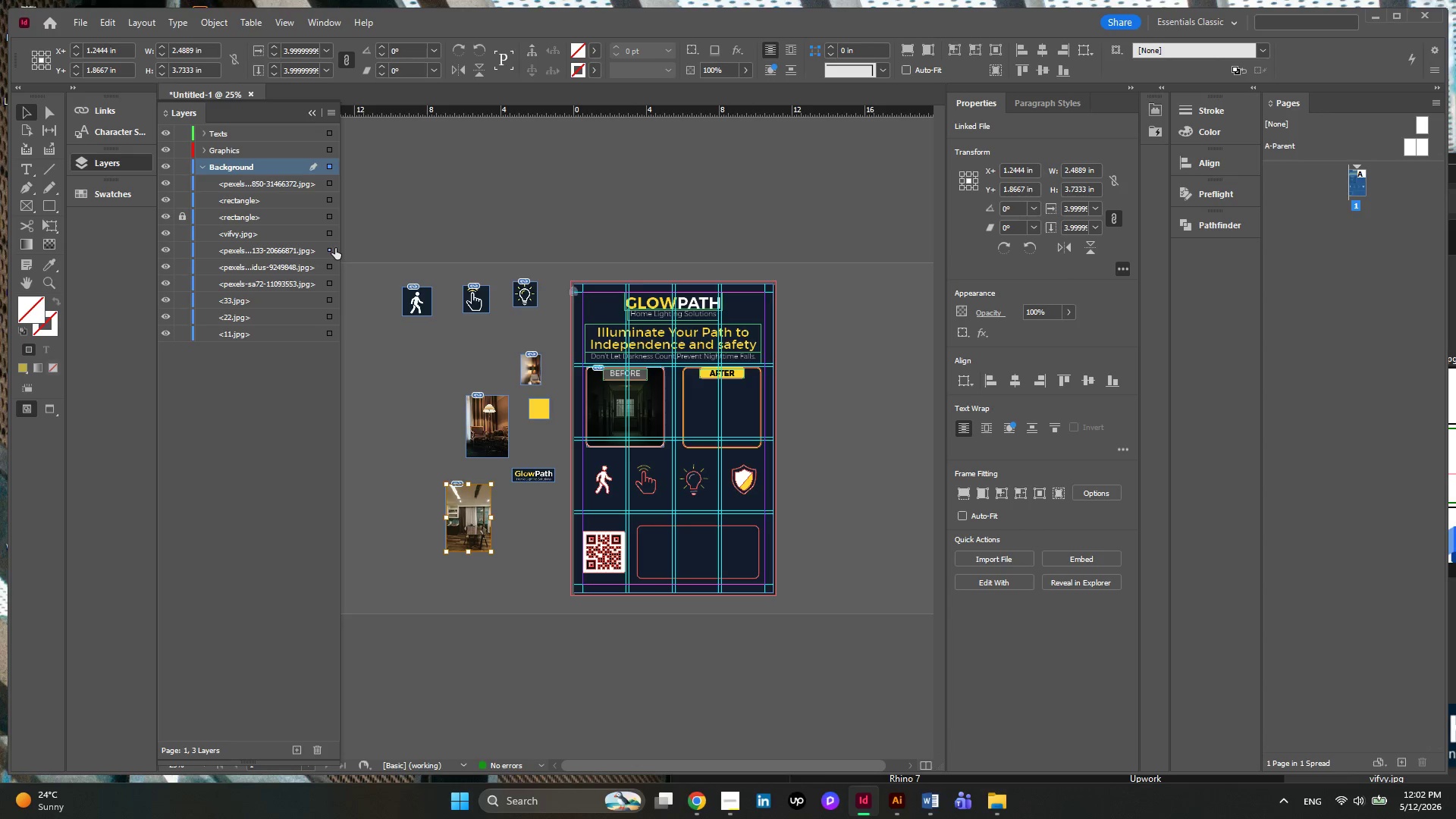 
left_click_drag(start_coordinate=[333, 250], to_coordinate=[333, 185])
 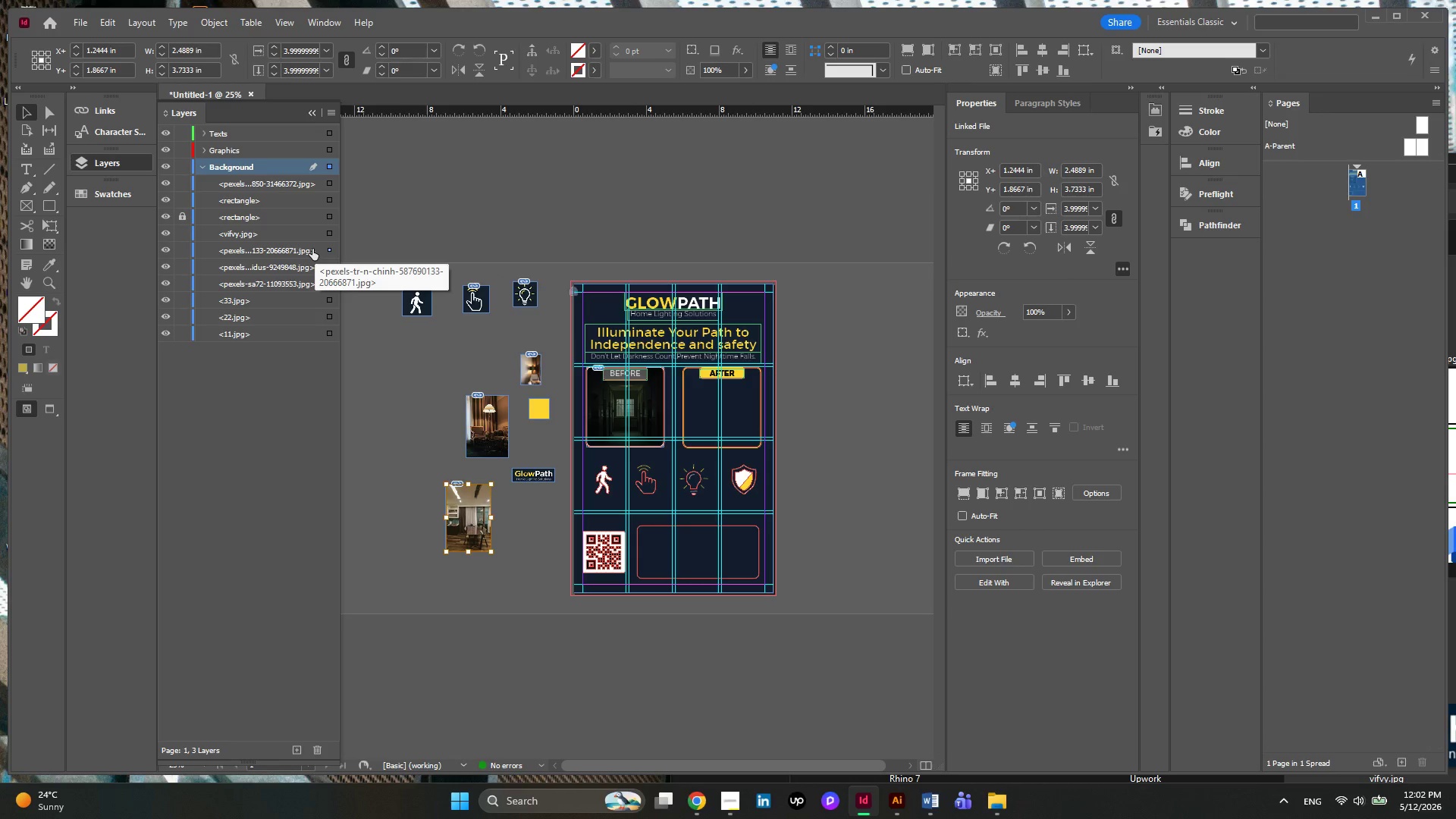 
left_click_drag(start_coordinate=[312, 249], to_coordinate=[308, 196])
 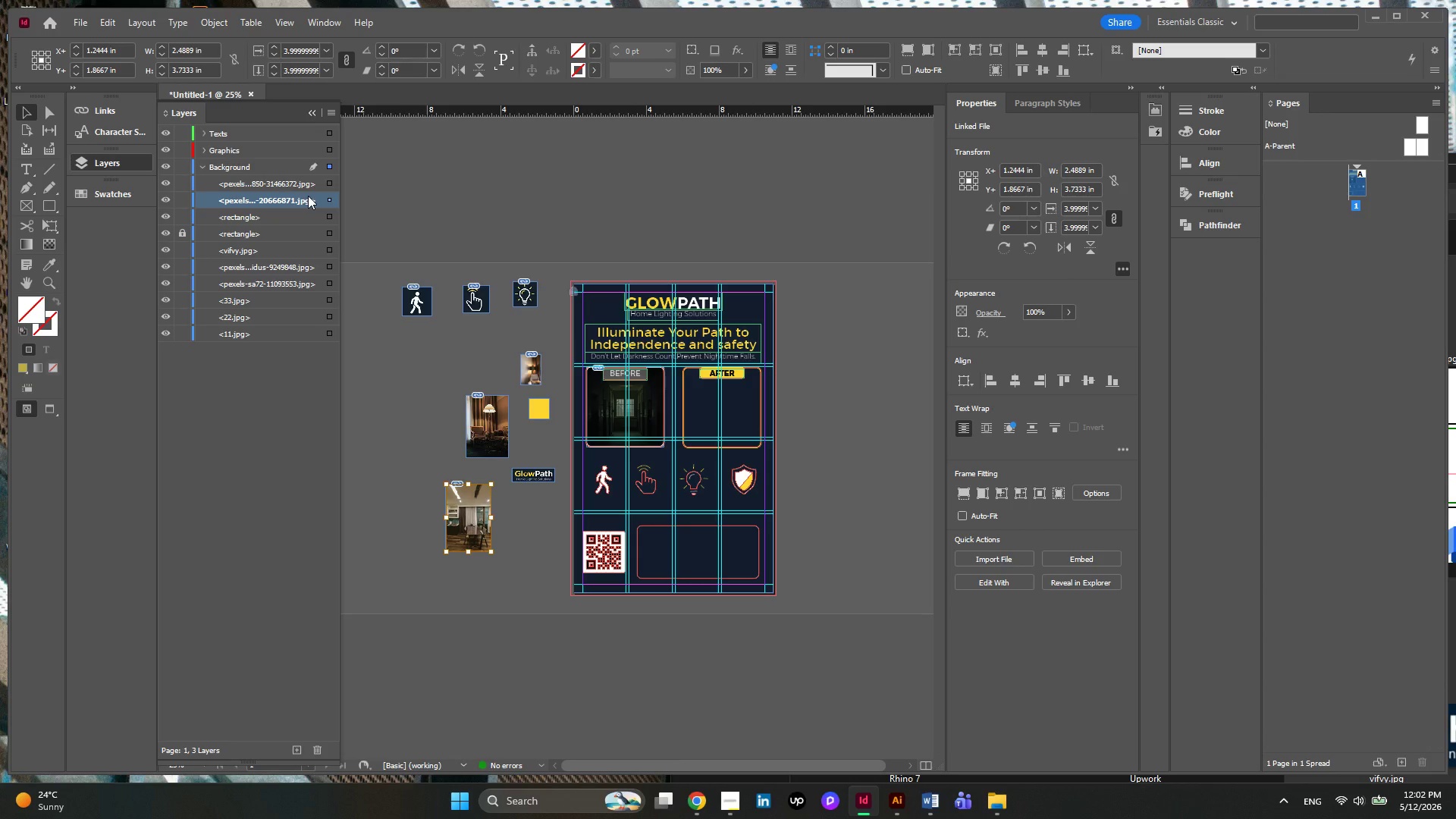 
left_click([413, 478])
 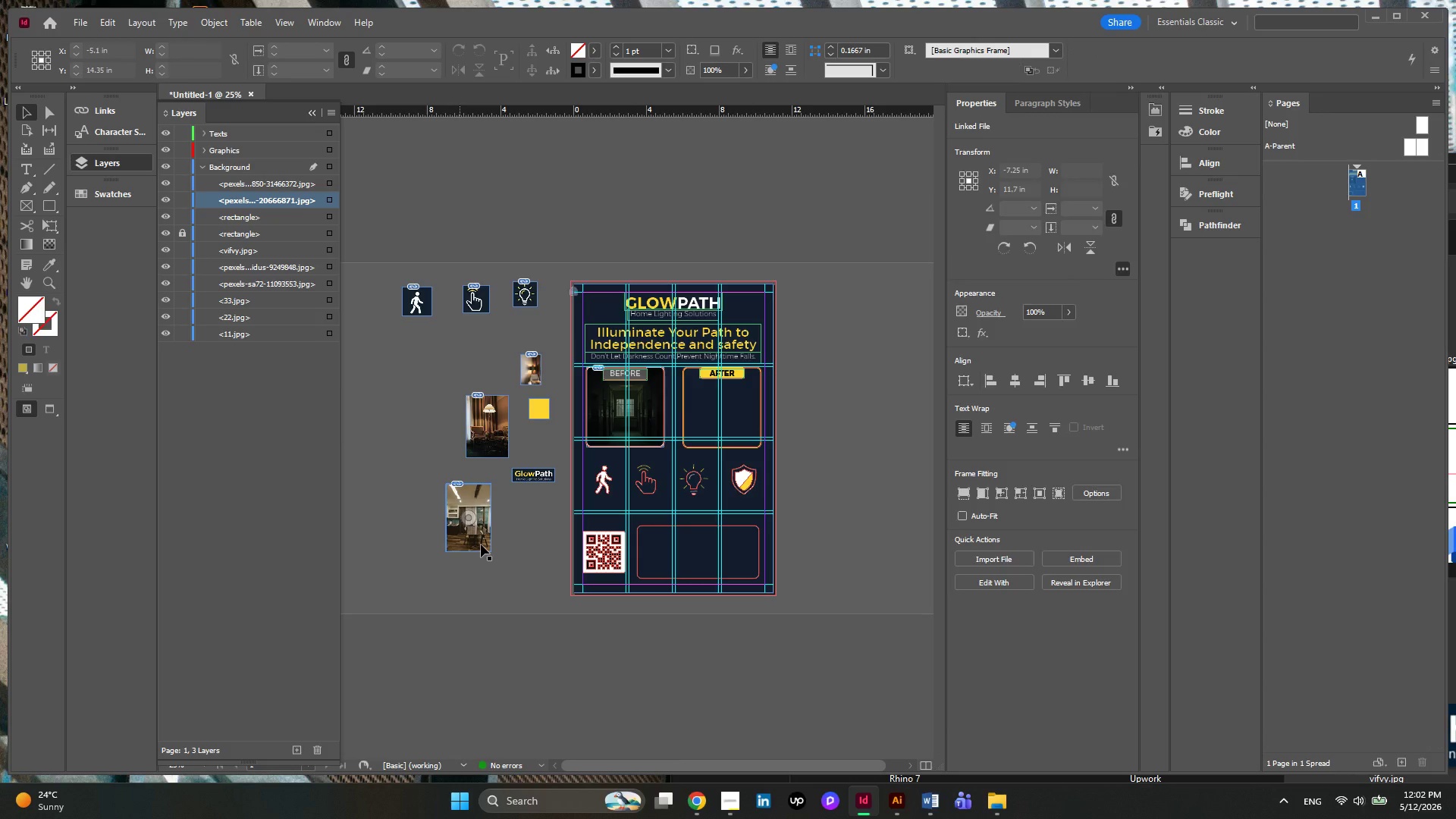 
left_click([481, 544])
 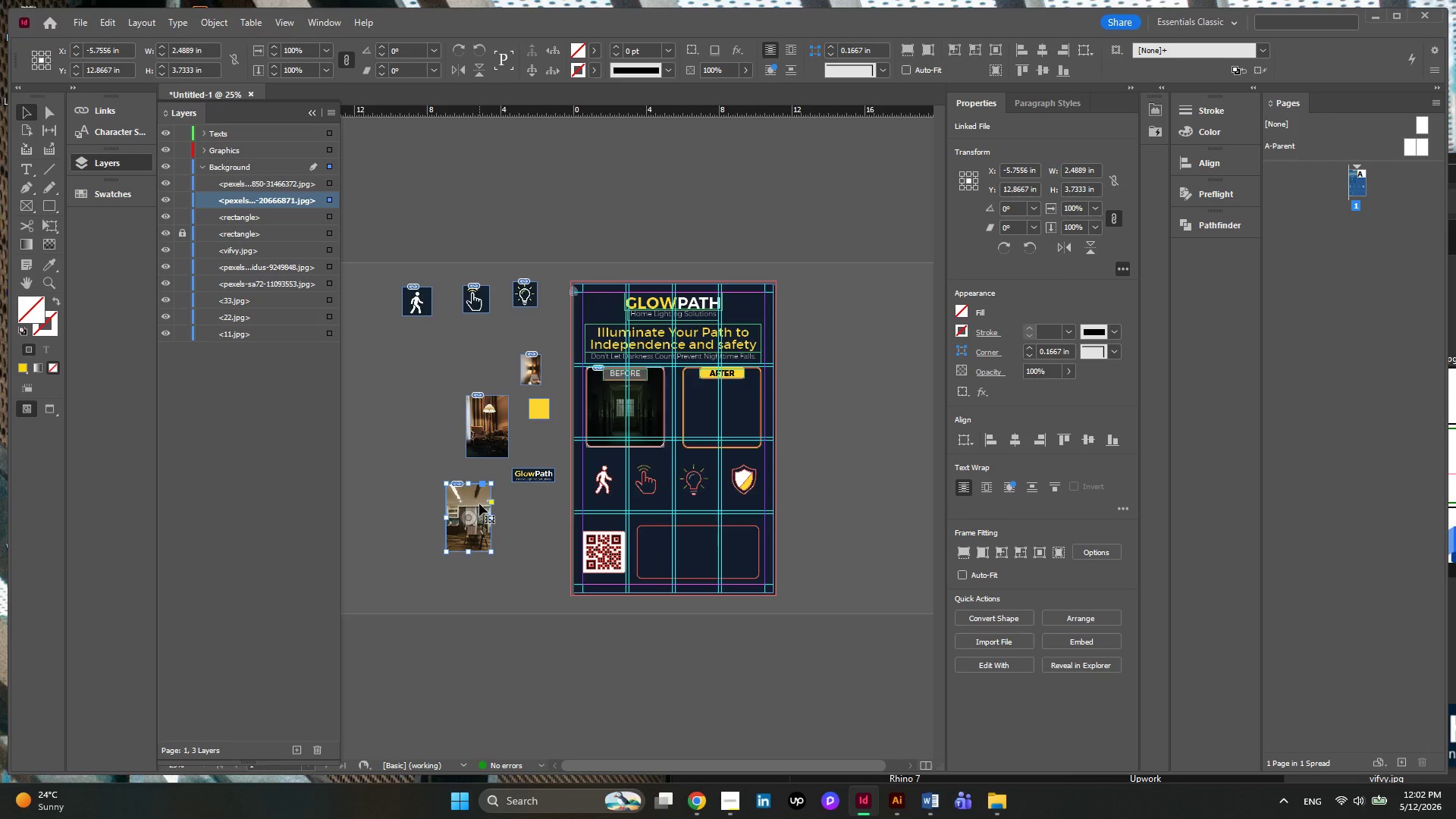 
left_click_drag(start_coordinate=[479, 504], to_coordinate=[716, 388])
 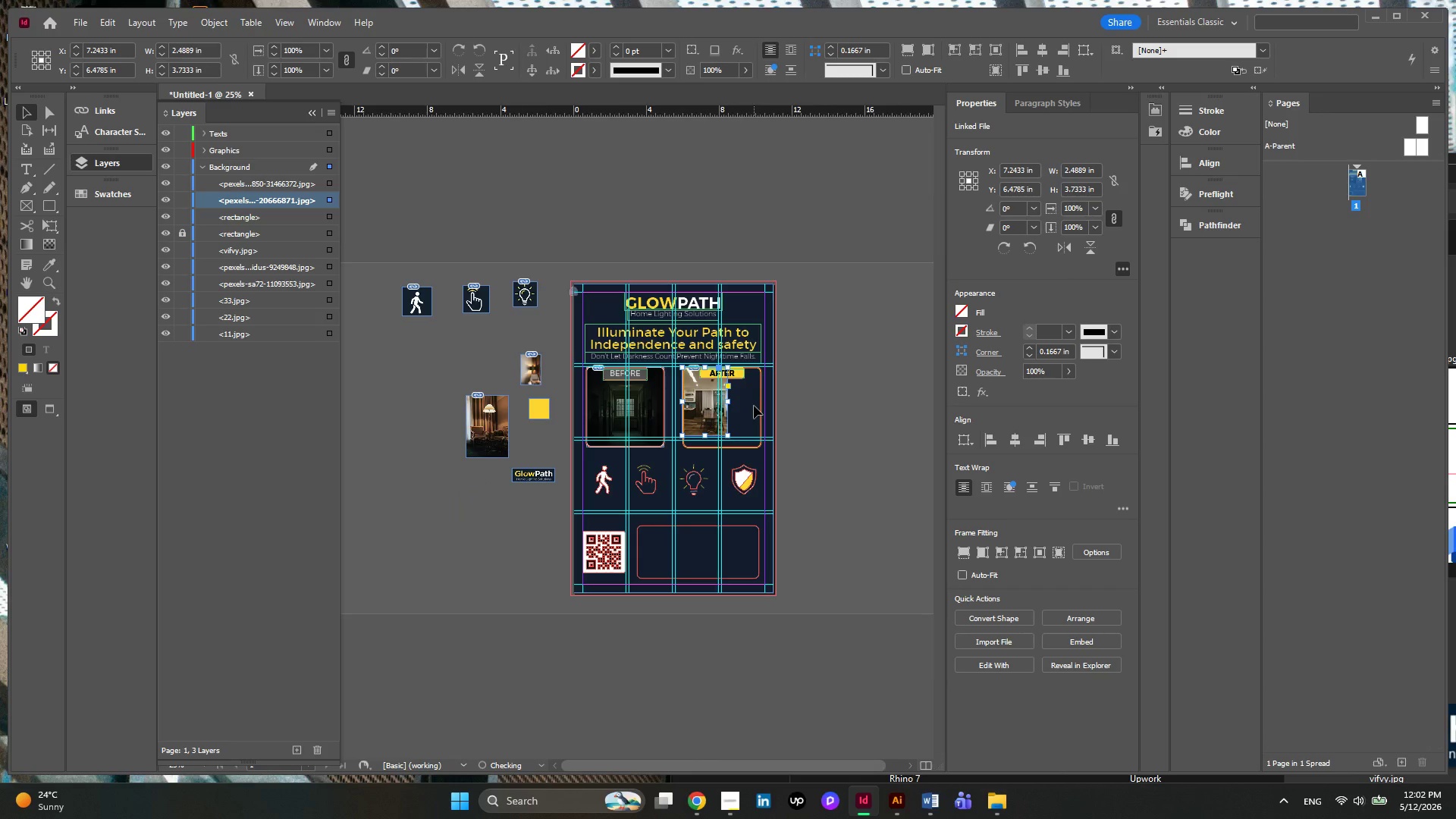 
hold_key(key=AltLeft, duration=0.47)
scroll: coordinate [755, 407], scroll_direction: up, amount: 3.0
 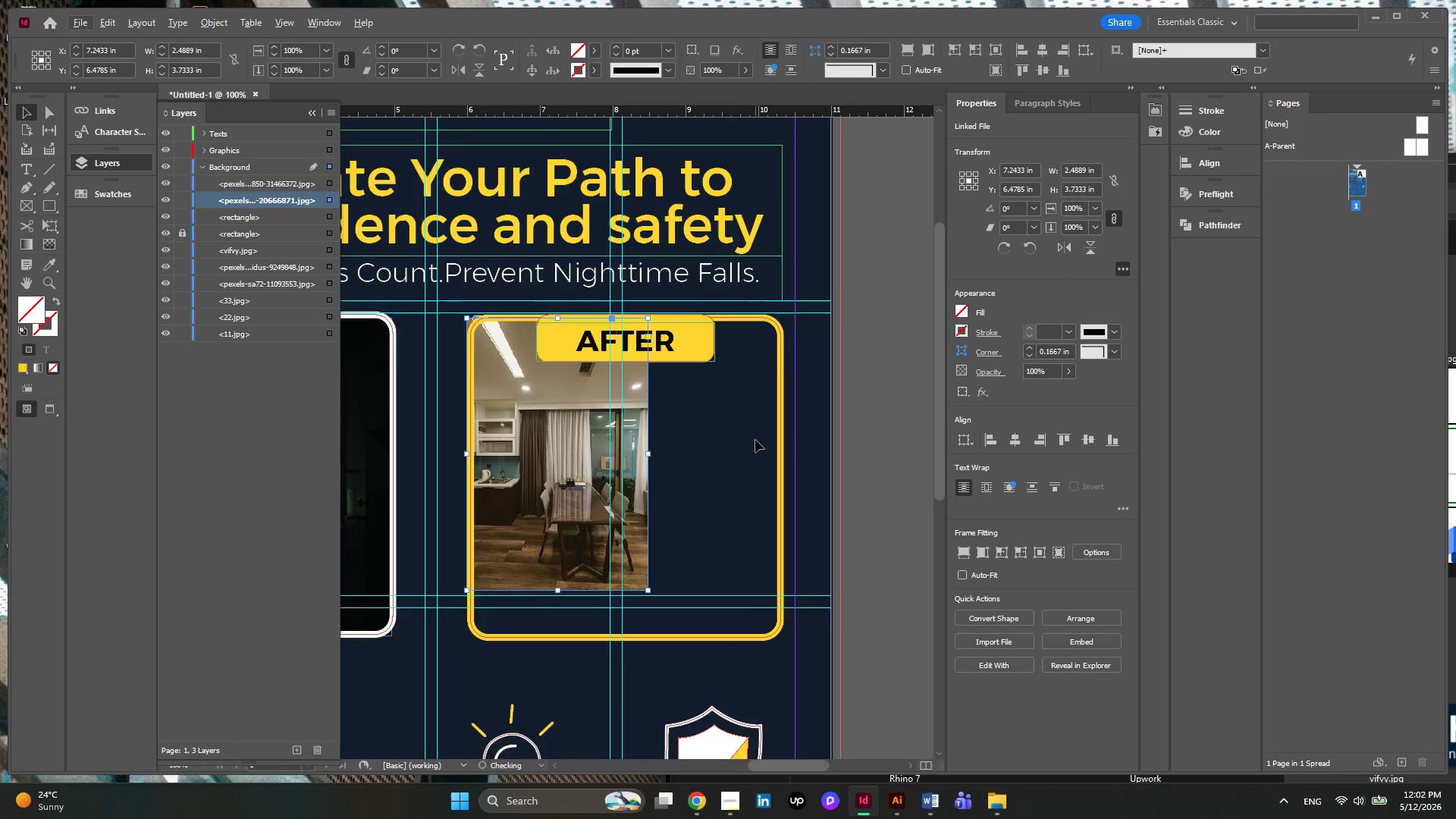 
key(Alt+AltLeft)
 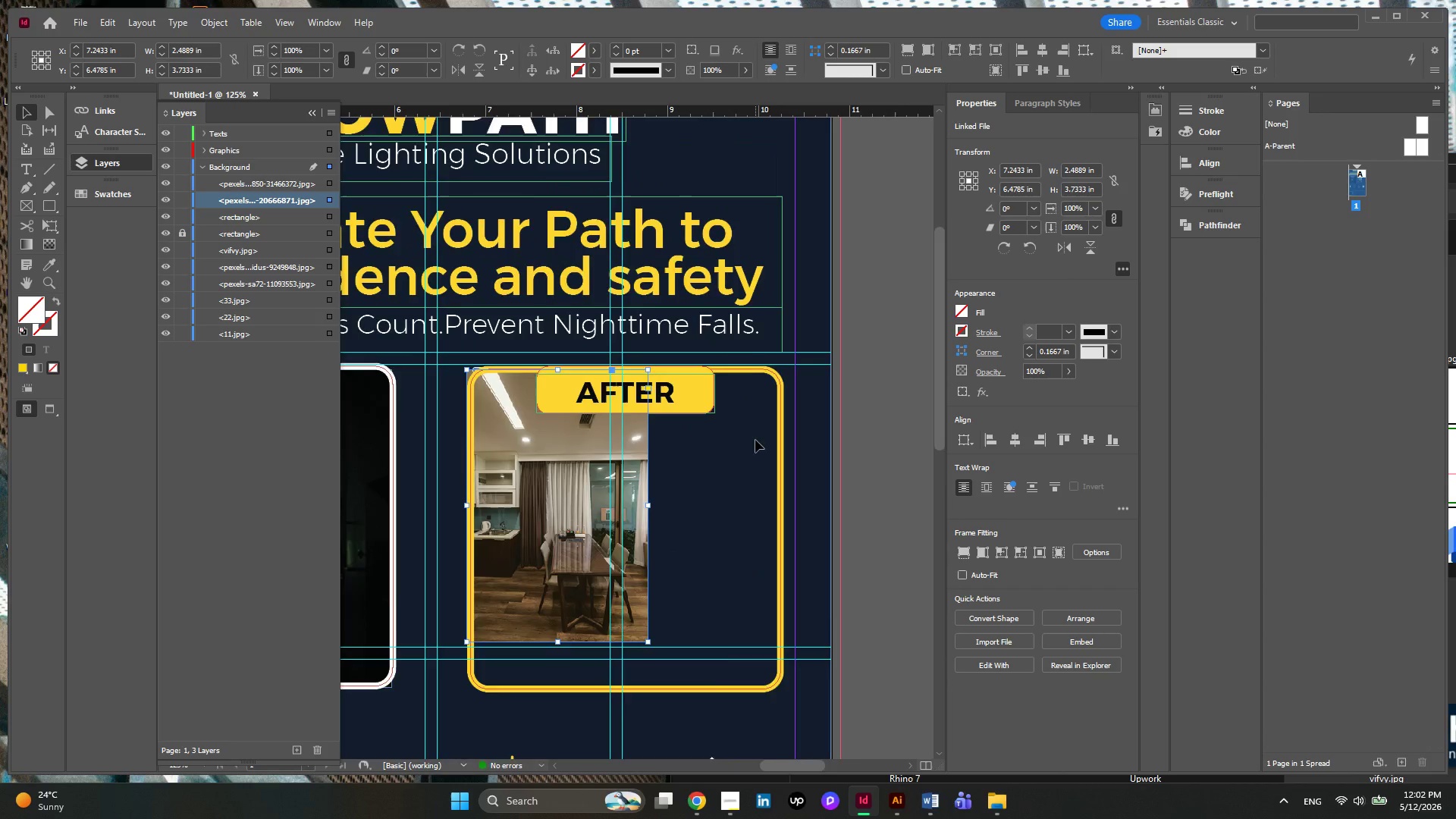 
scroll: coordinate [755, 440], scroll_direction: up, amount: 2.0
 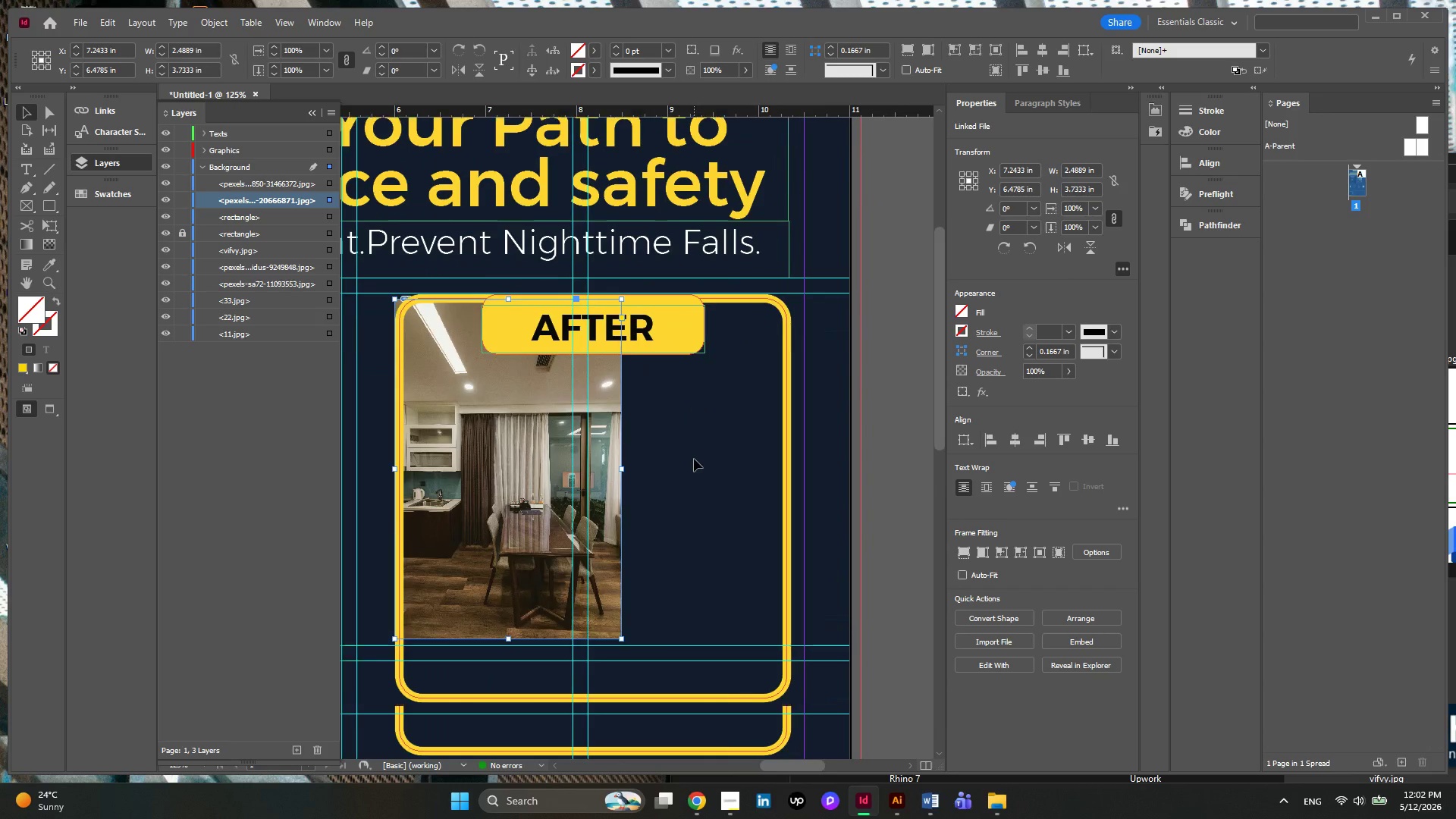 
scroll: coordinate [694, 459], scroll_direction: down, amount: 2.0
 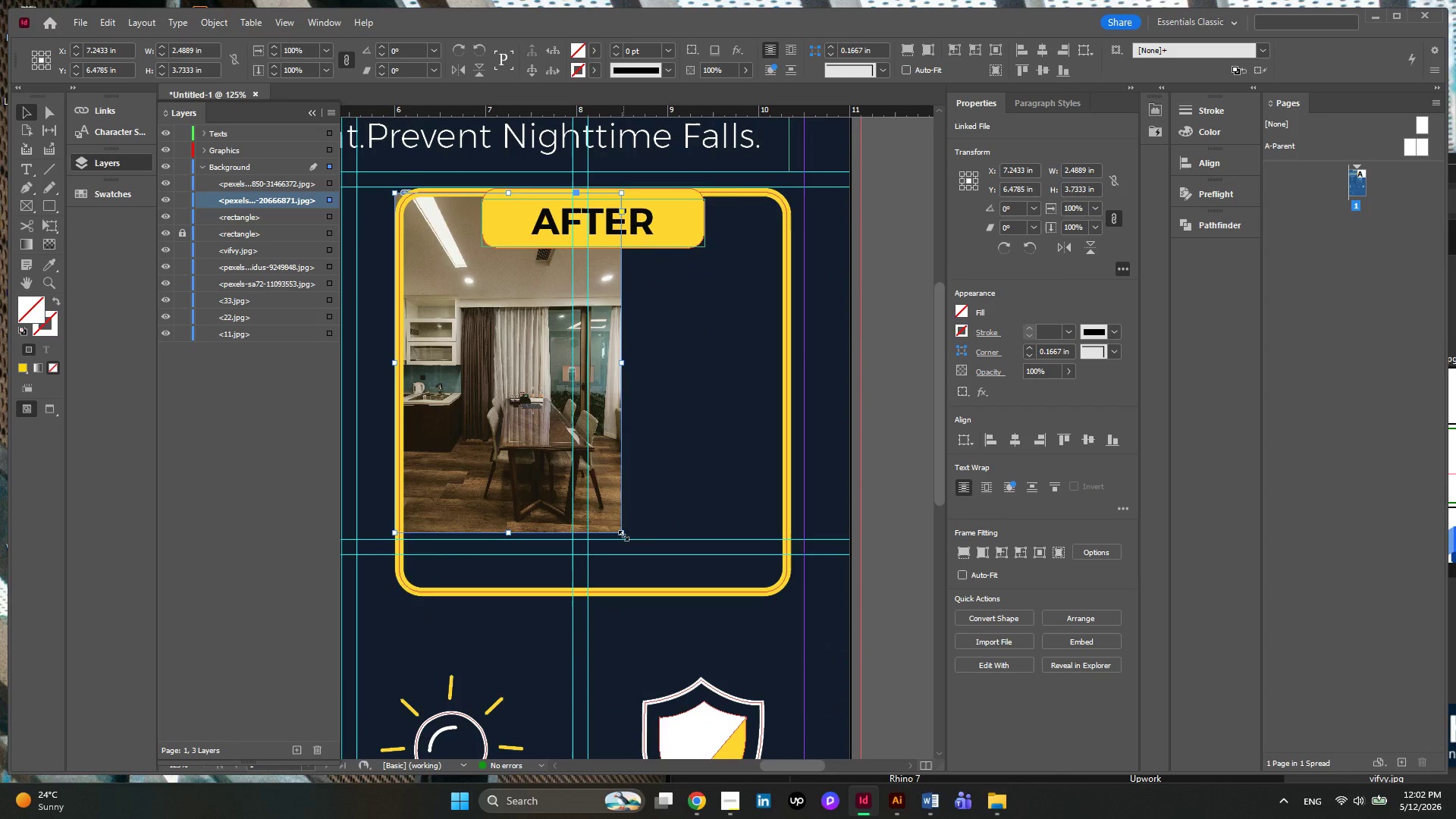 
left_click_drag(start_coordinate=[623, 535], to_coordinate=[787, 595])
 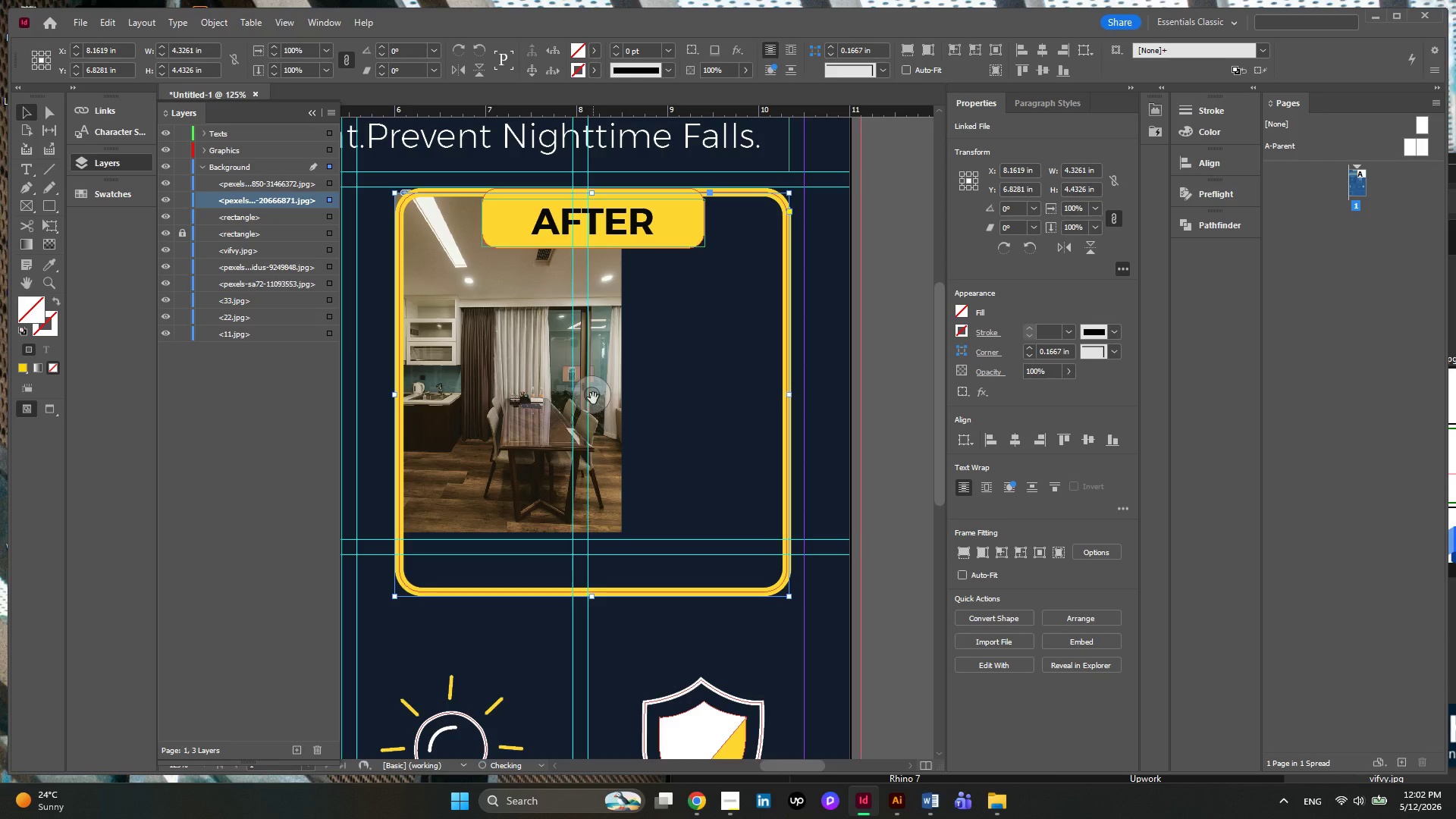 
left_click([593, 398])
 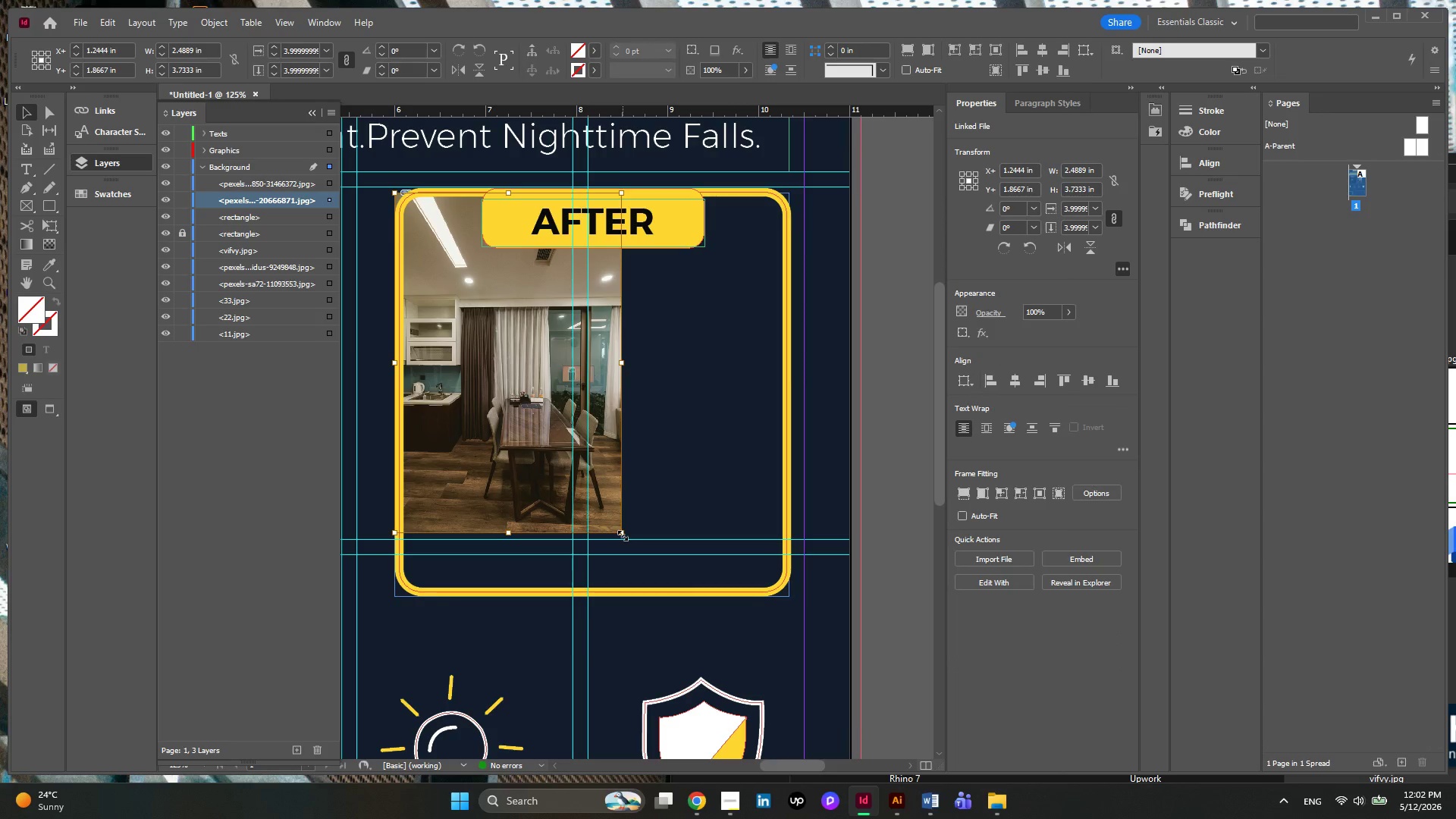 
left_click_drag(start_coordinate=[623, 535], to_coordinate=[783, 588])
 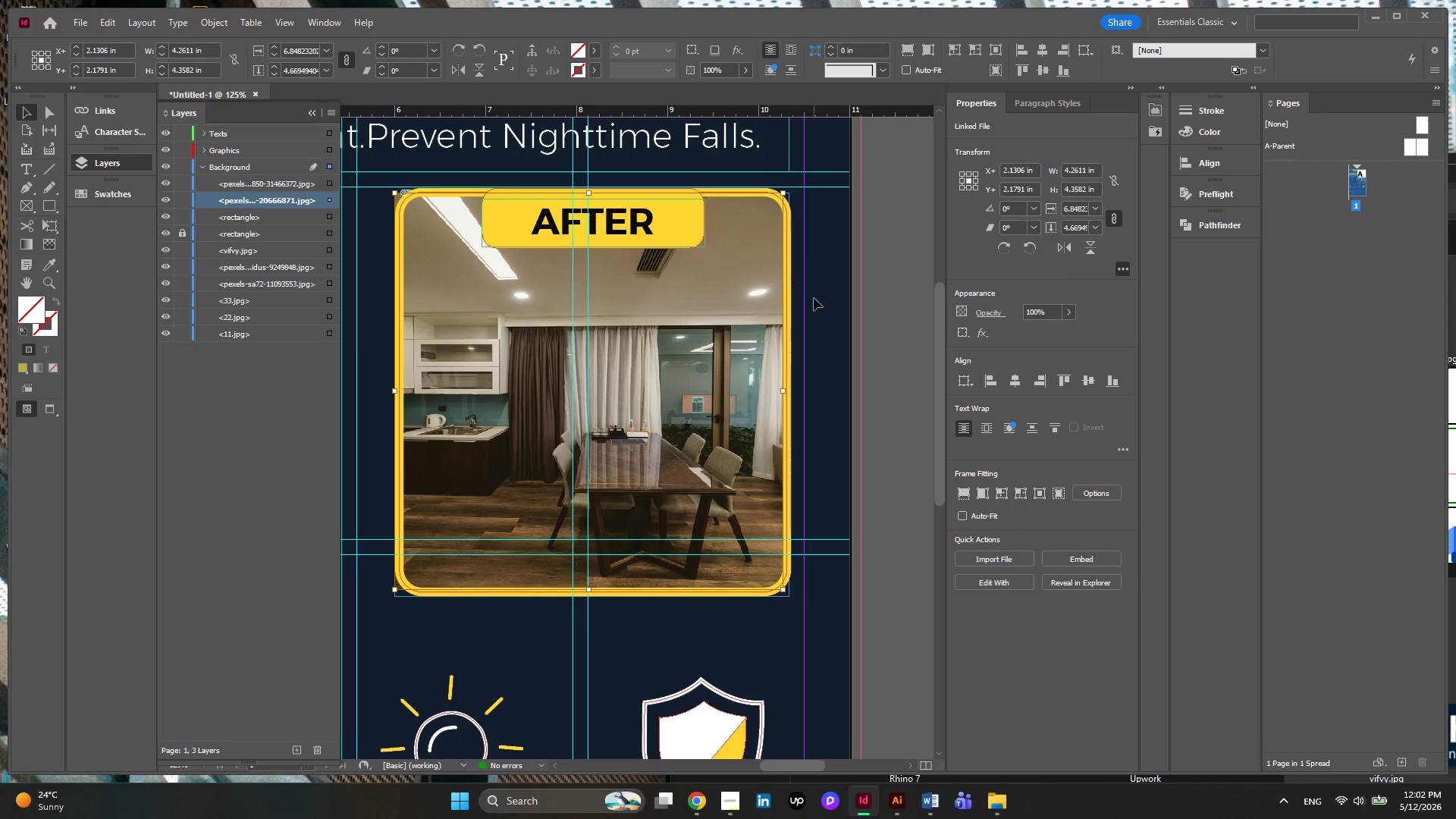 
wait(6.47)
 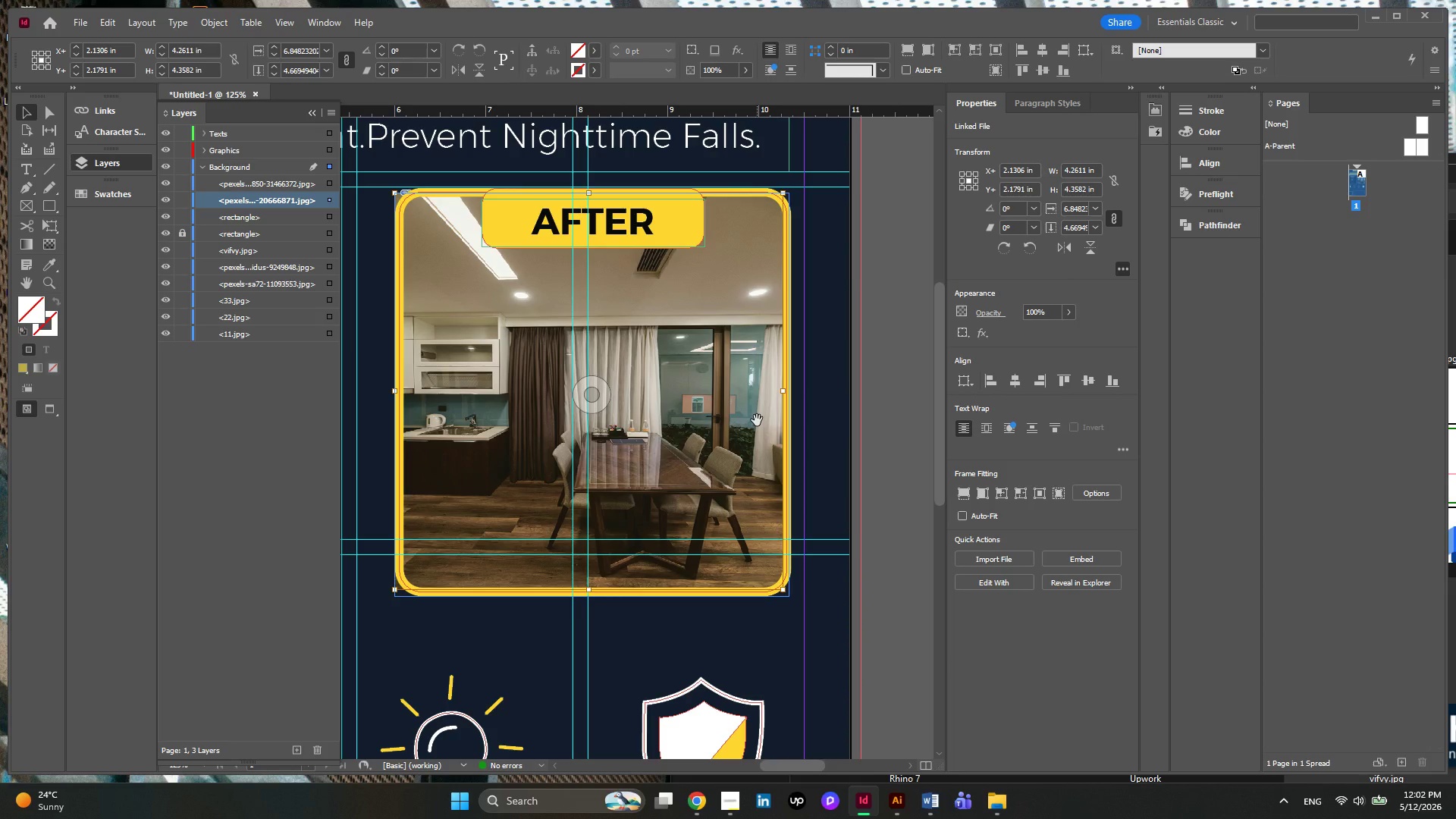 
left_click([395, 613])
 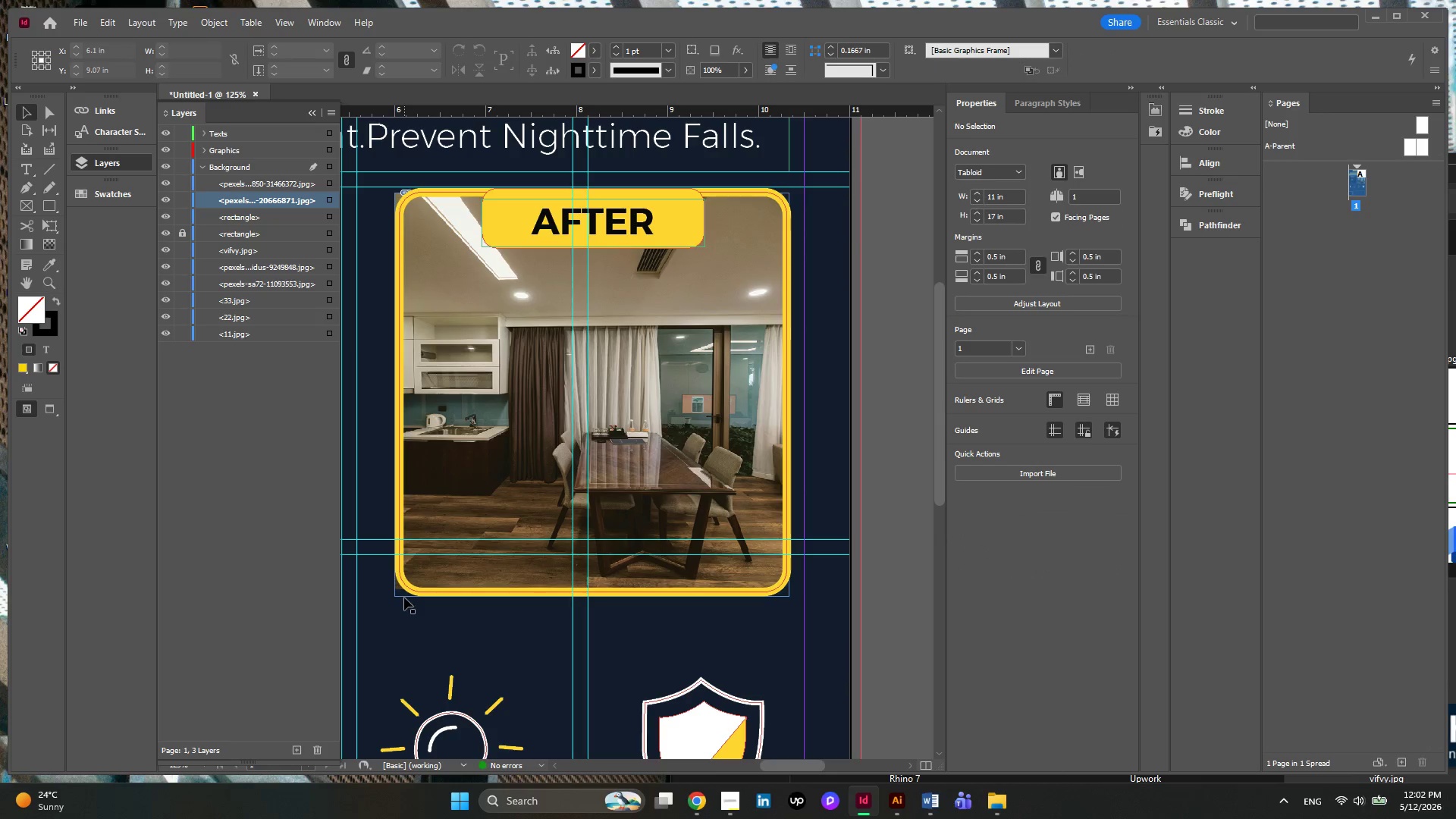 
left_click([404, 598])
 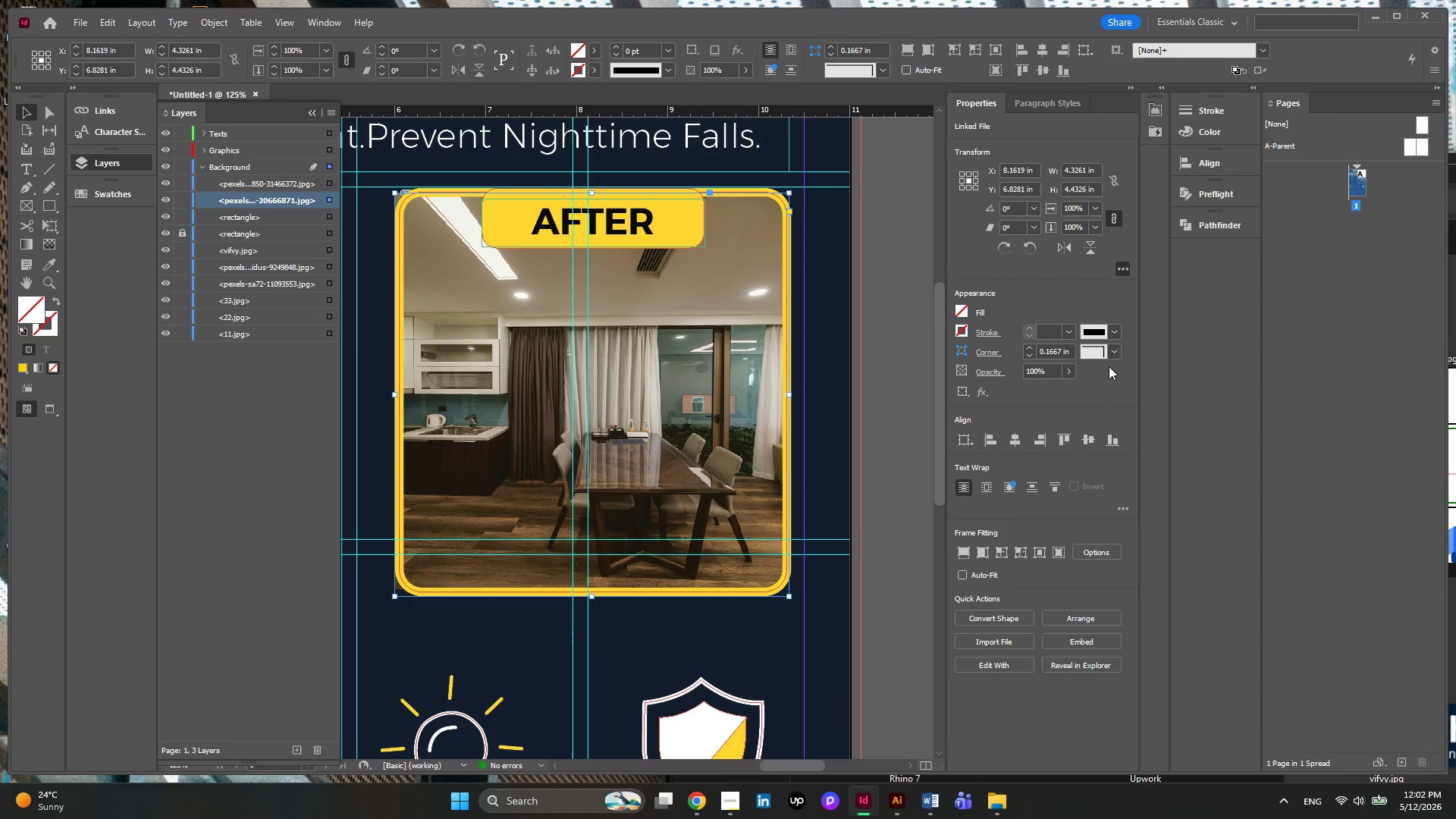 
left_click([1112, 353])
 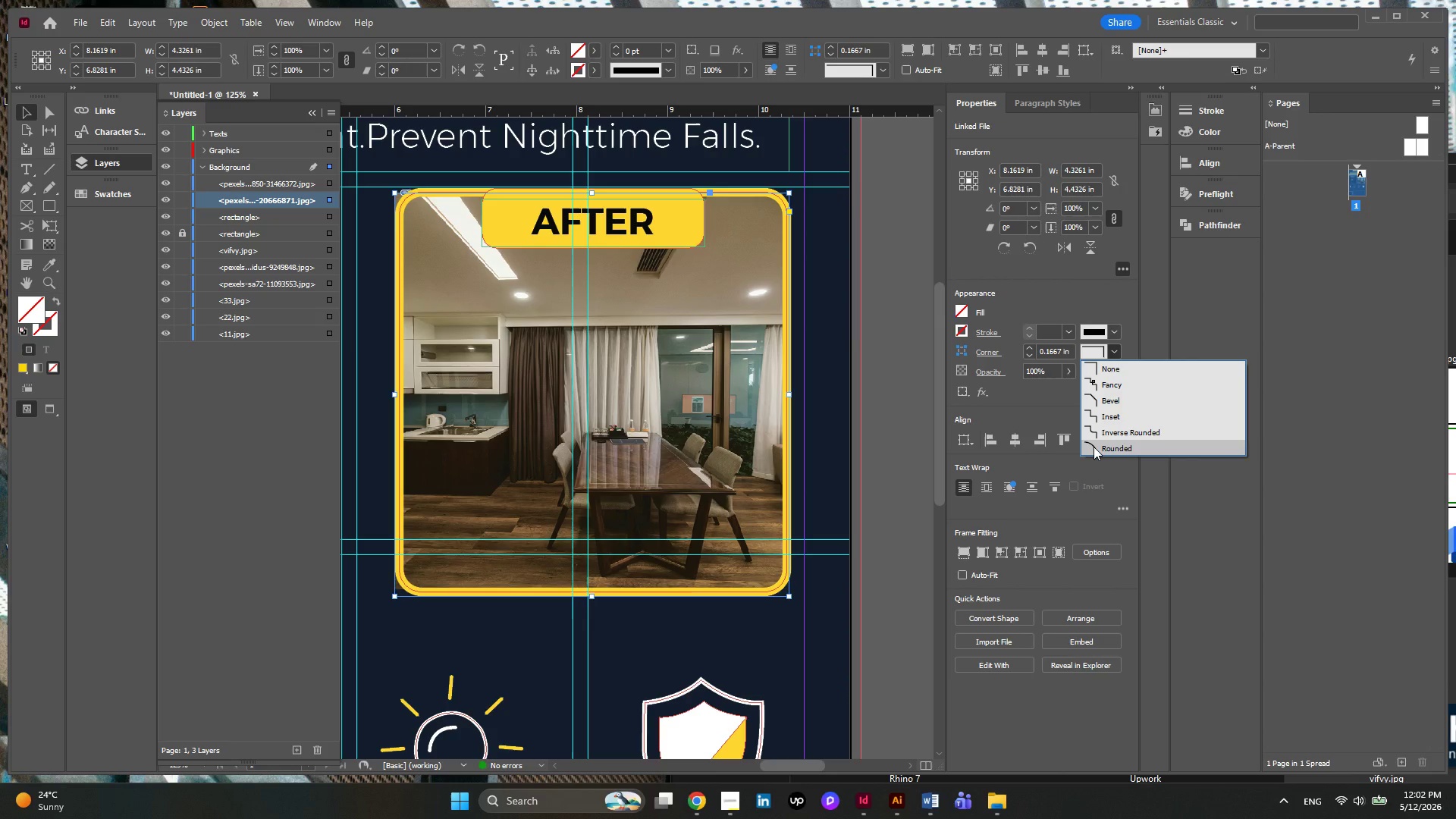 
left_click([1094, 447])
 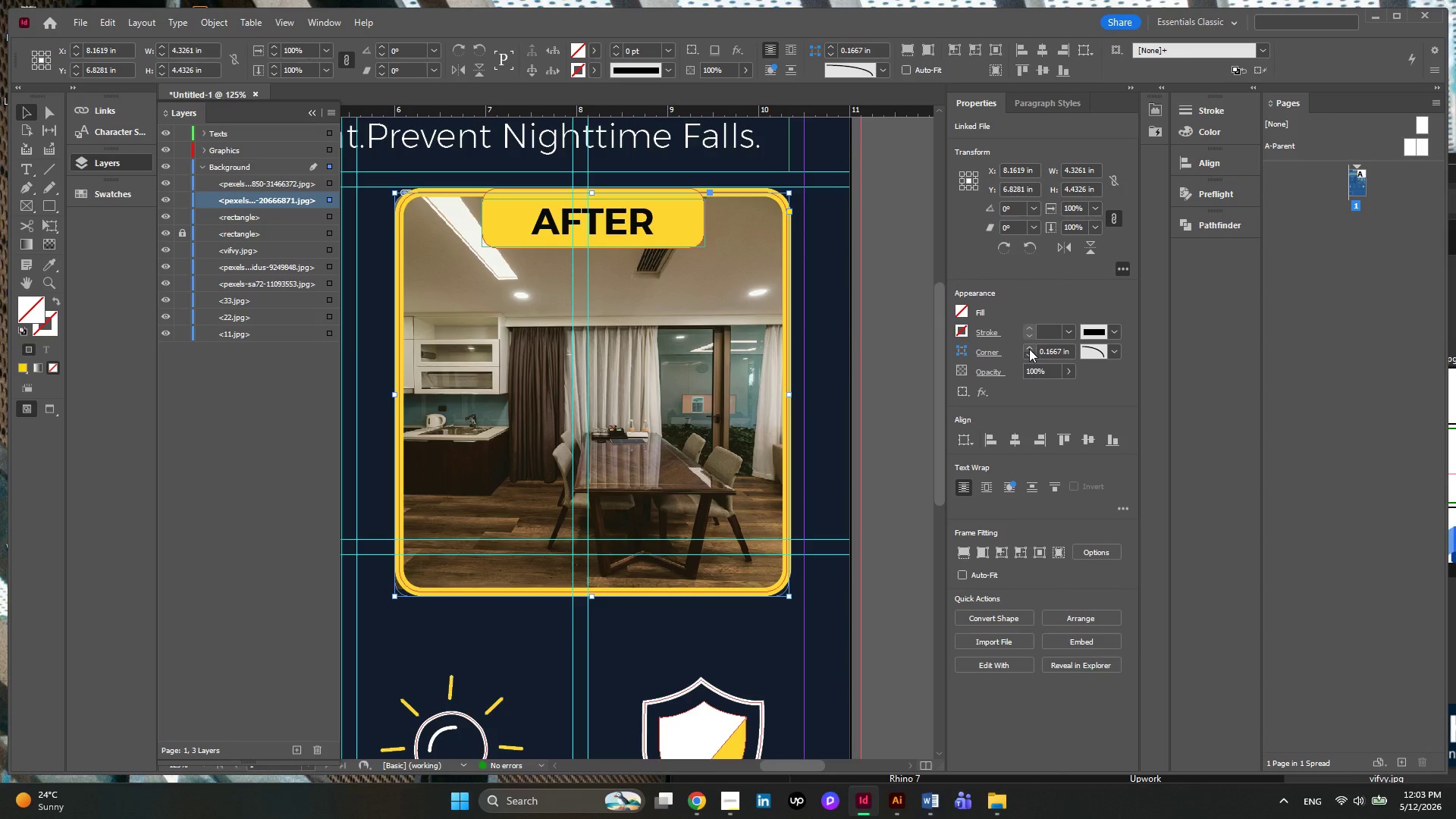 
double_click([1029, 349])
 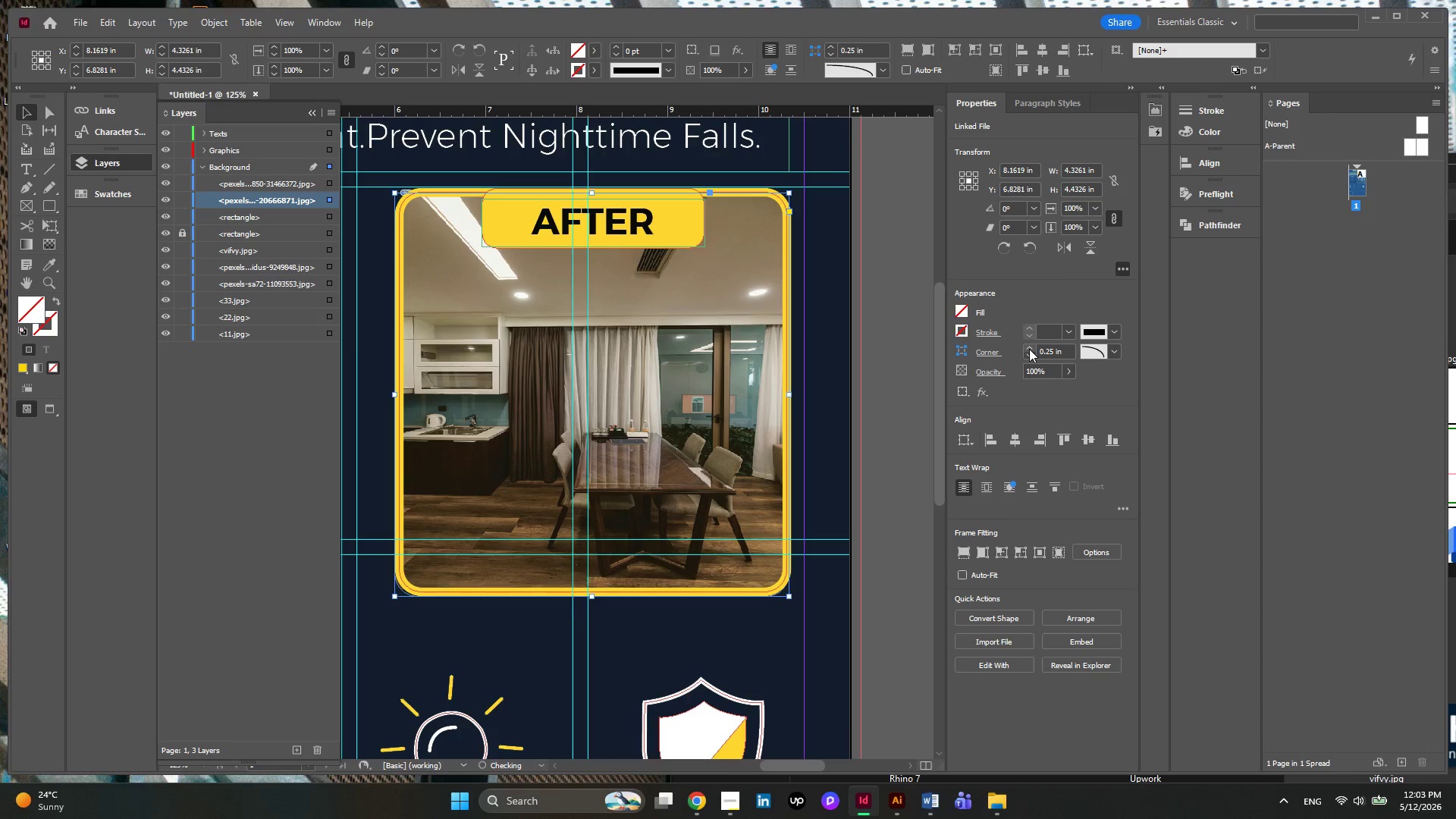 
triple_click([1029, 349])
 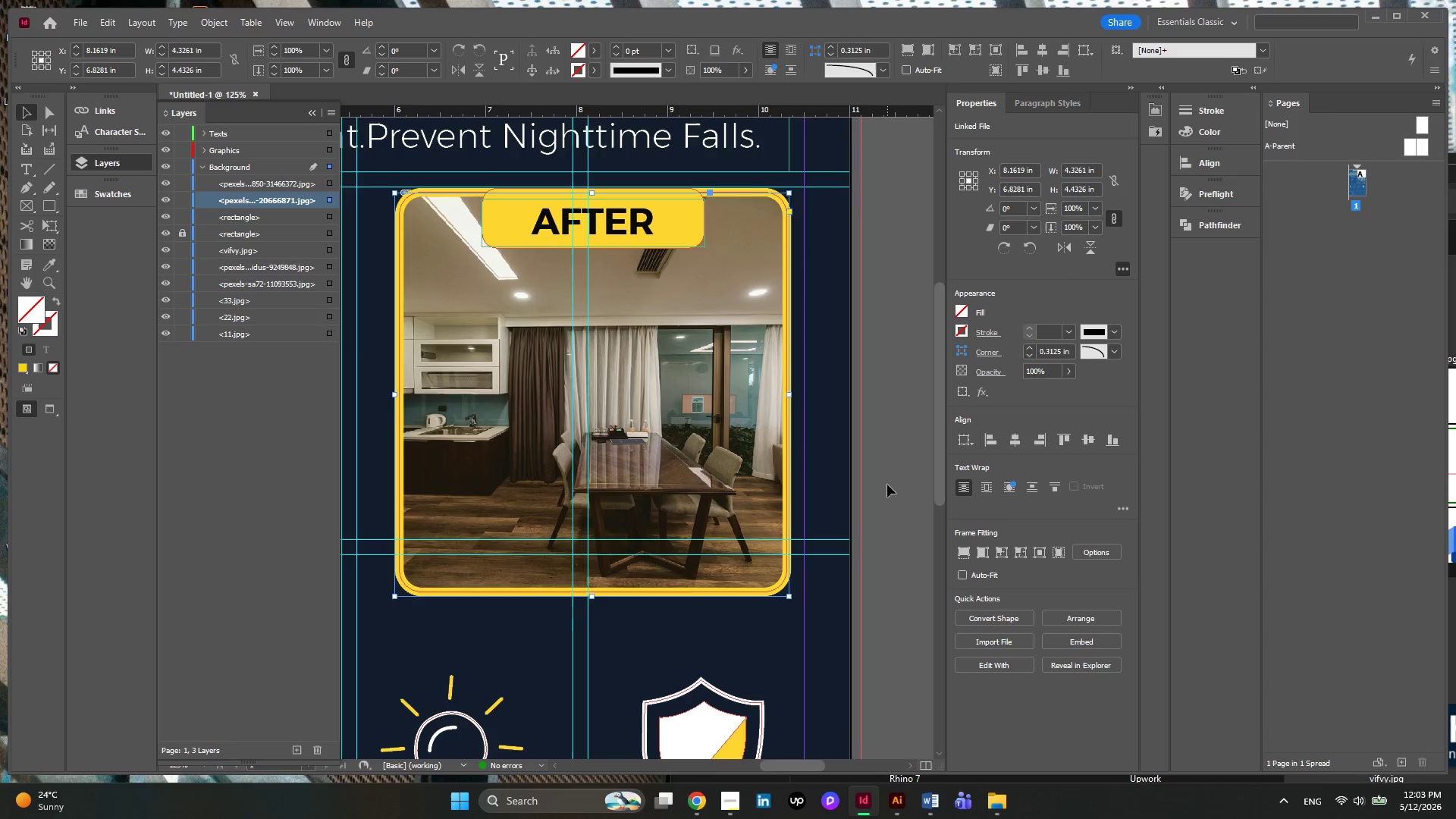 
hold_key(key=AltLeft, duration=0.59)
scroll: coordinate [838, 501], scroll_direction: down, amount: 4.0
 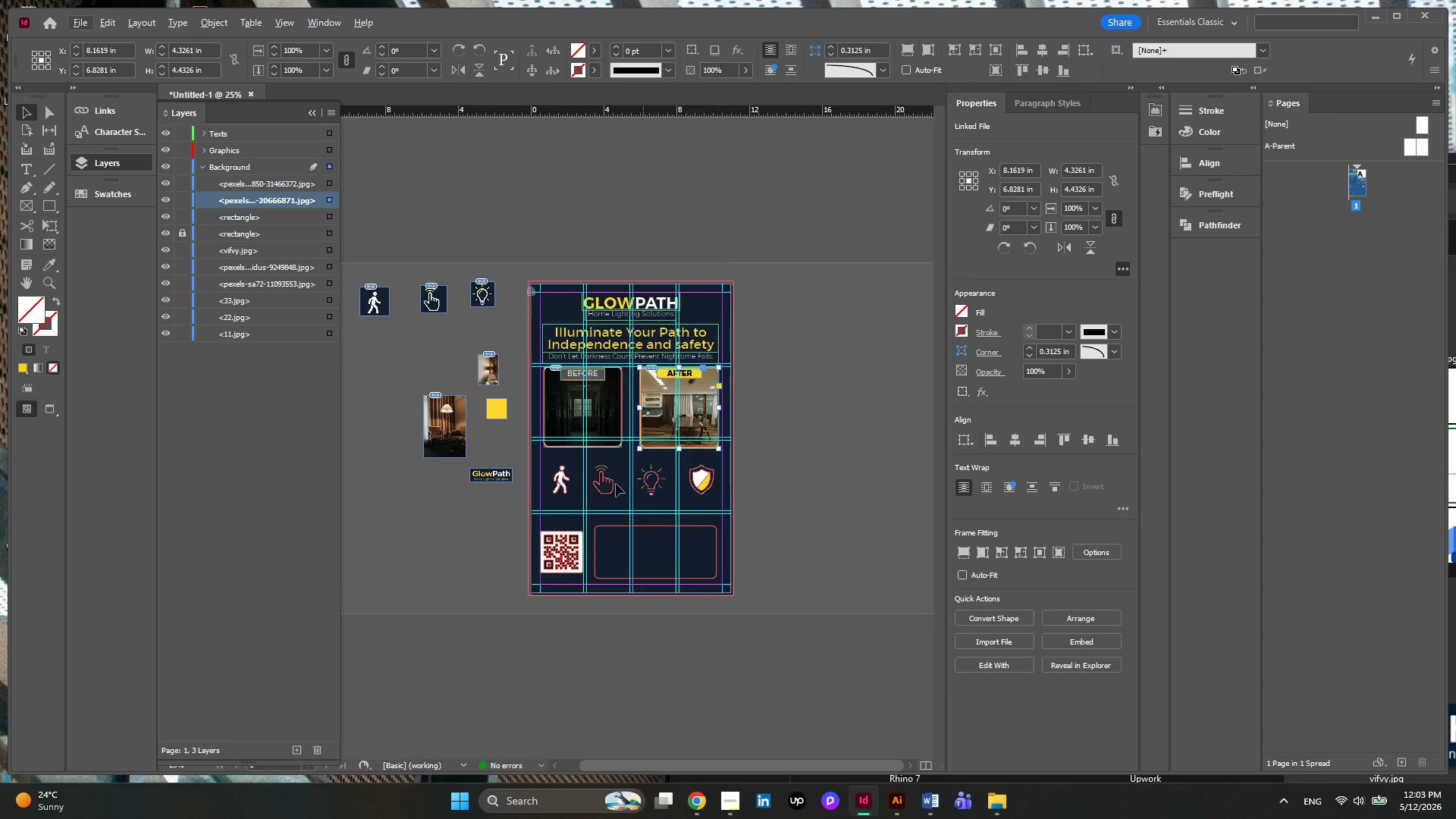 
hold_key(key=AltLeft, duration=0.5)
scroll: coordinate [581, 471], scroll_direction: up, amount: 3.0
 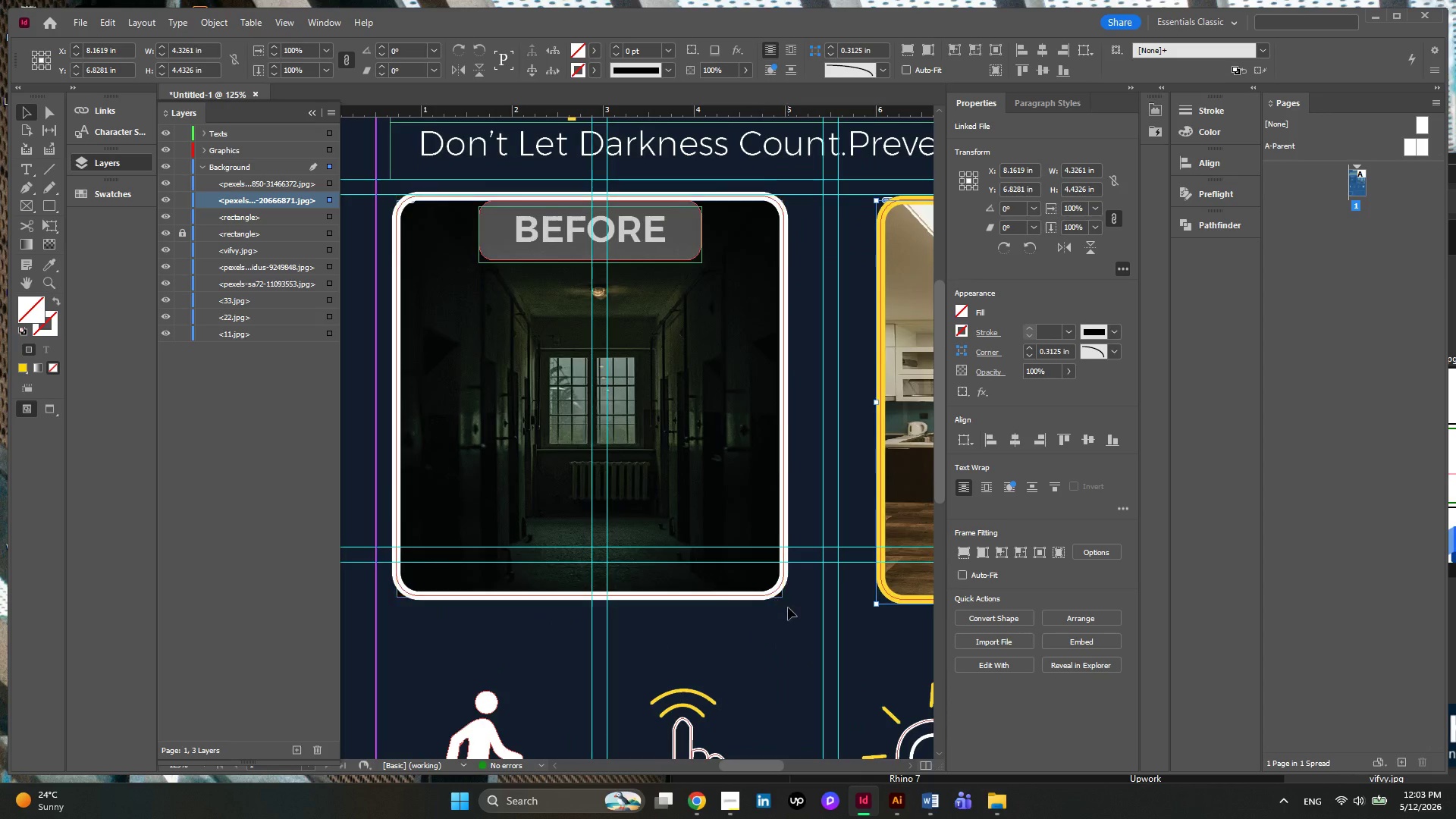 
key(Alt+AltLeft)
 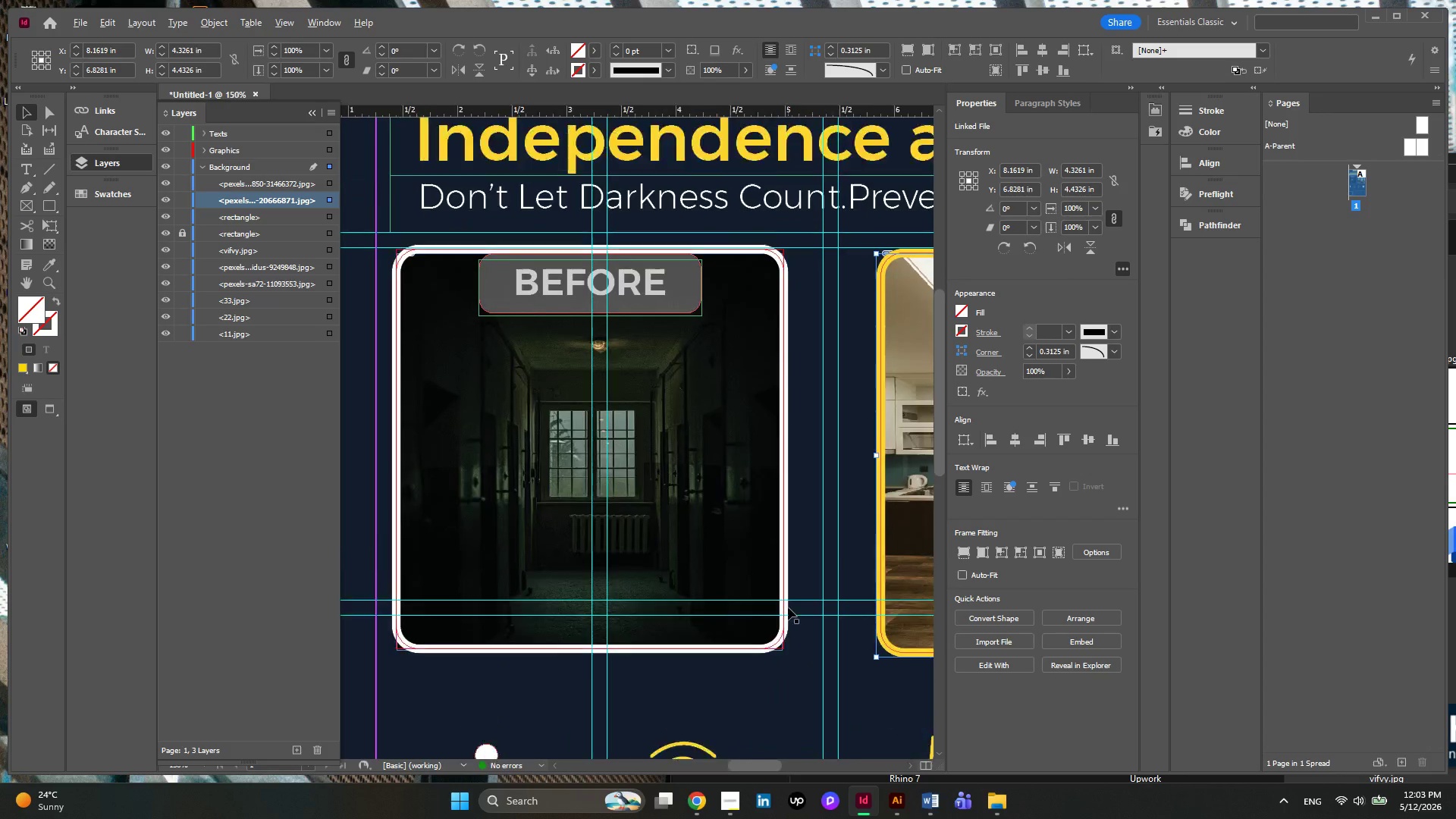 
scroll: coordinate [788, 607], scroll_direction: up, amount: 4.0
 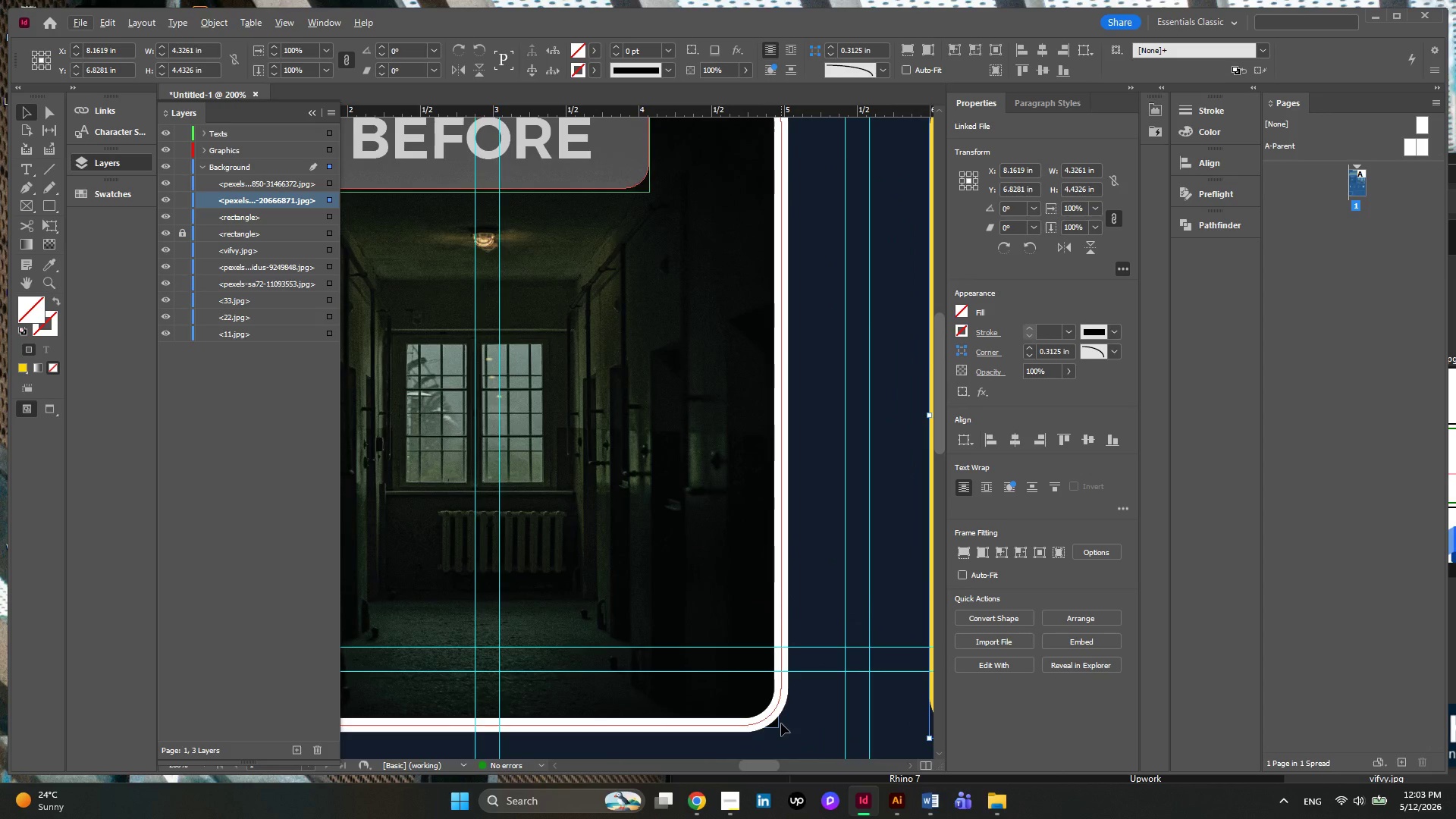 
left_click([778, 723])
 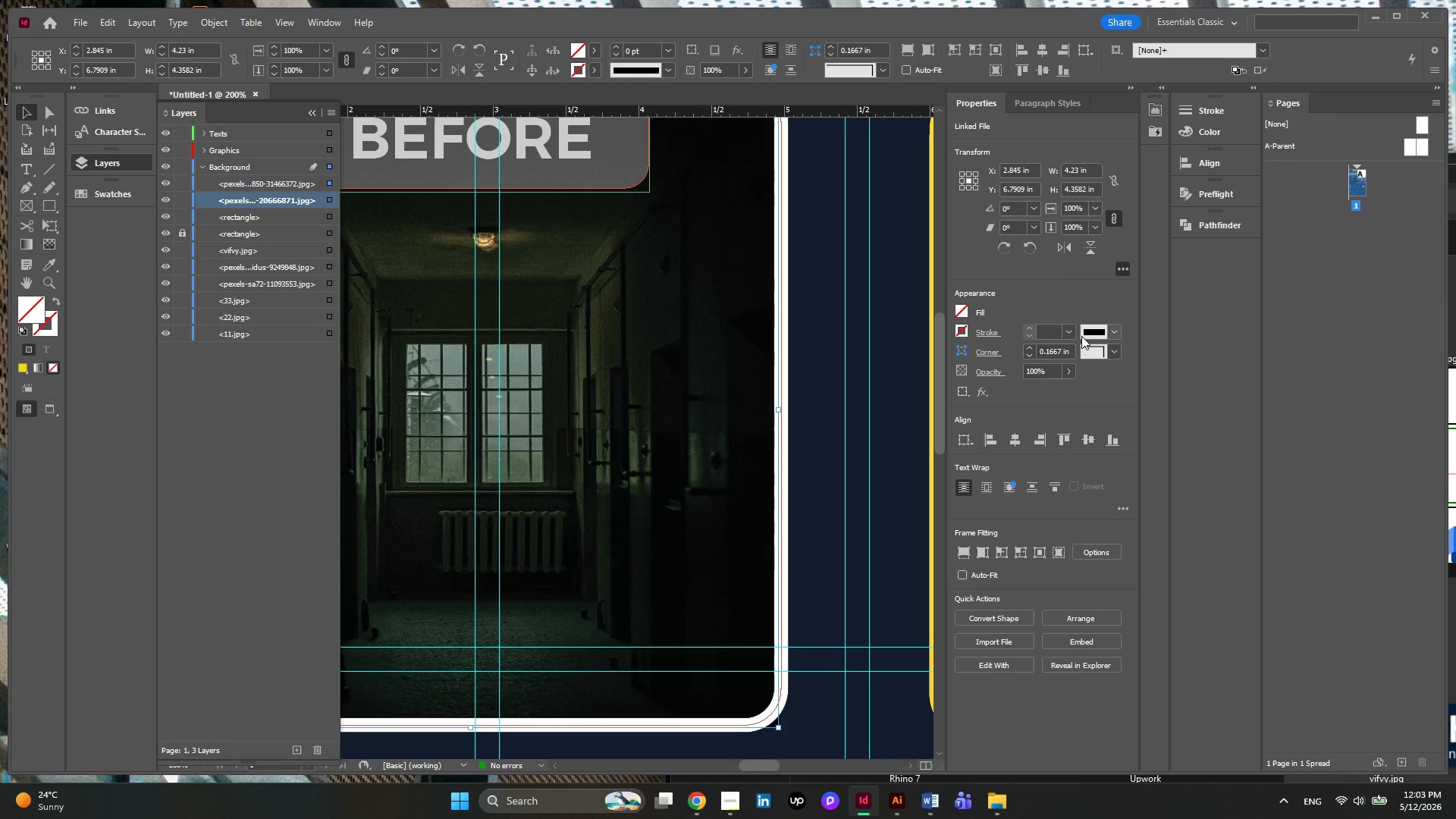 
left_click([1112, 355])
 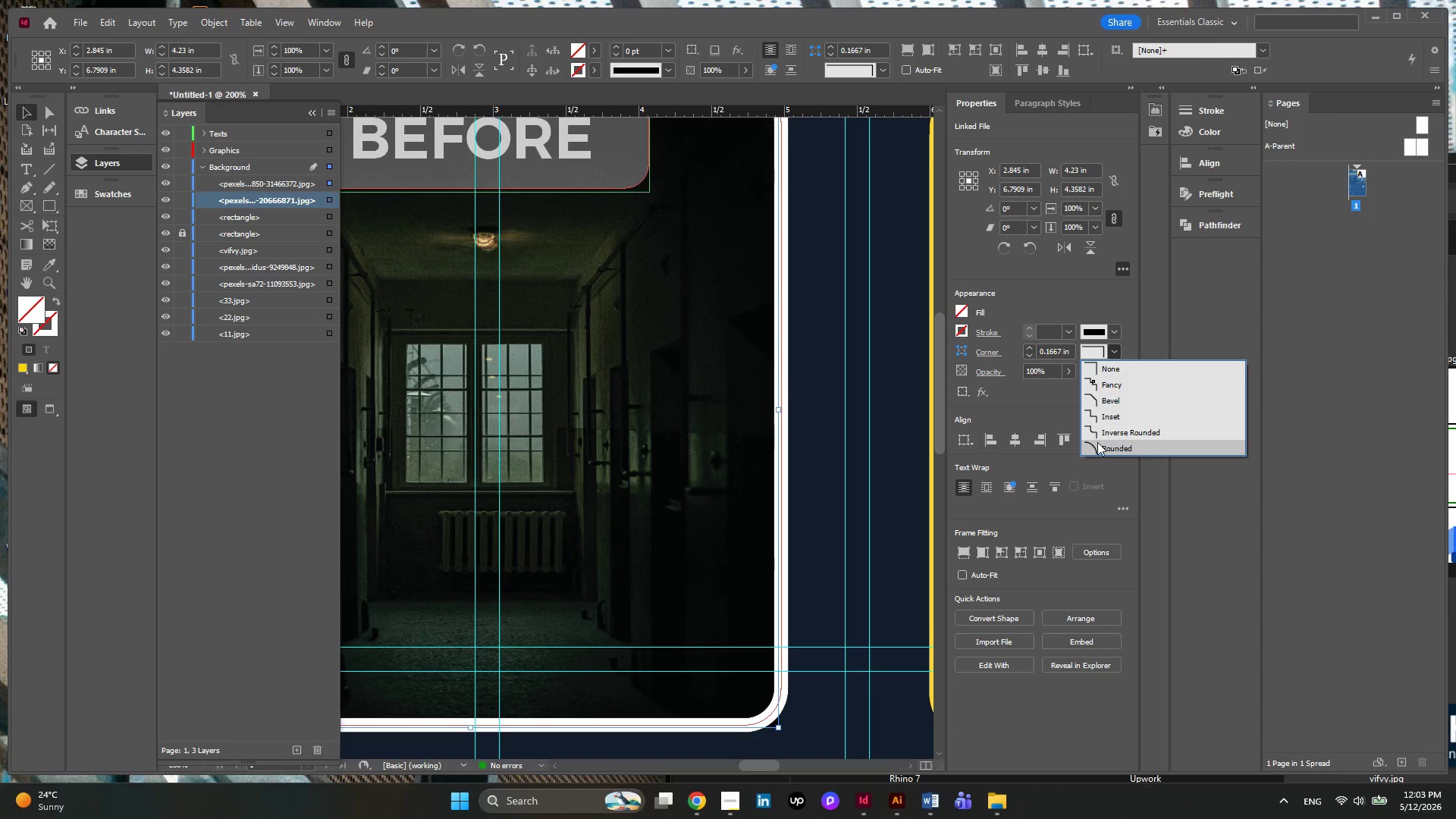 
left_click([1097, 442])
 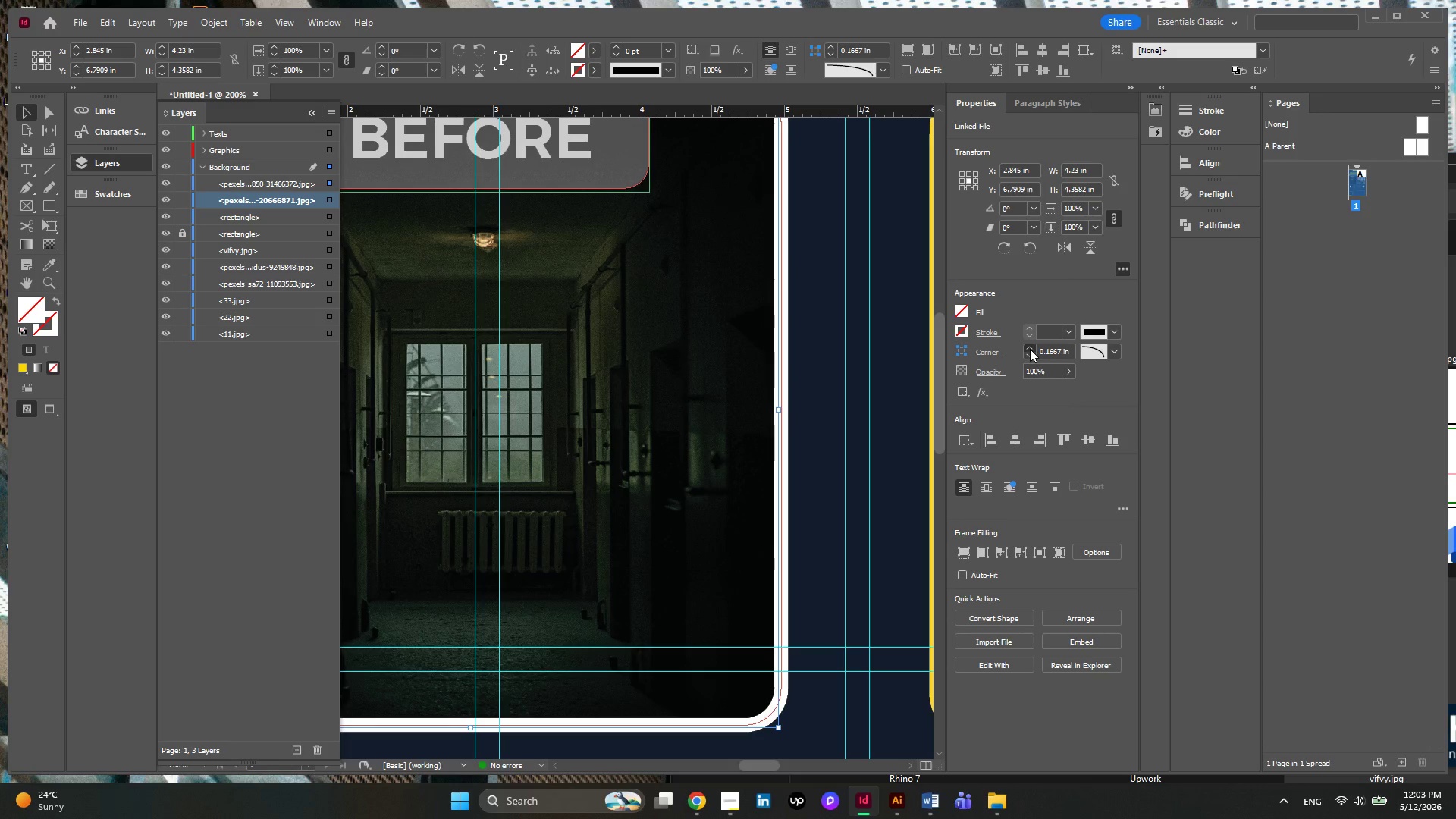 
double_click([1030, 349])
 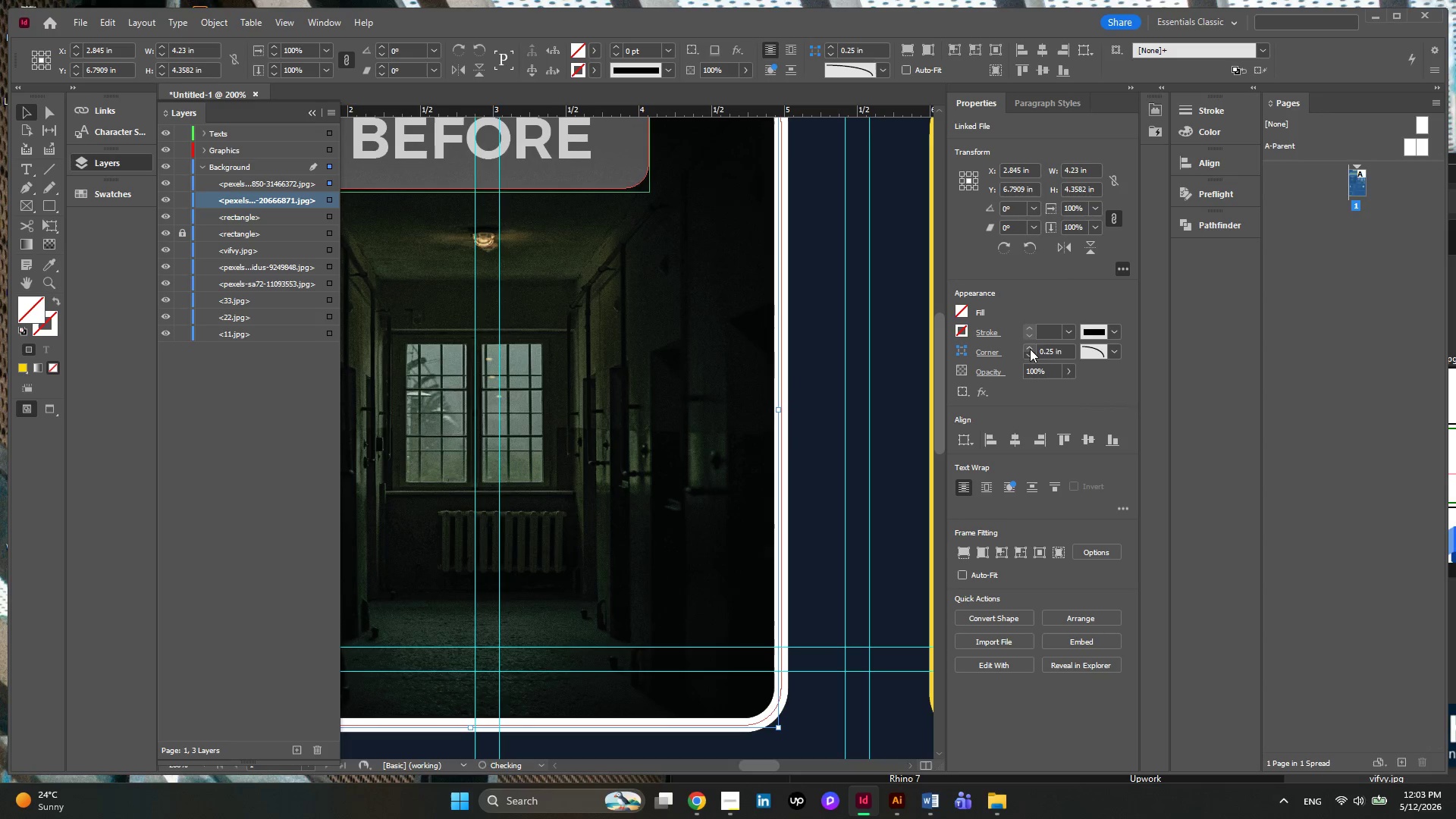 
triple_click([1030, 349])
 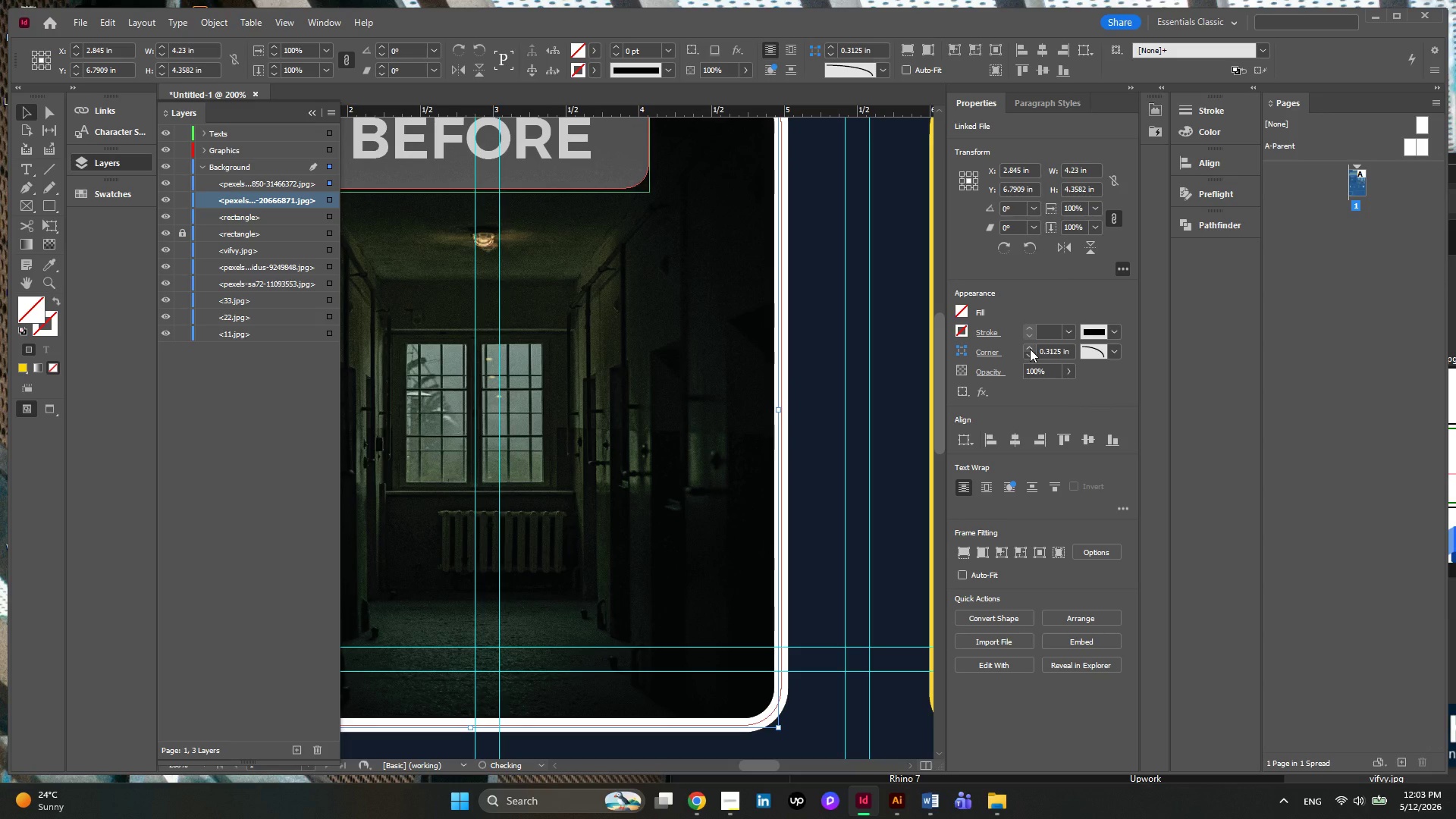 
left_click([1030, 349])
 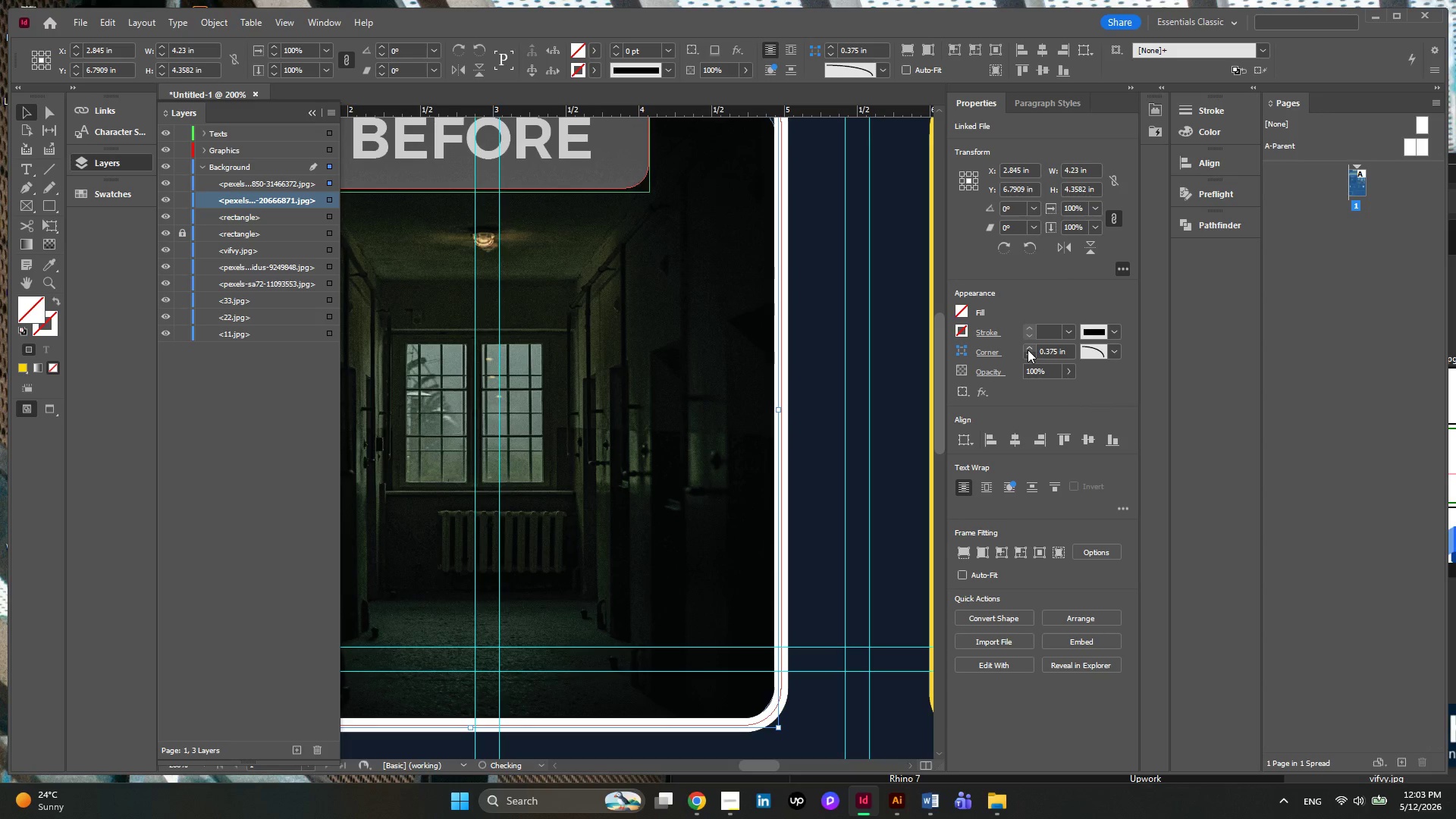 
left_click([1028, 350])
 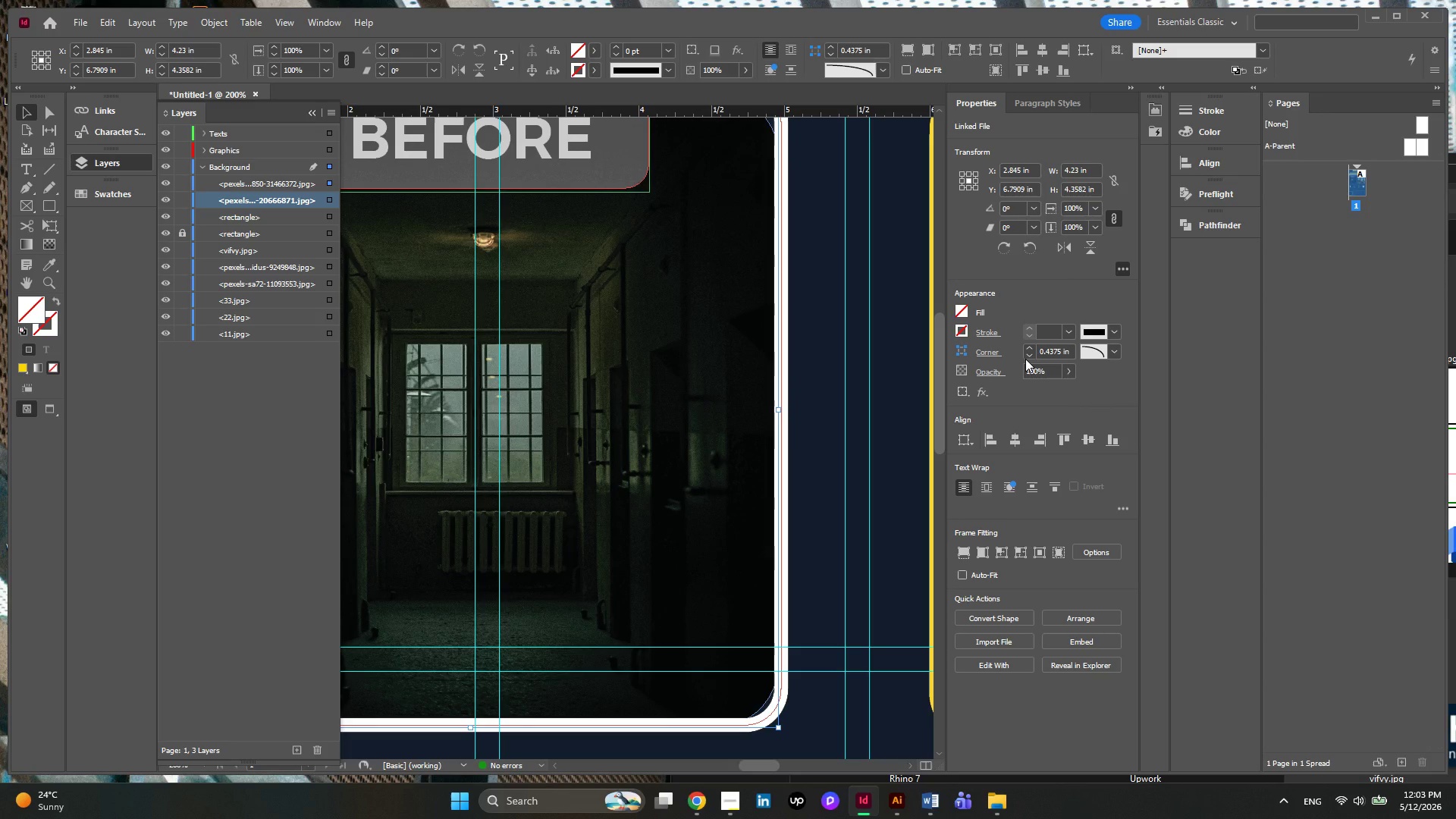 
left_click([1025, 359])
 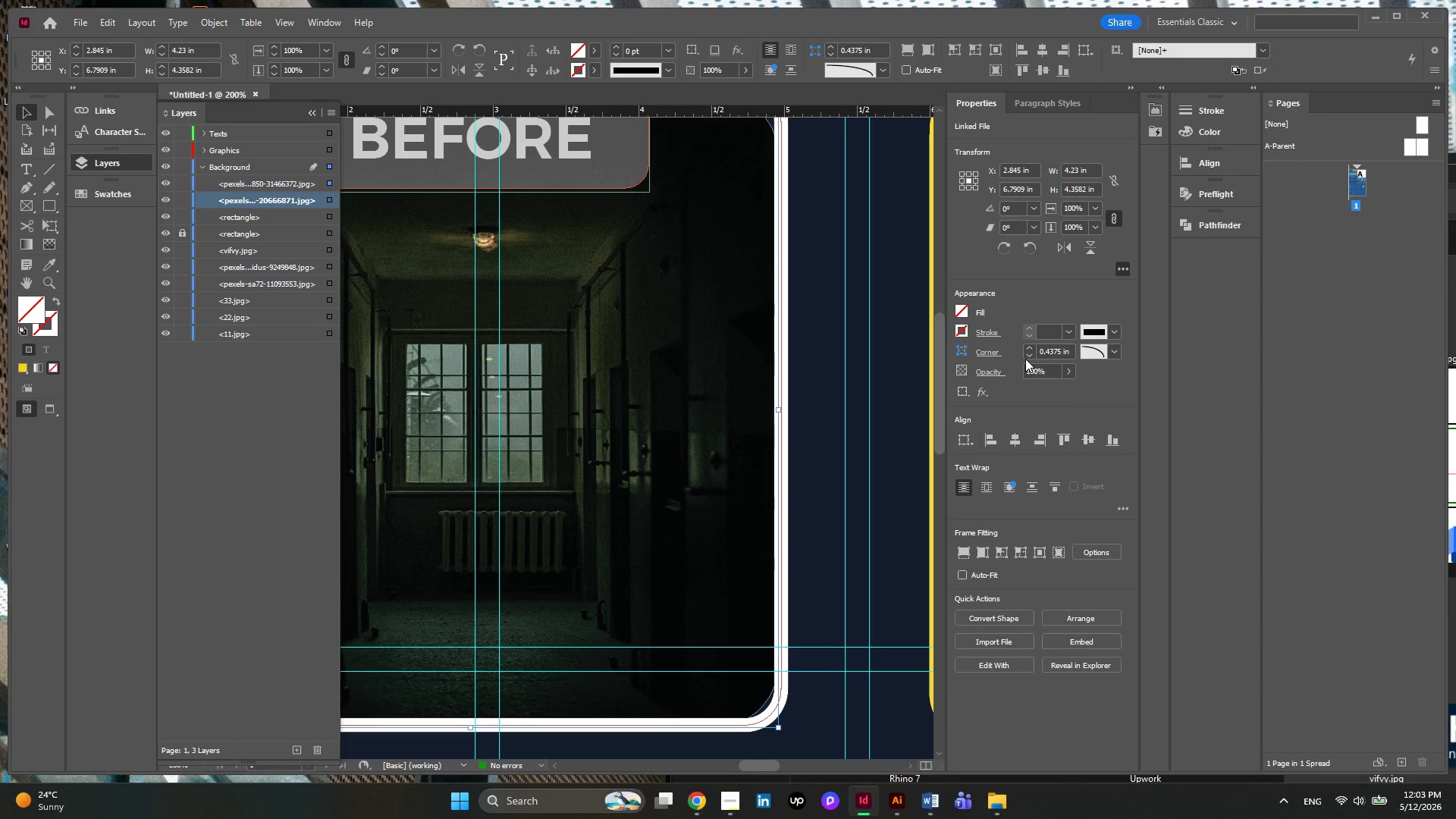 
left_click([1025, 359])
 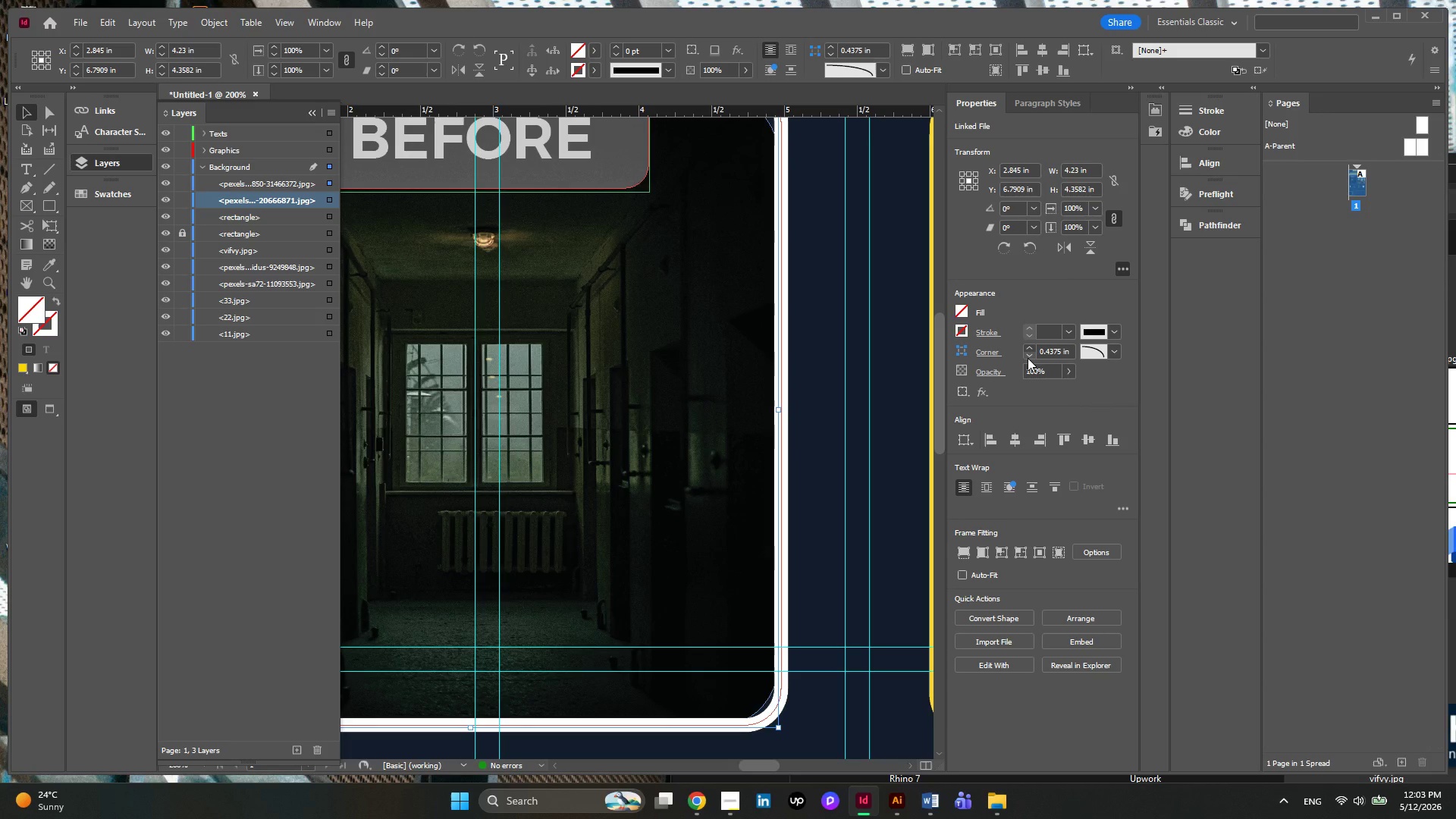 
left_click([1030, 356])
 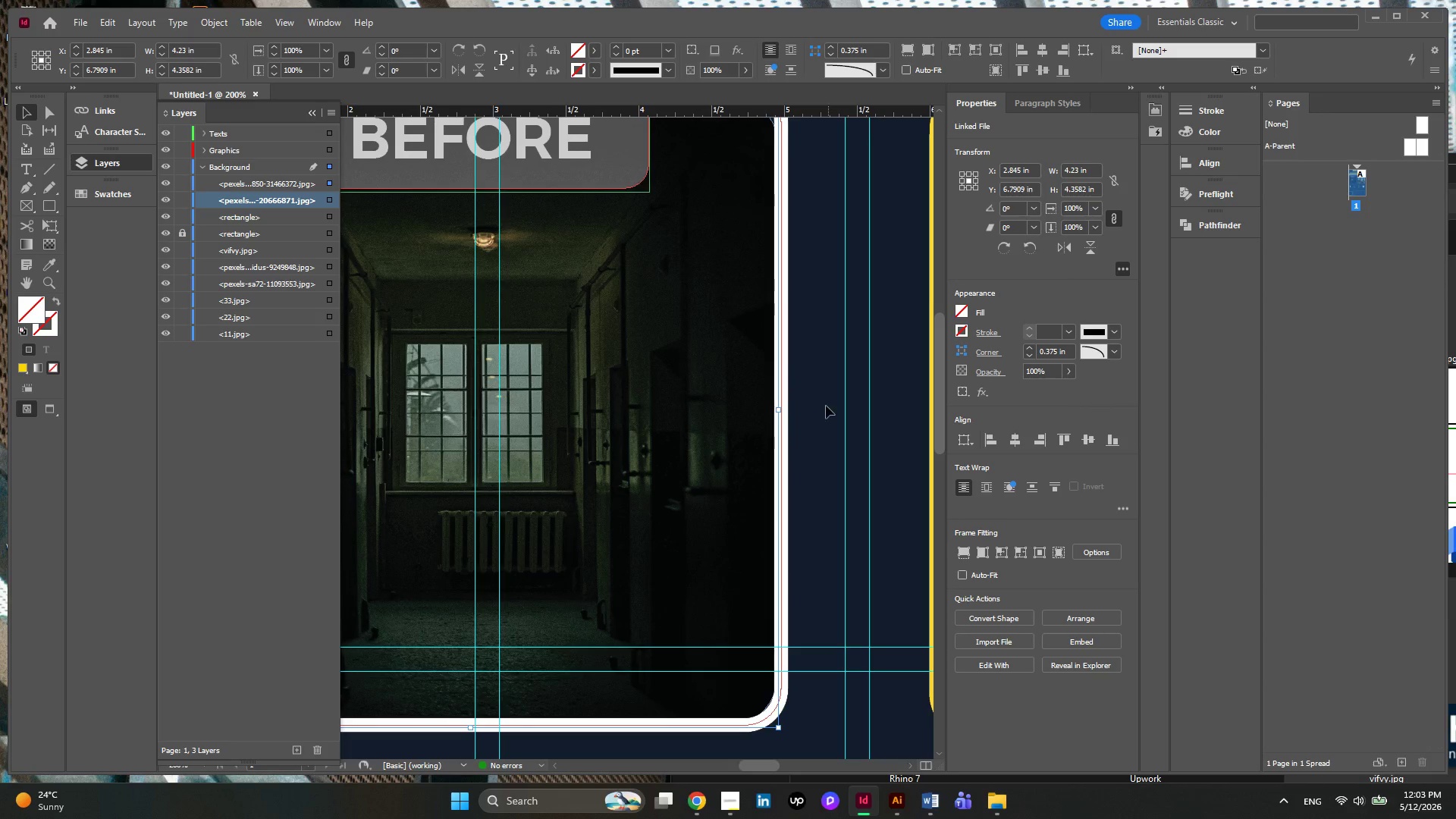 
hold_key(key=AltLeft, duration=0.56)
scroll: coordinate [765, 473], scroll_direction: down, amount: 2.0
 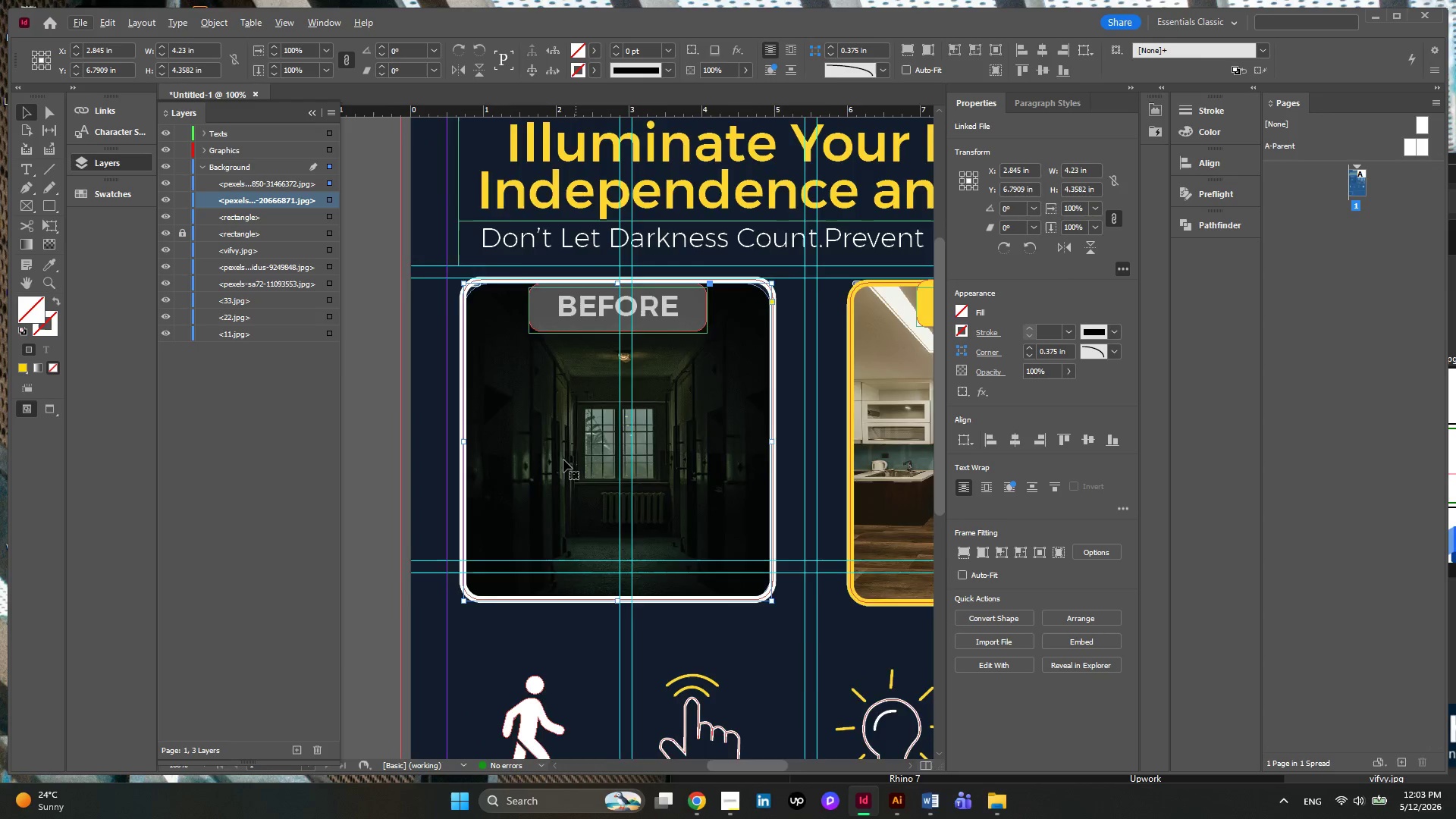 
hold_key(key=AltLeft, duration=0.33)
scroll: coordinate [563, 460], scroll_direction: down, amount: 2.0
 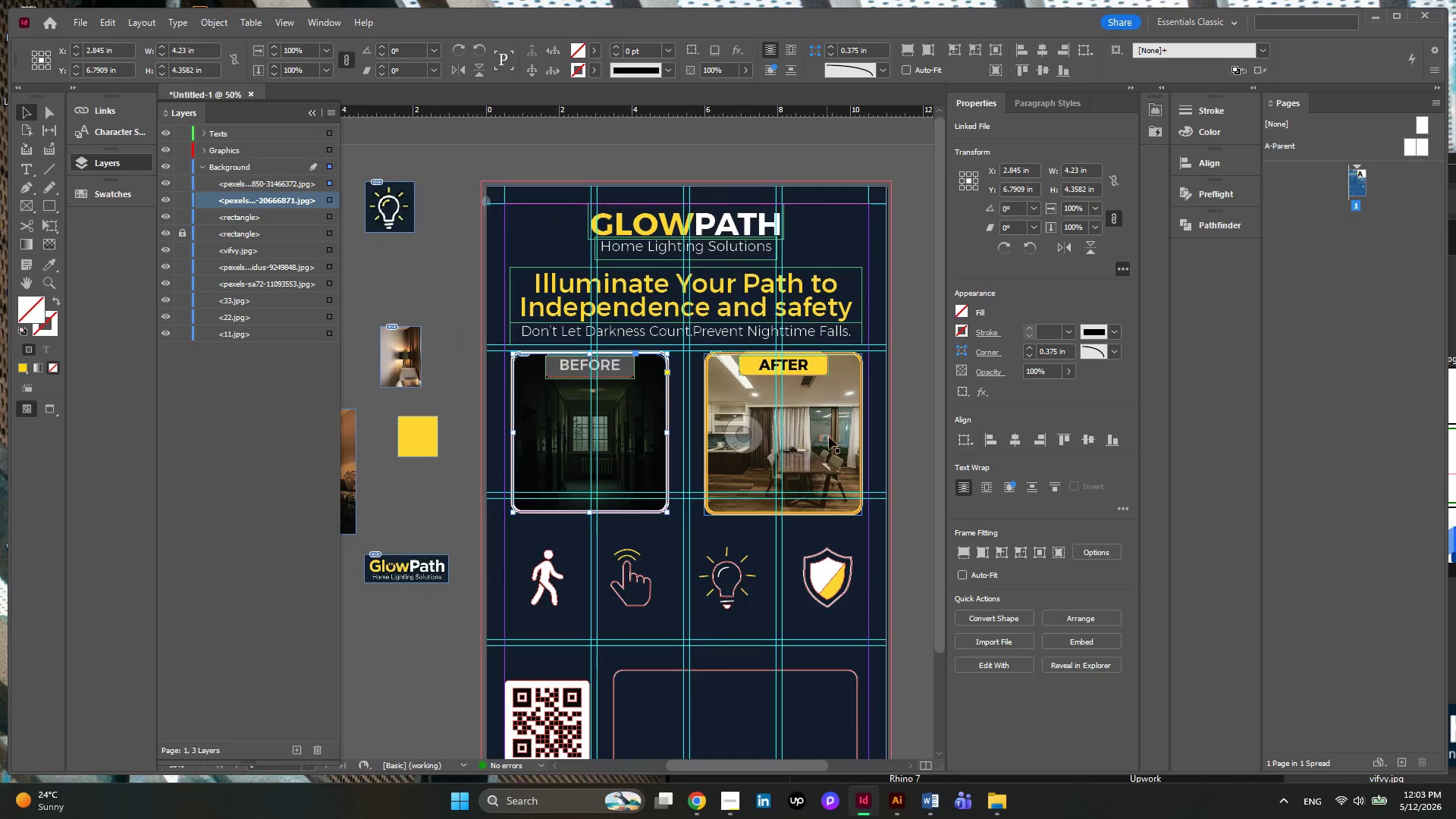 
hold_key(key=AltLeft, duration=0.42)
scroll: coordinate [829, 437], scroll_direction: up, amount: 1.0
 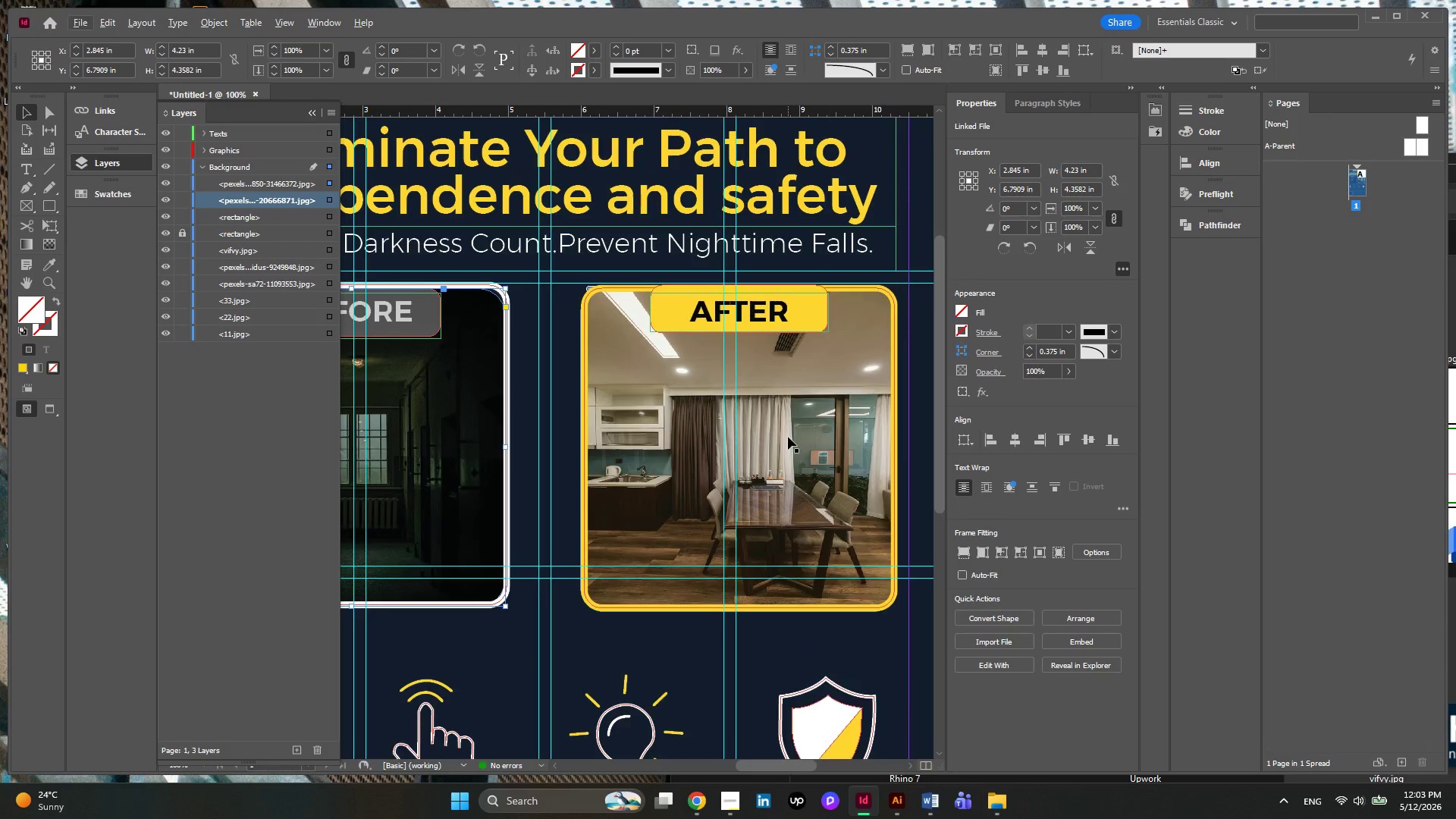 
right_click([788, 437])
 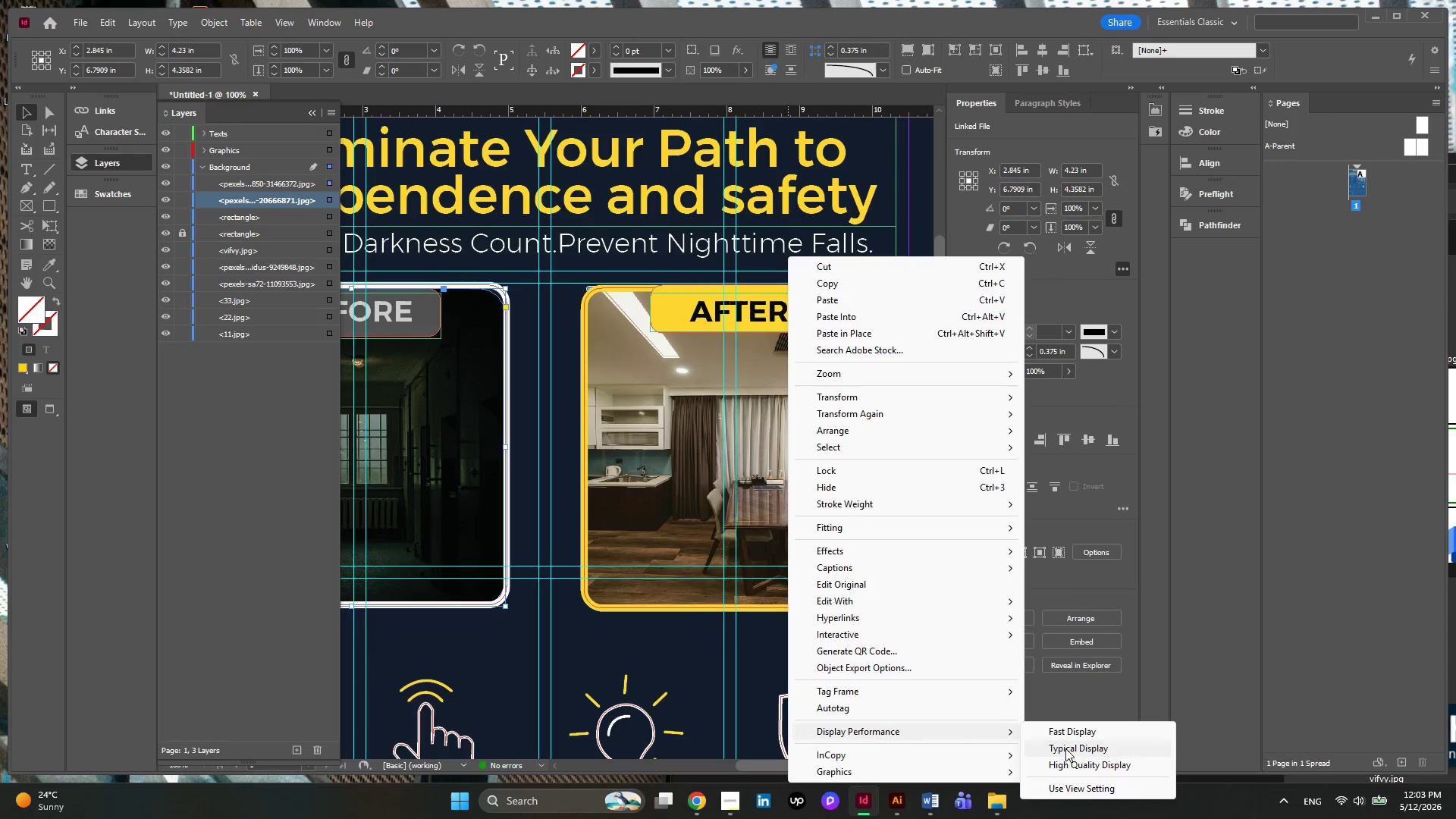 
wait(5.08)
 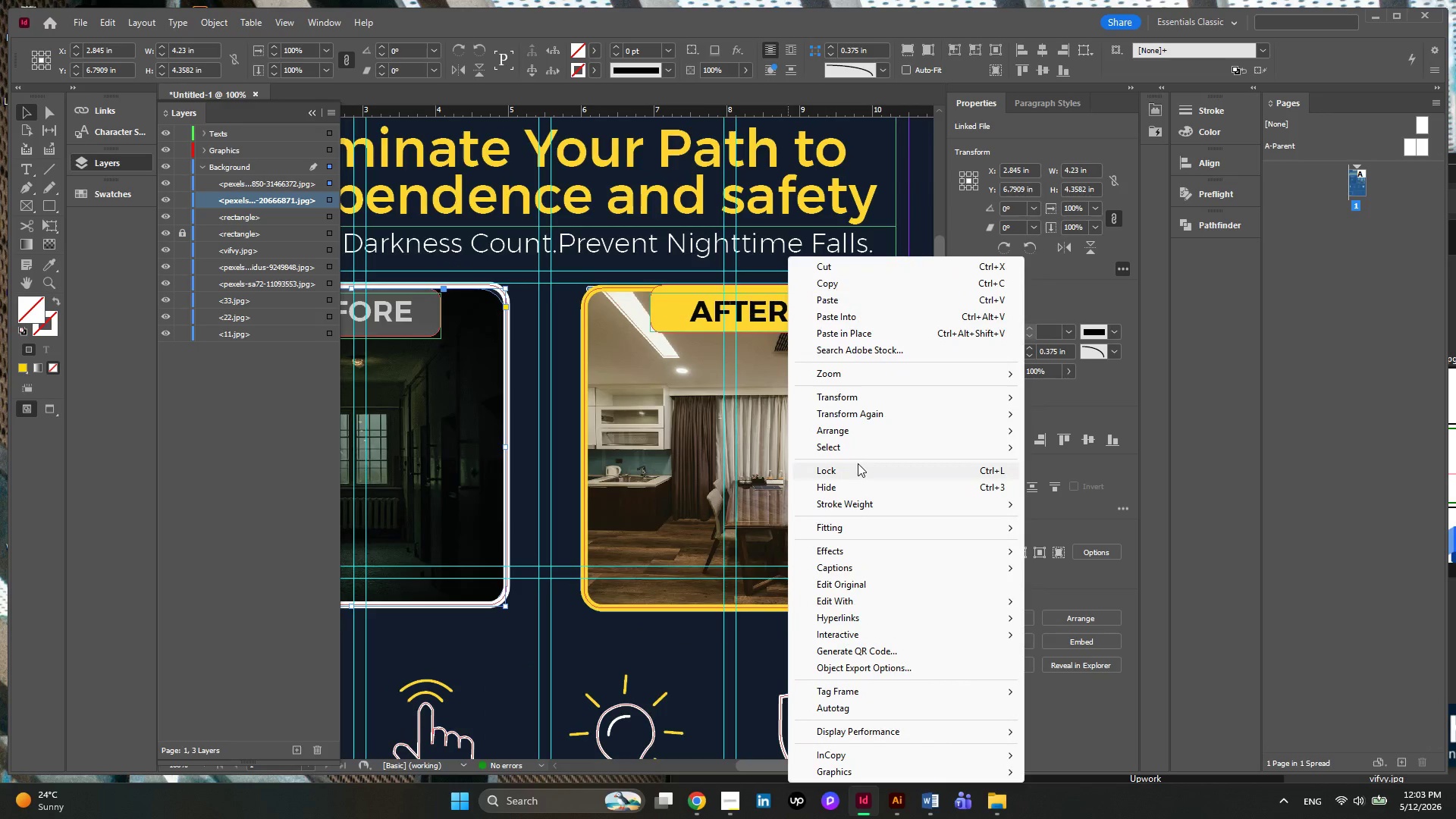 
left_click([1067, 764])
 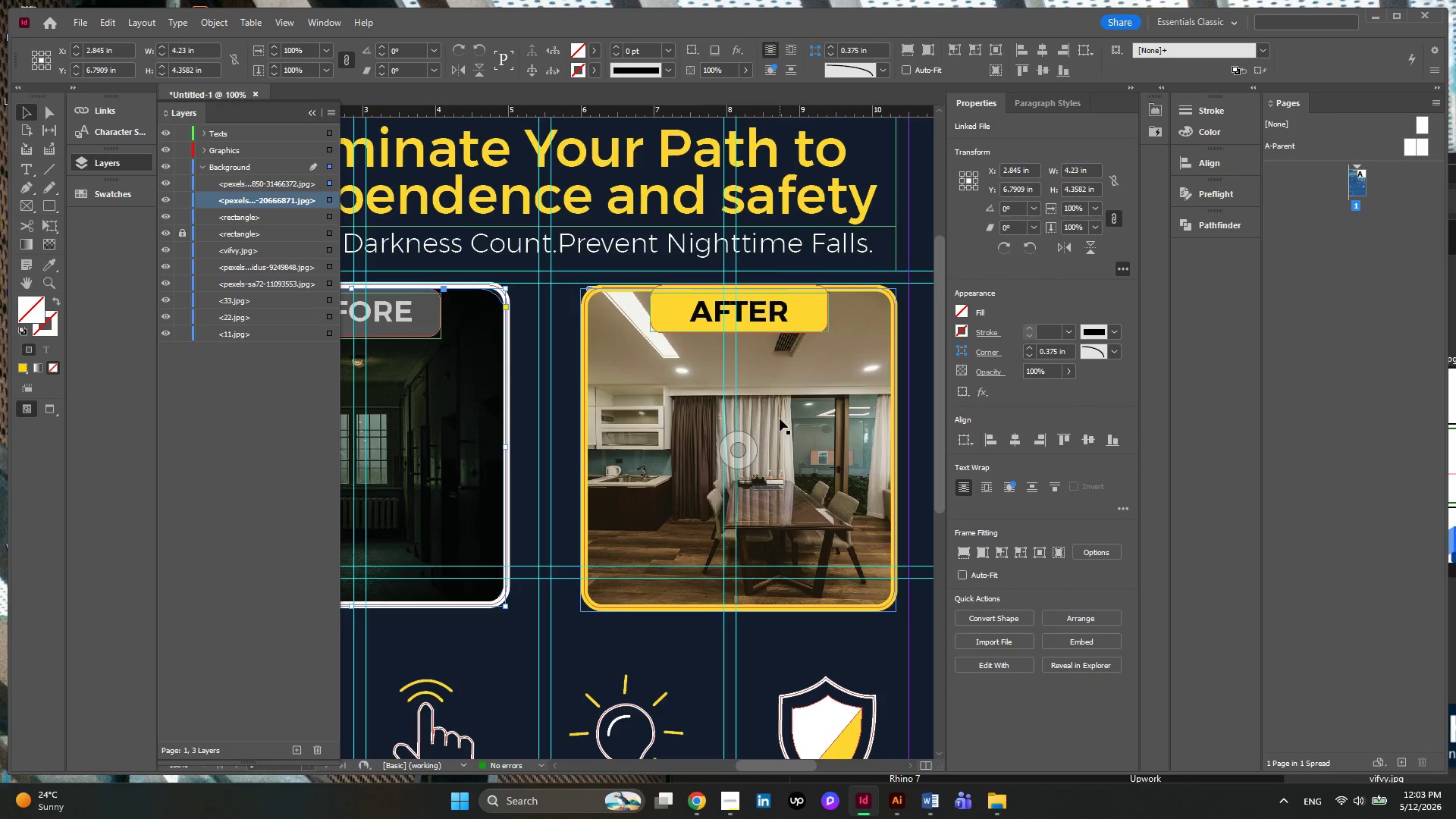 
hold_key(key=AltLeft, duration=0.45)
scroll: coordinate [780, 419], scroll_direction: down, amount: 1.0
 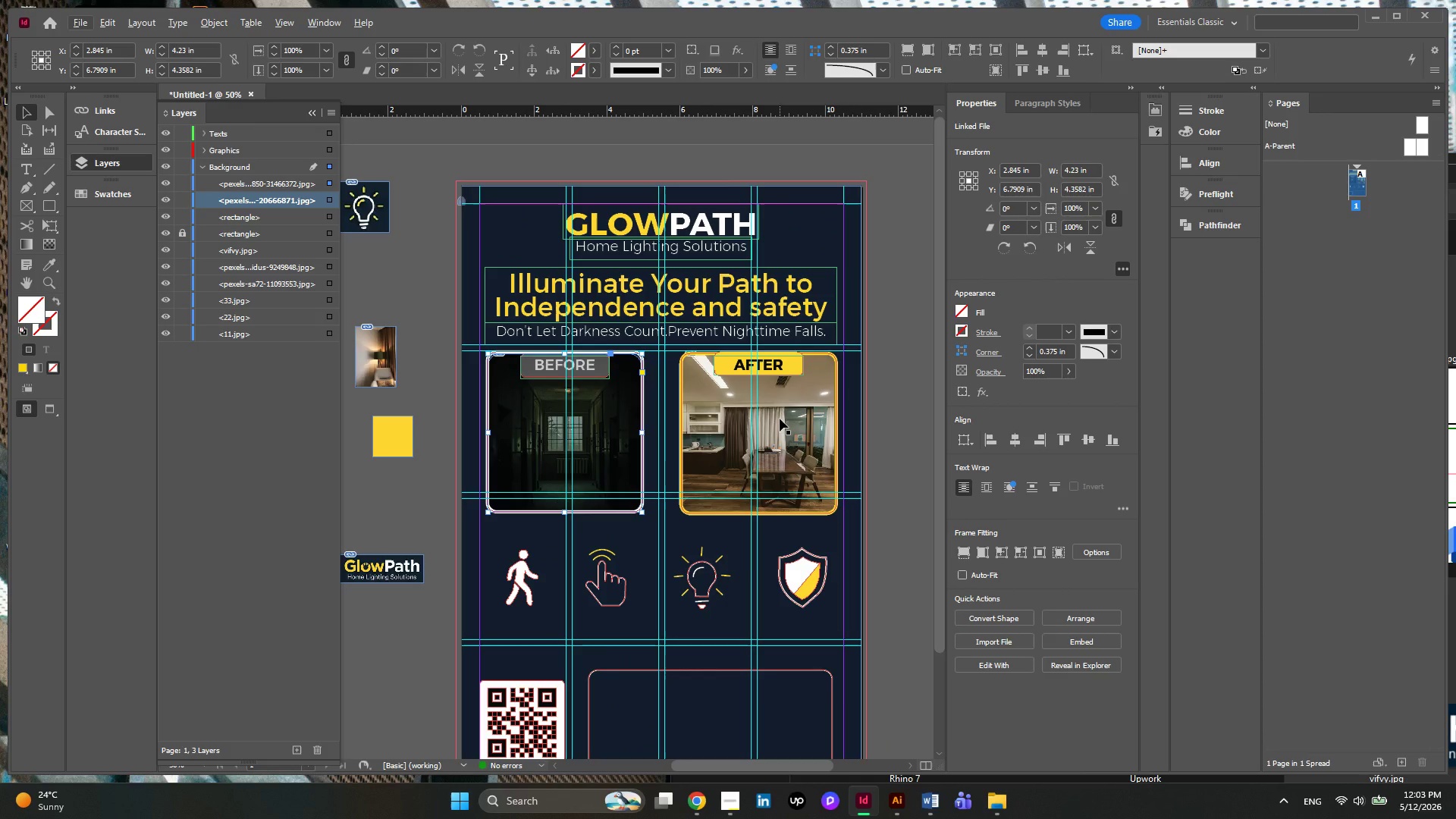 
wait(11.22)
 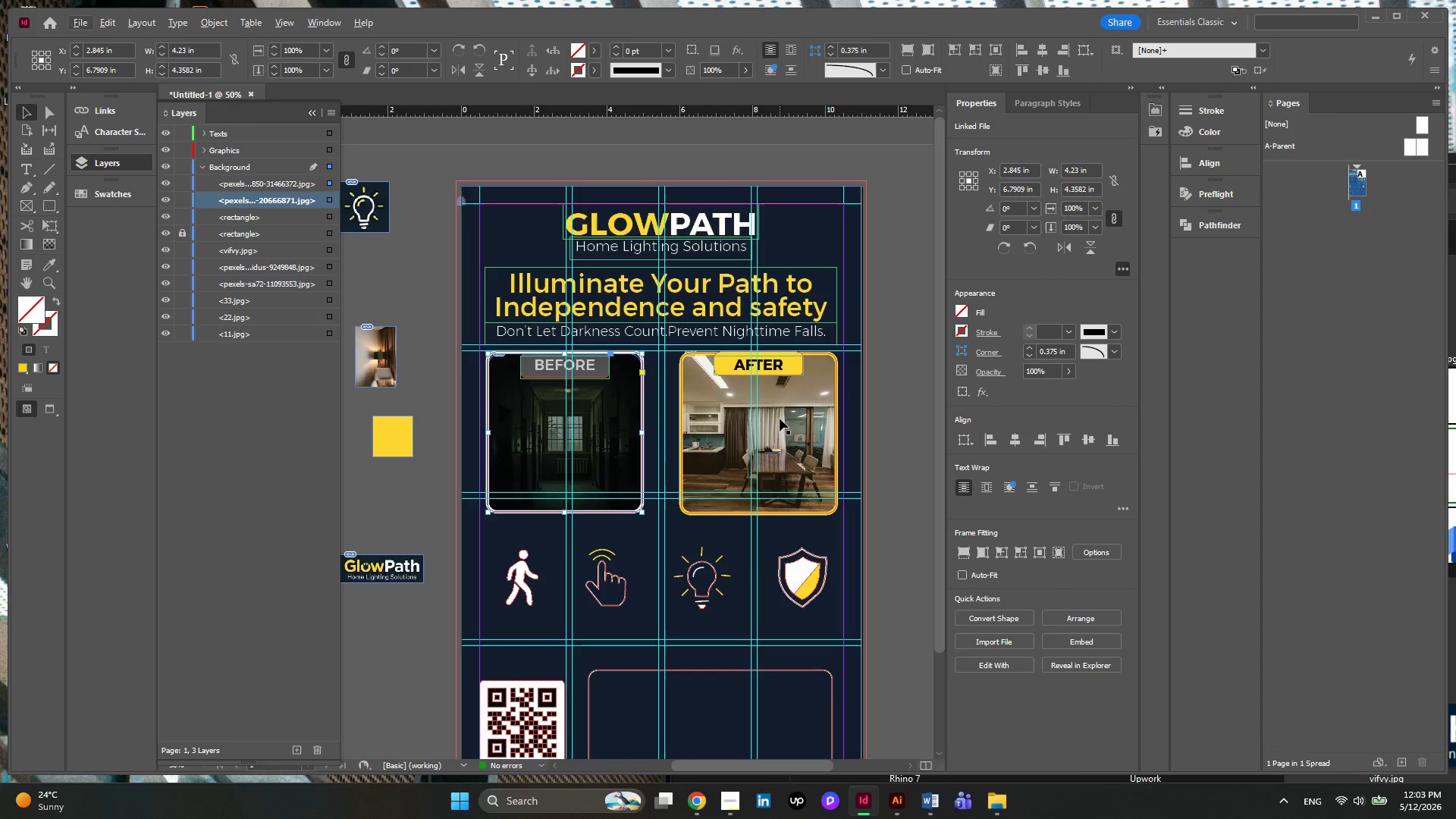 
hold_key(key=AltLeft, duration=0.86)
scroll: coordinate [783, 510], scroll_direction: none, amount: 0.0
 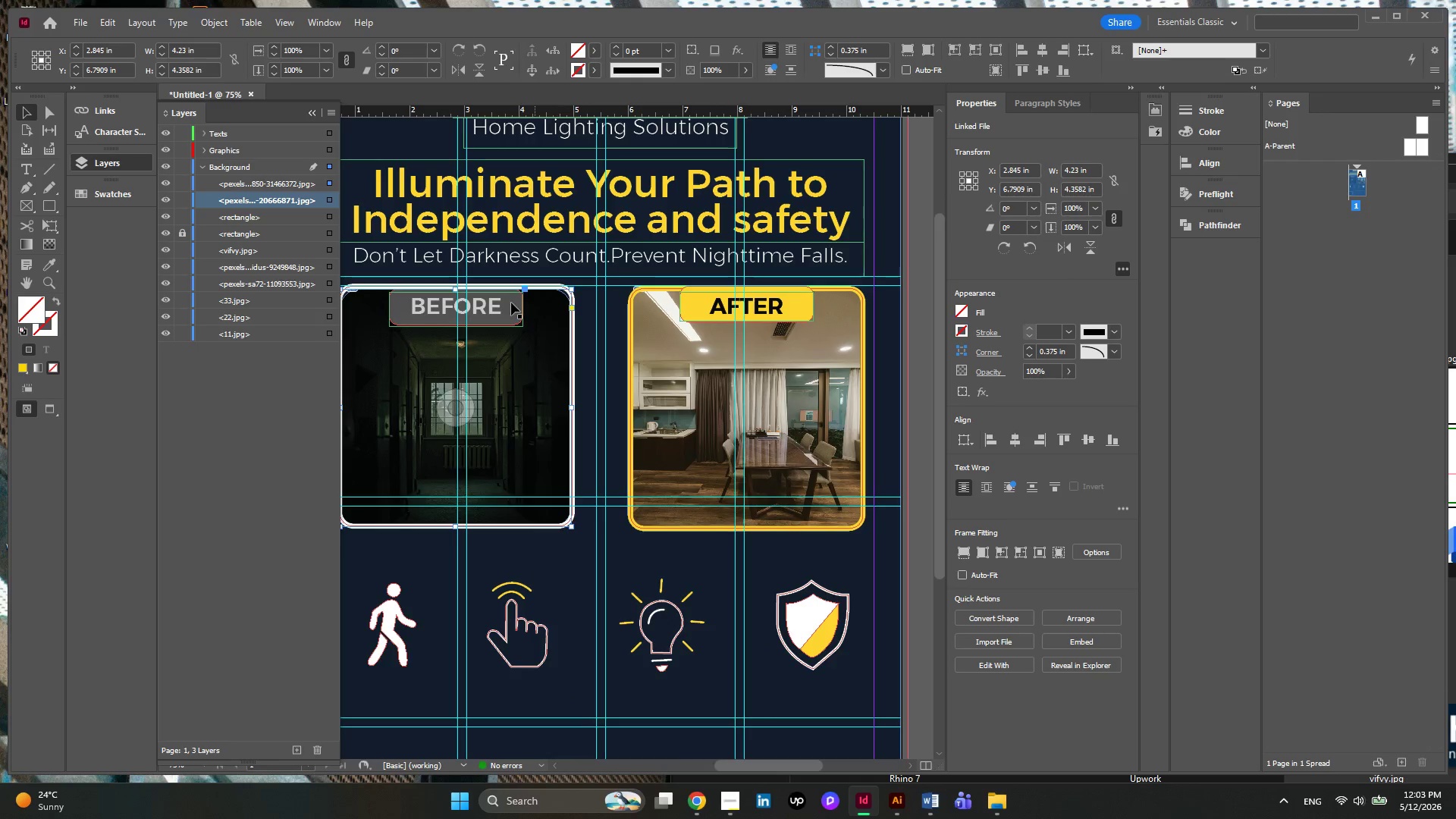 
hold_key(key=AltLeft, duration=0.62)
scroll: coordinate [472, 302], scroll_direction: up, amount: 3.0
 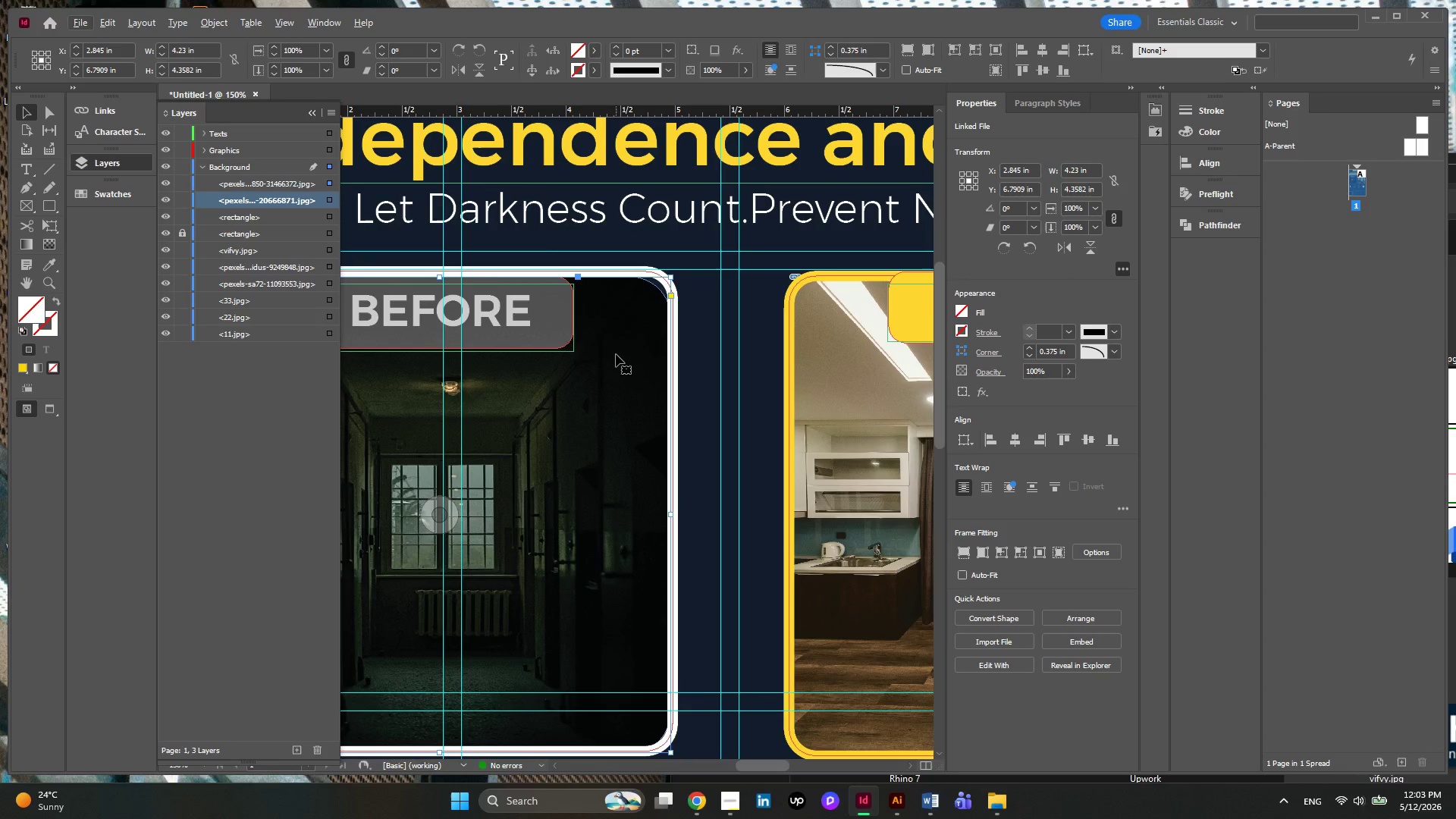 
hold_key(key=AltLeft, duration=0.41)
scroll: coordinate [616, 354], scroll_direction: down, amount: 1.0
 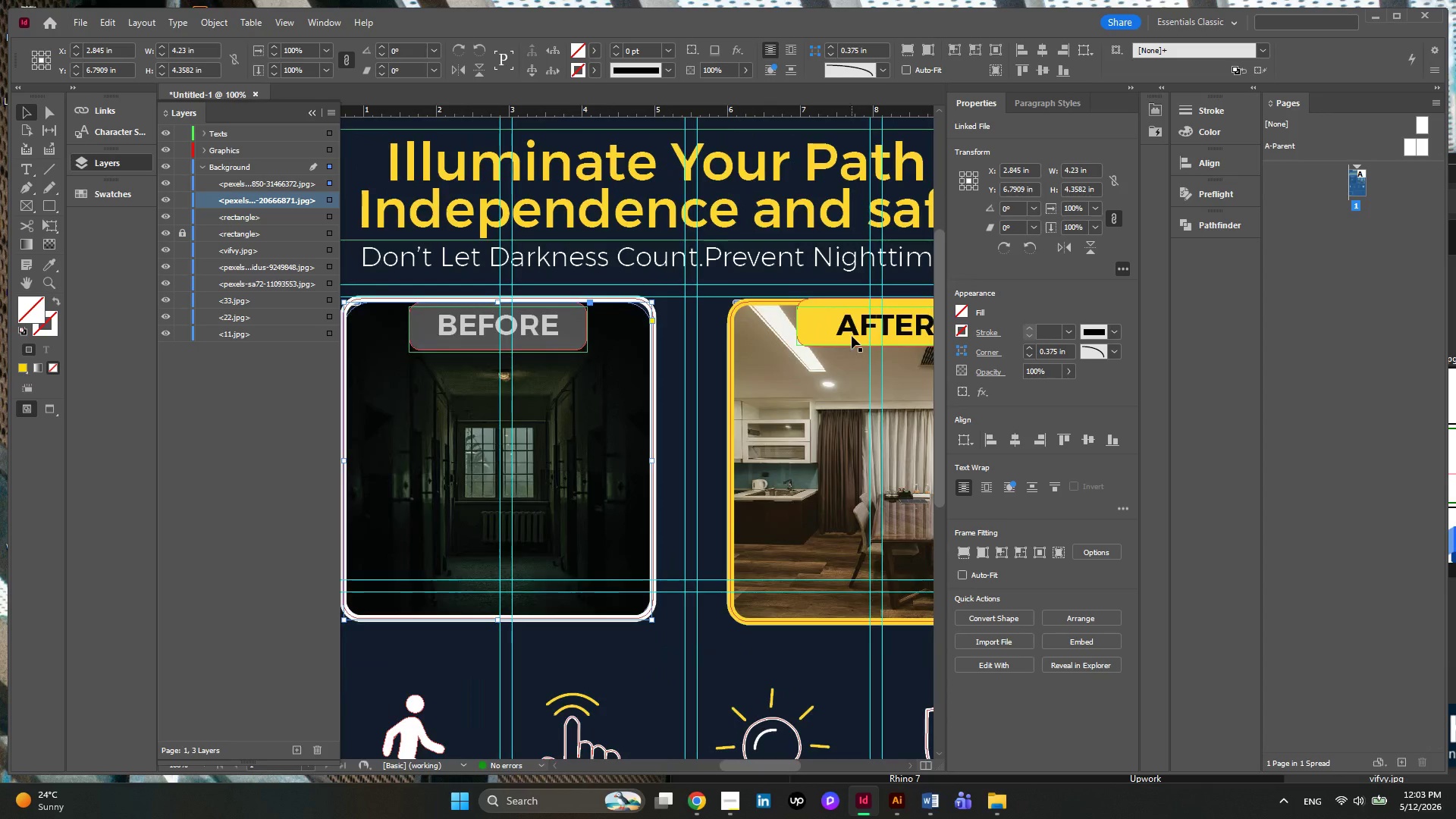 
hold_key(key=AltLeft, duration=0.84)
scroll: coordinate [852, 336], scroll_direction: up, amount: 2.0
 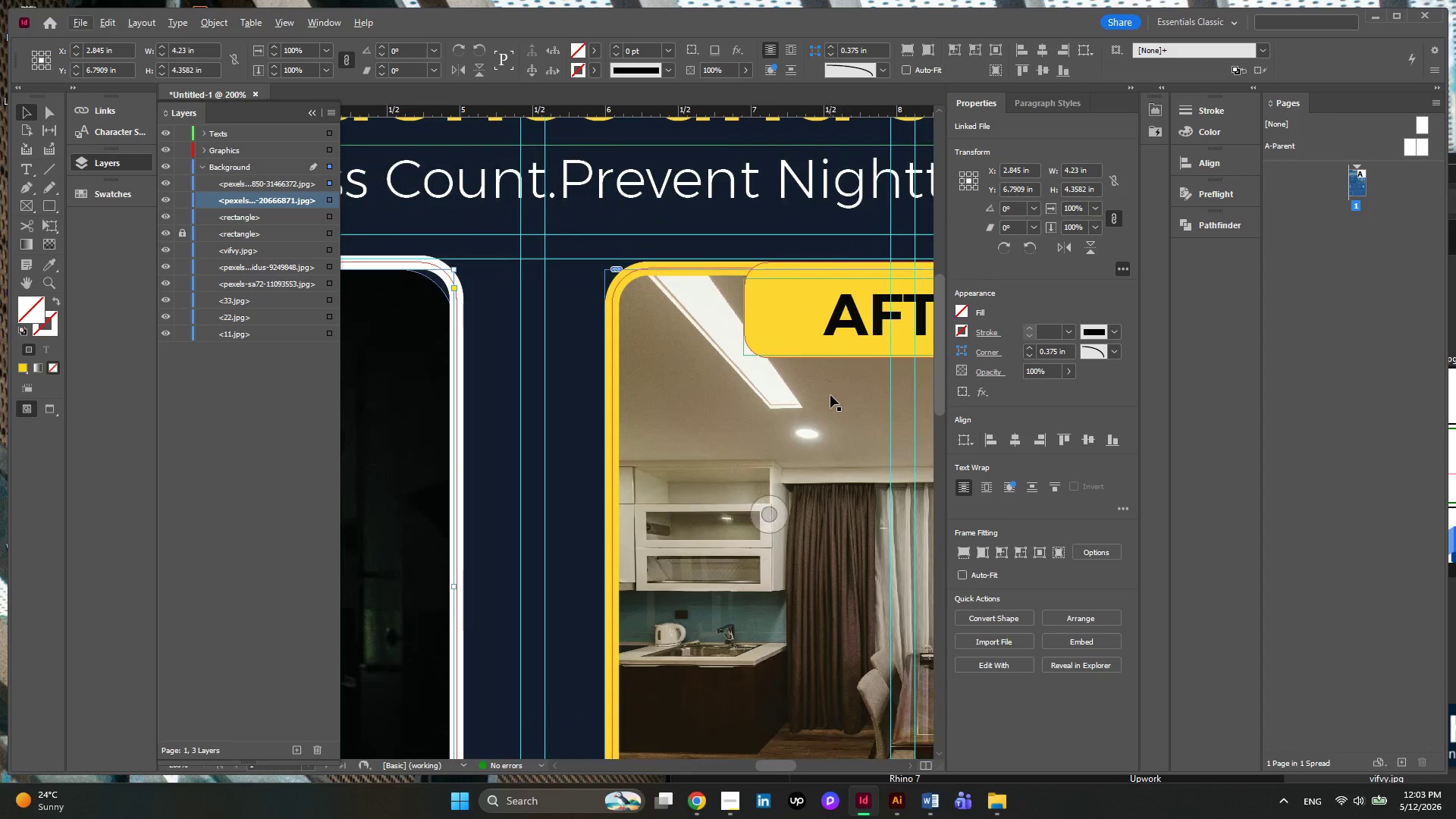 
hold_key(key=AltLeft, duration=0.56)
scroll: coordinate [830, 395], scroll_direction: down, amount: 1.0
 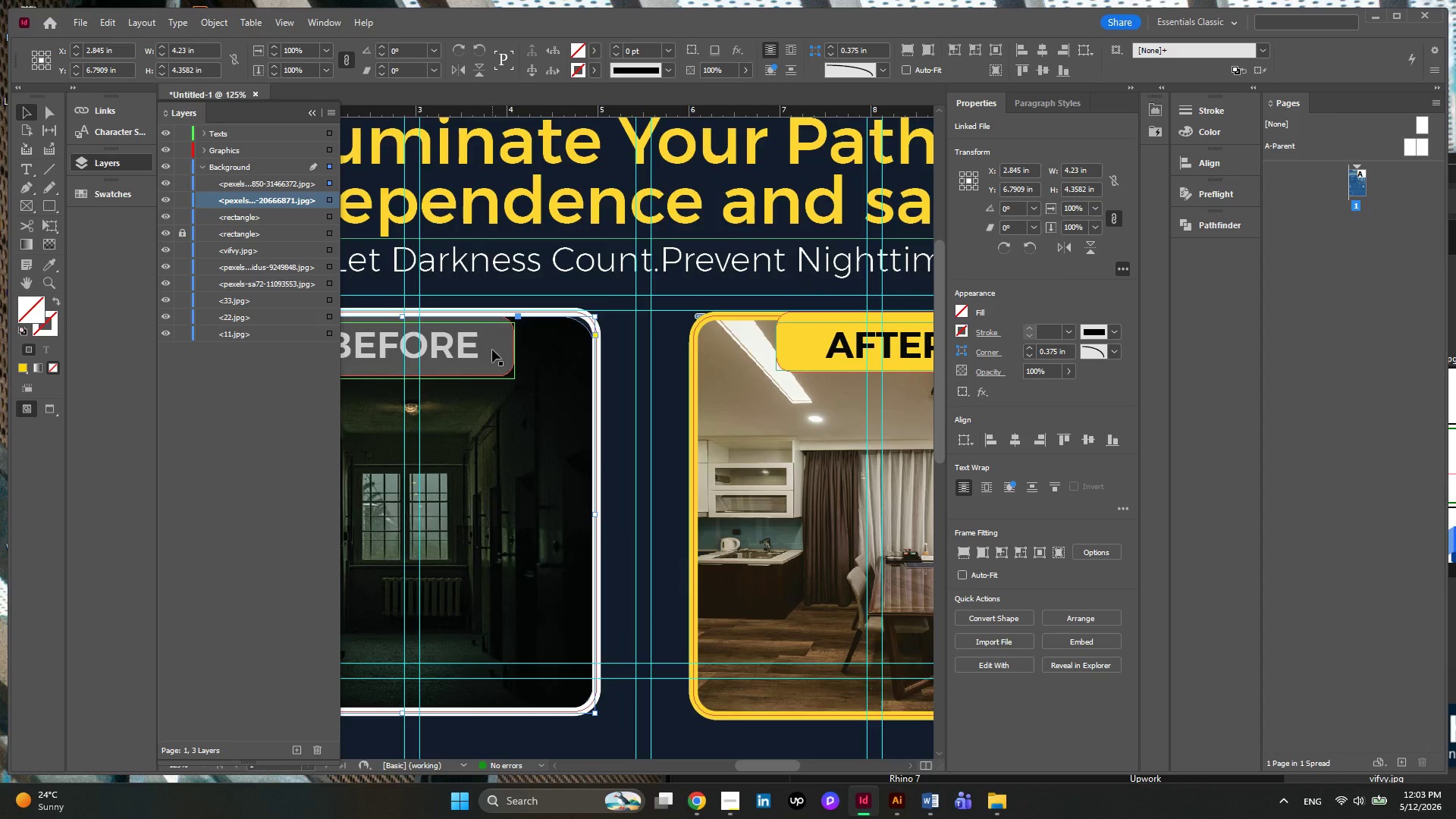 
left_click([492, 350])
 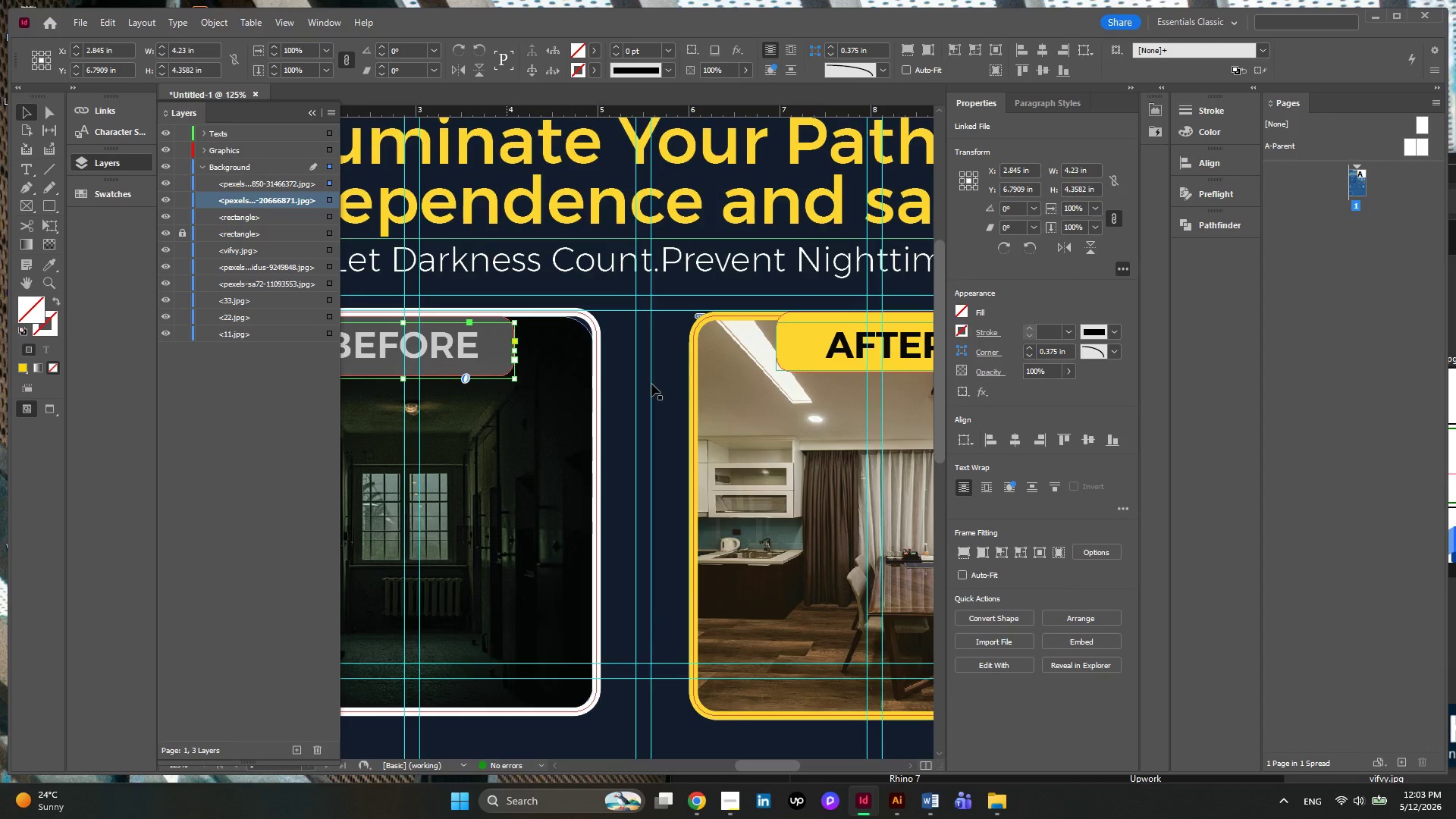 
key(Alt+AltLeft)
 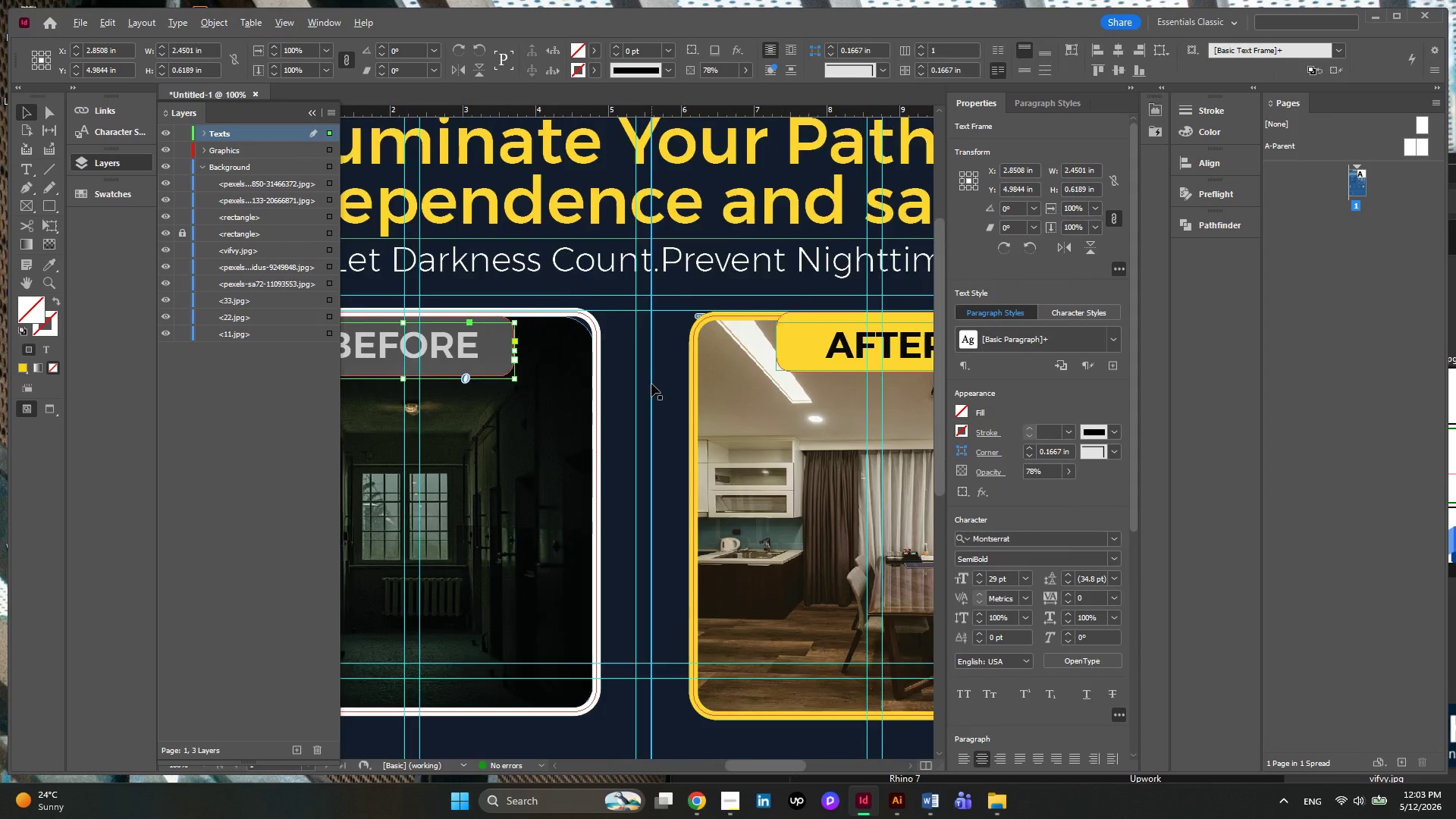 
scroll: coordinate [651, 384], scroll_direction: down, amount: 1.0
 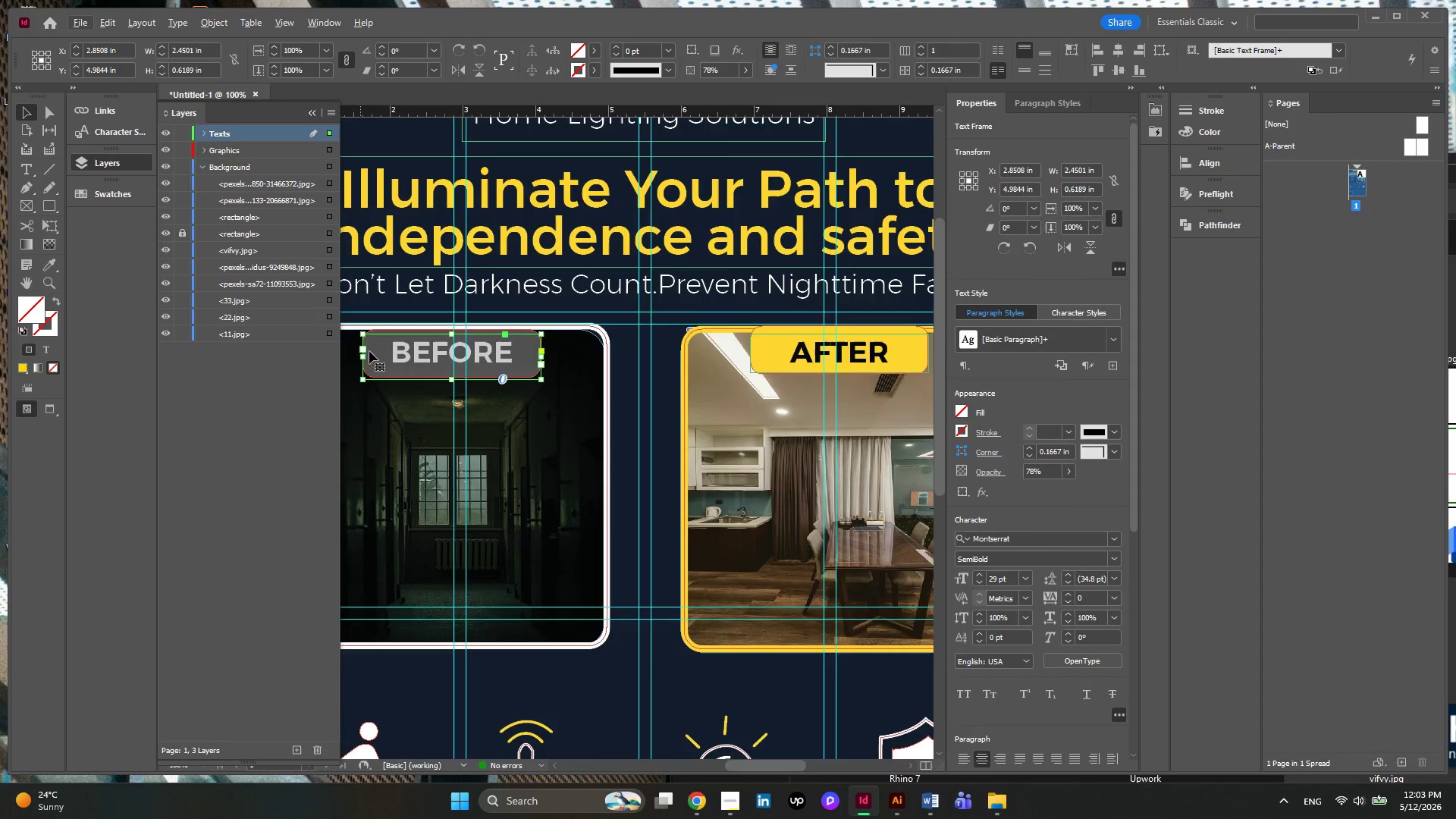 
hold_key(key=AltLeft, duration=0.5)
scroll: coordinate [362, 337], scroll_direction: up, amount: 1.0
 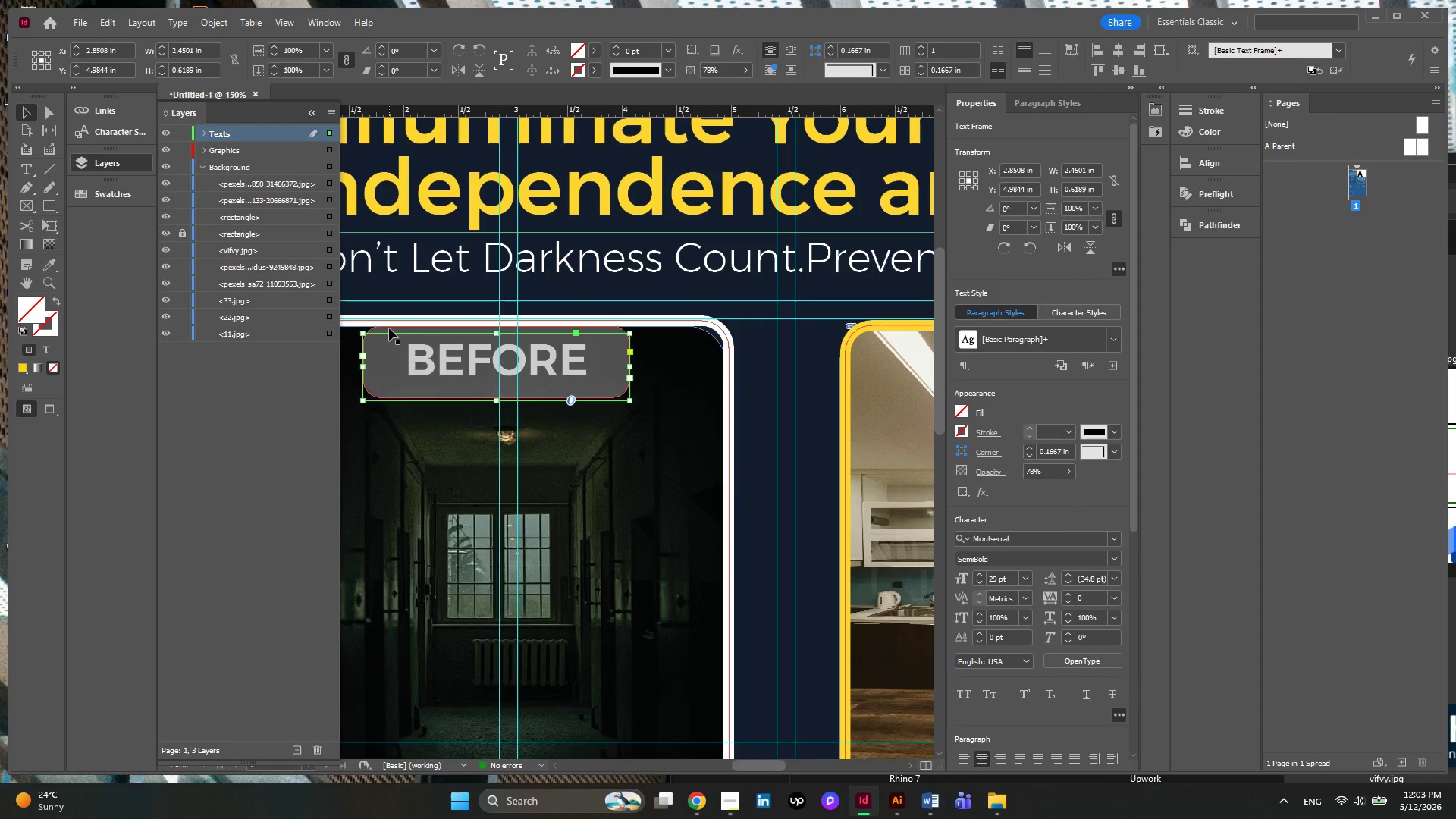 
left_click([389, 328])
 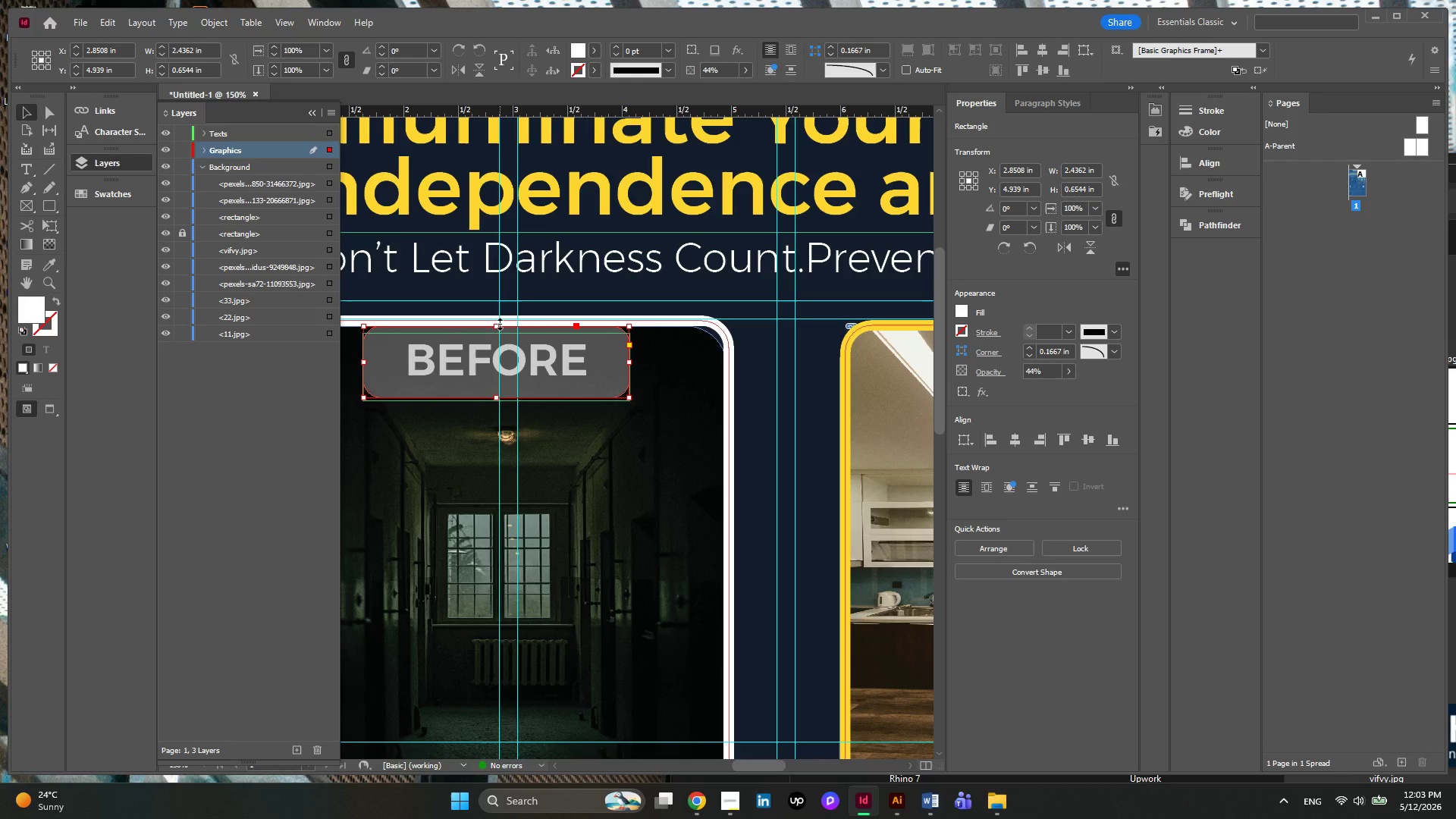 
left_click_drag(start_coordinate=[500, 324], to_coordinate=[499, 318])
 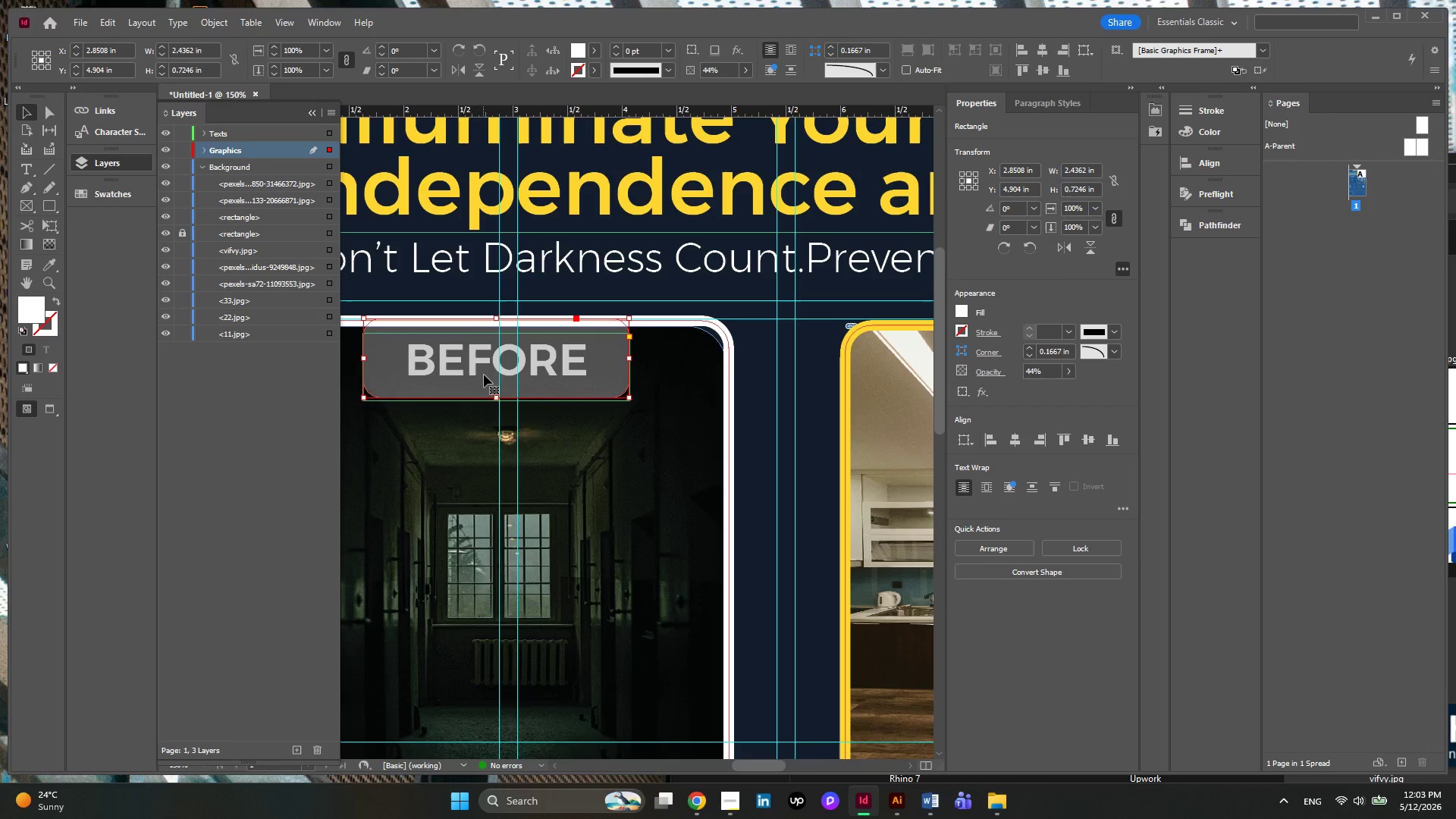 
hold_key(key=AltLeft, duration=0.58)
 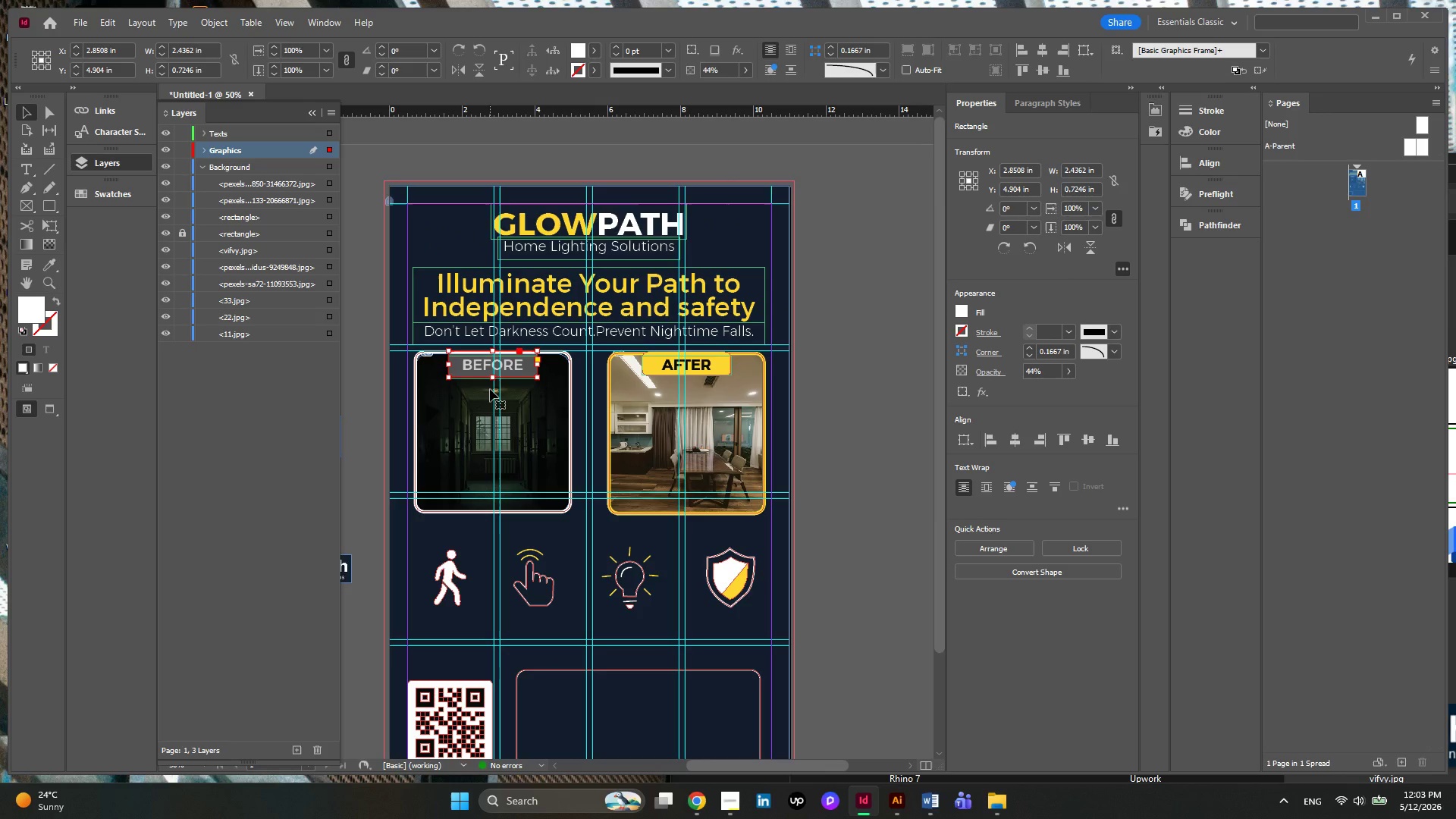 
hold_key(key=AltLeft, duration=0.39)
 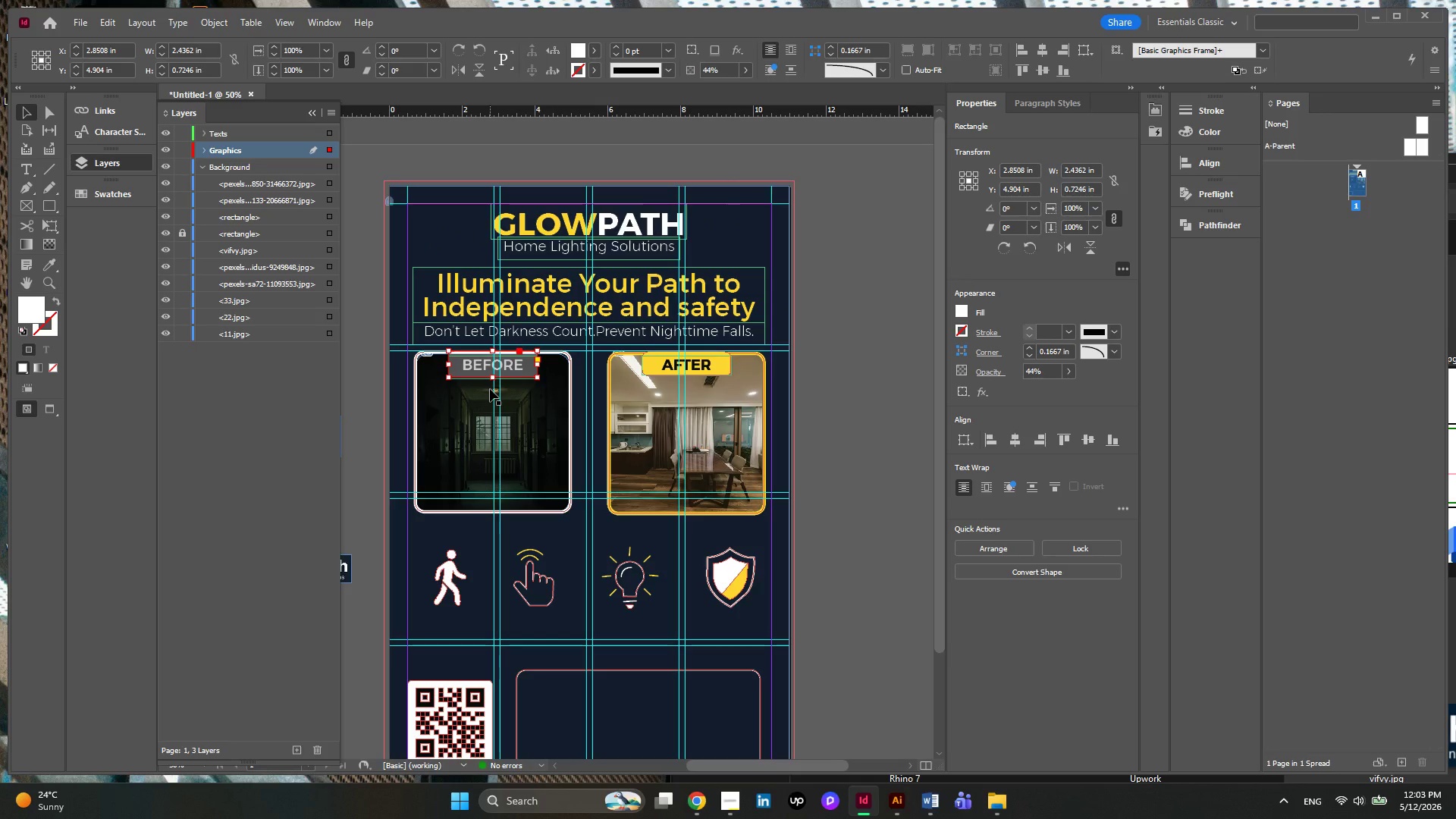 
scroll: coordinate [490, 389], scroll_direction: down, amount: 4.0
 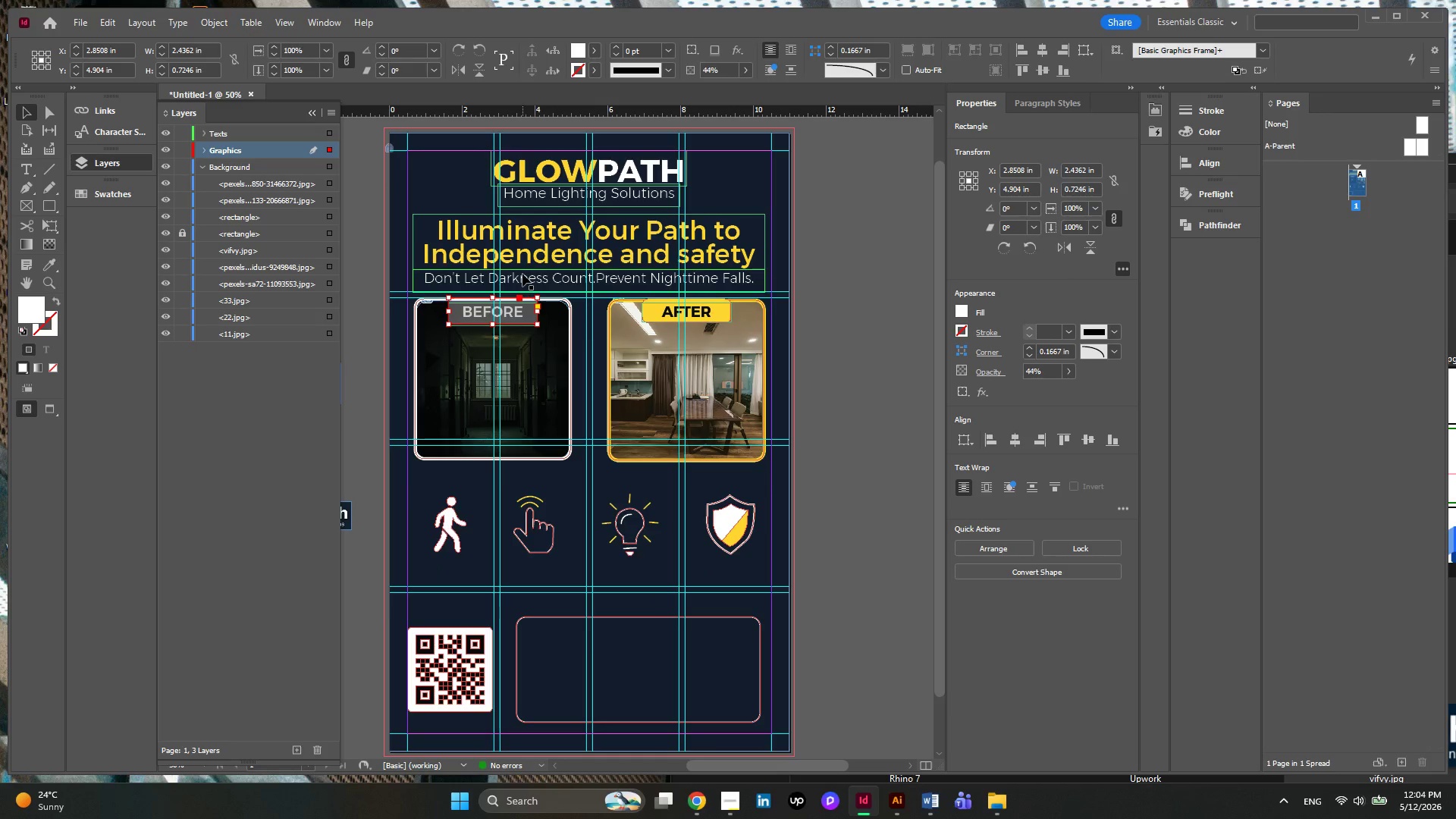 
left_click([519, 252])
 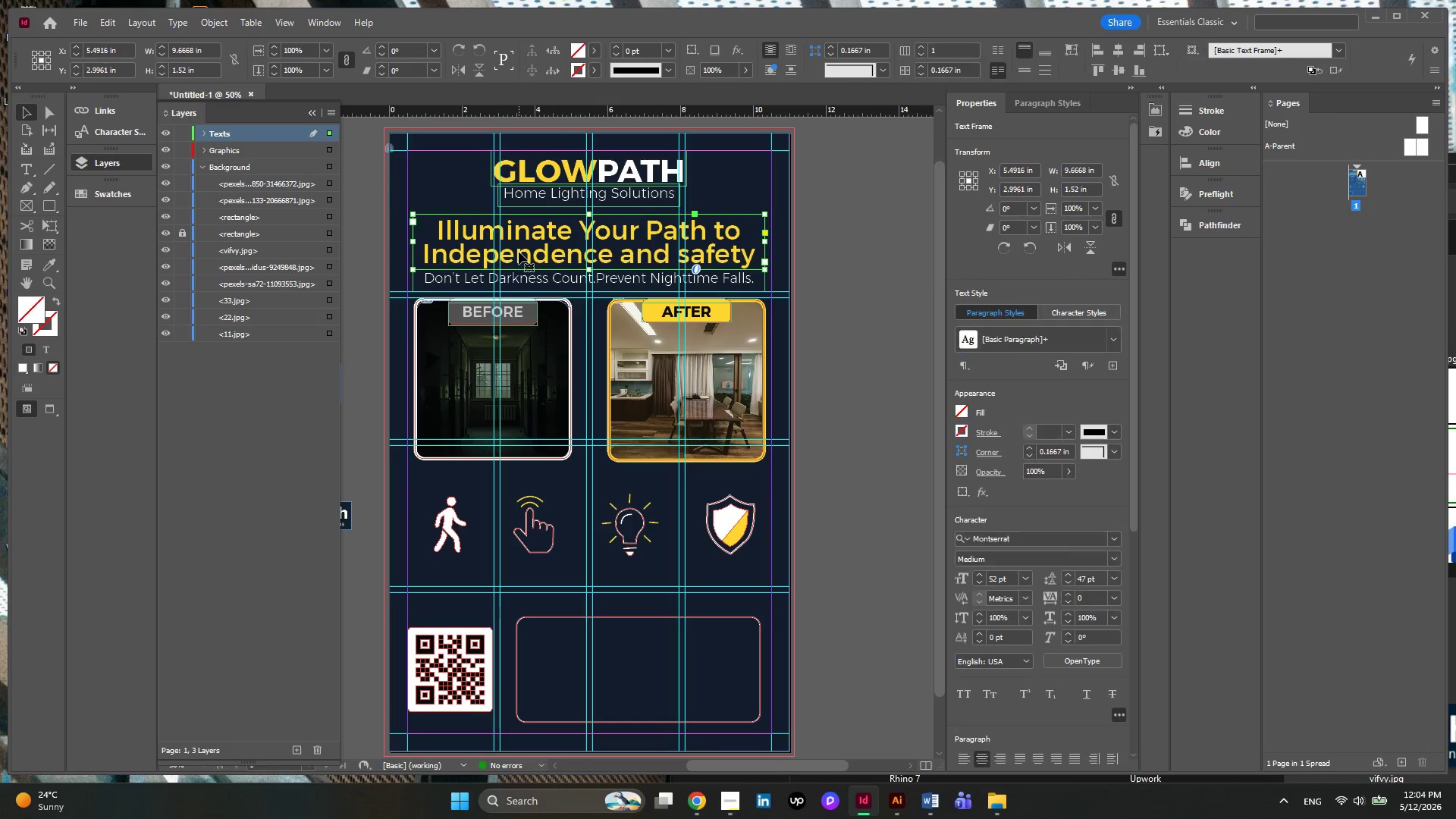 
left_click_drag(start_coordinate=[519, 252], to_coordinate=[513, 504])
 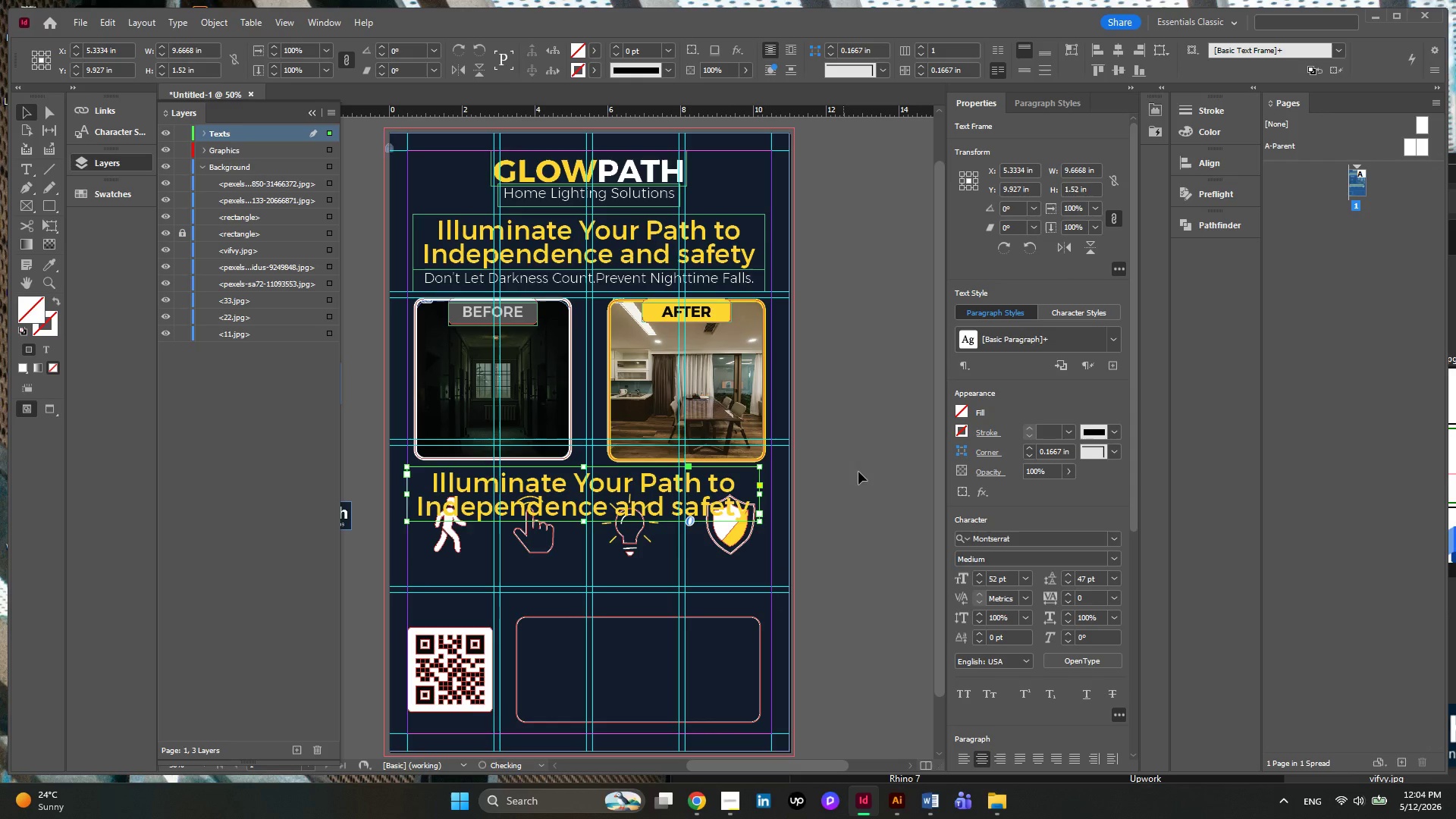 
hold_key(key=AltLeft, duration=2.3)
 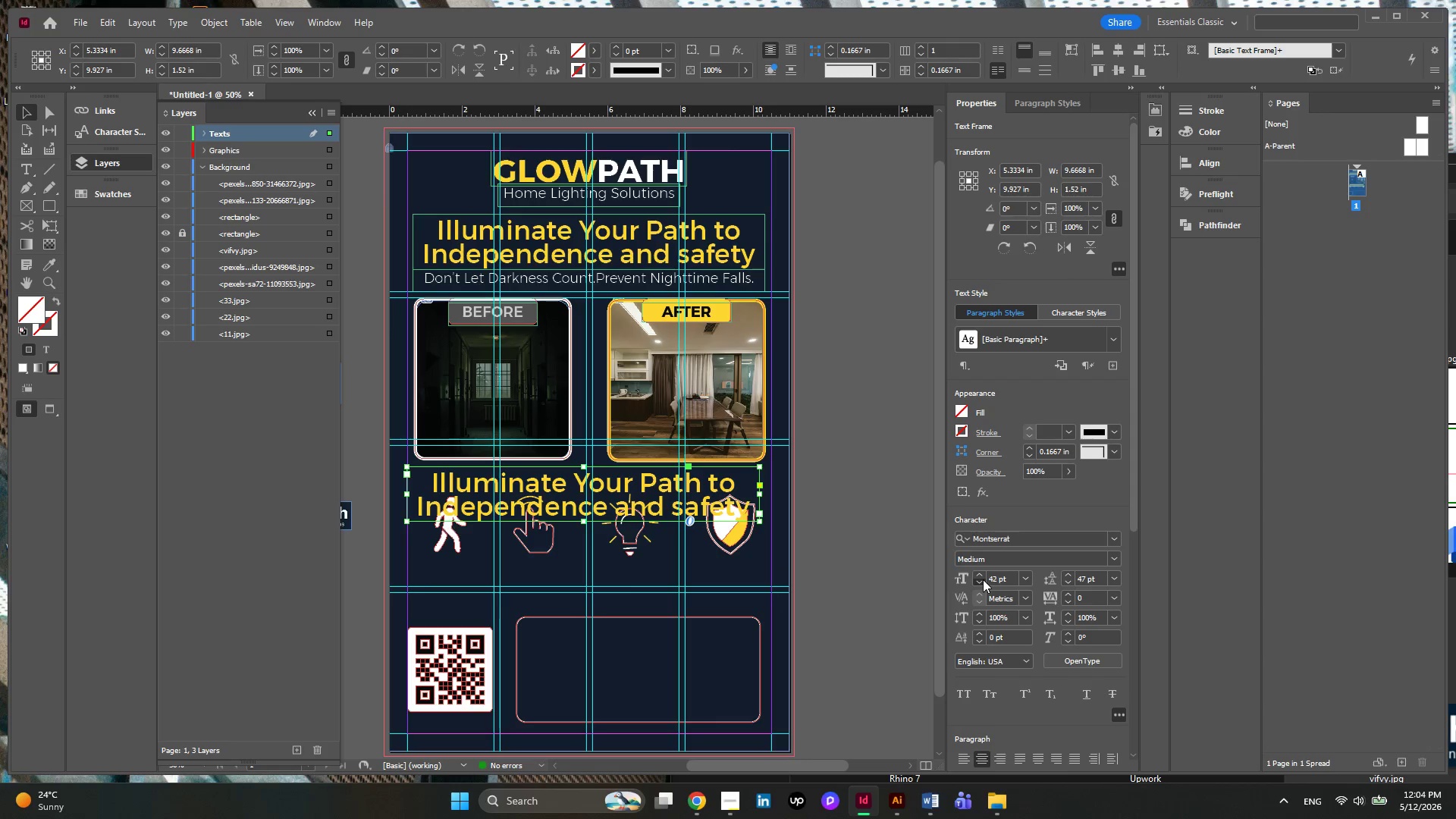 
left_click([983, 579])
 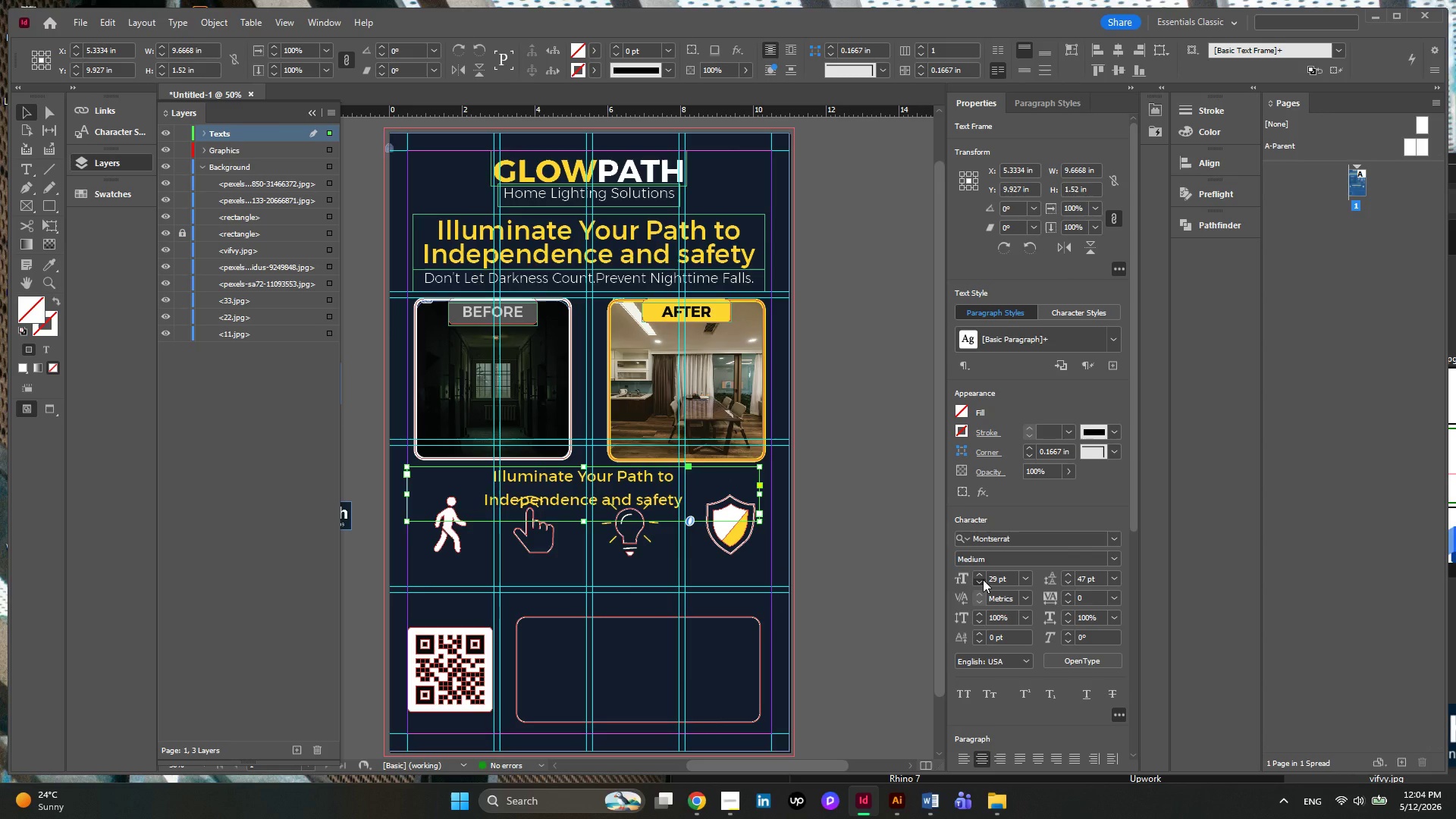 
left_click([983, 579])
 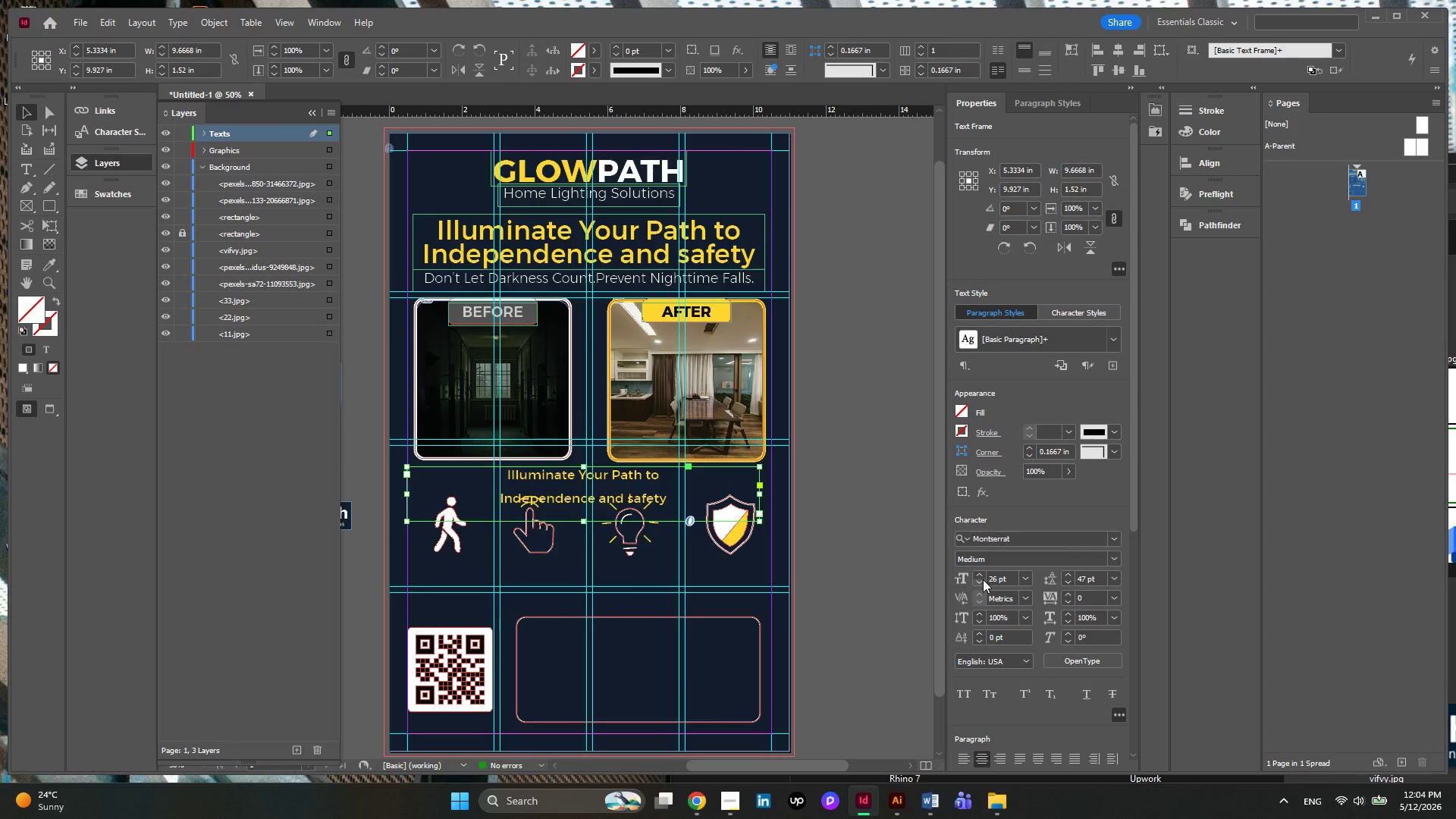 
left_click([983, 579])
 